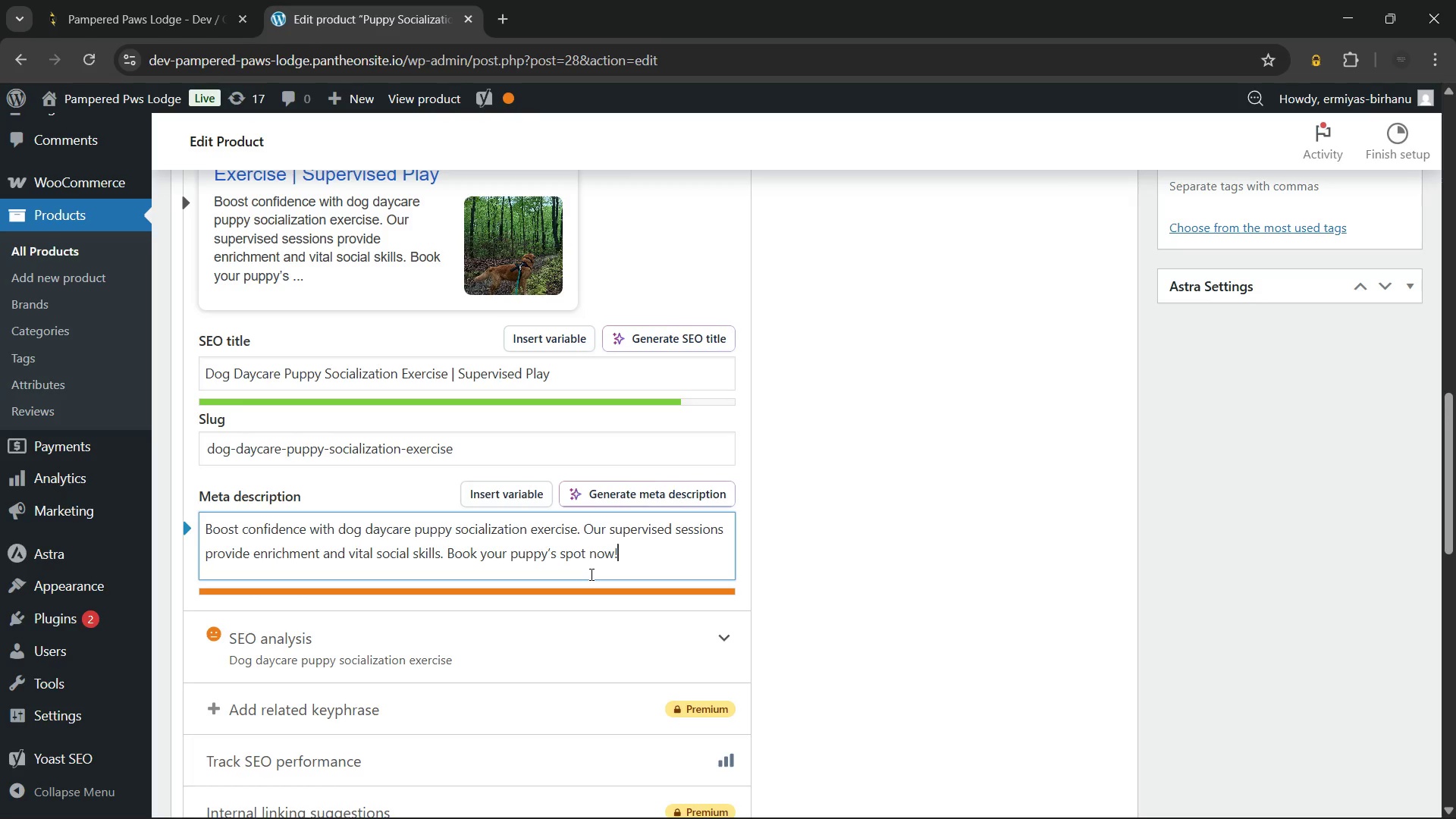 
wait(20.34)
 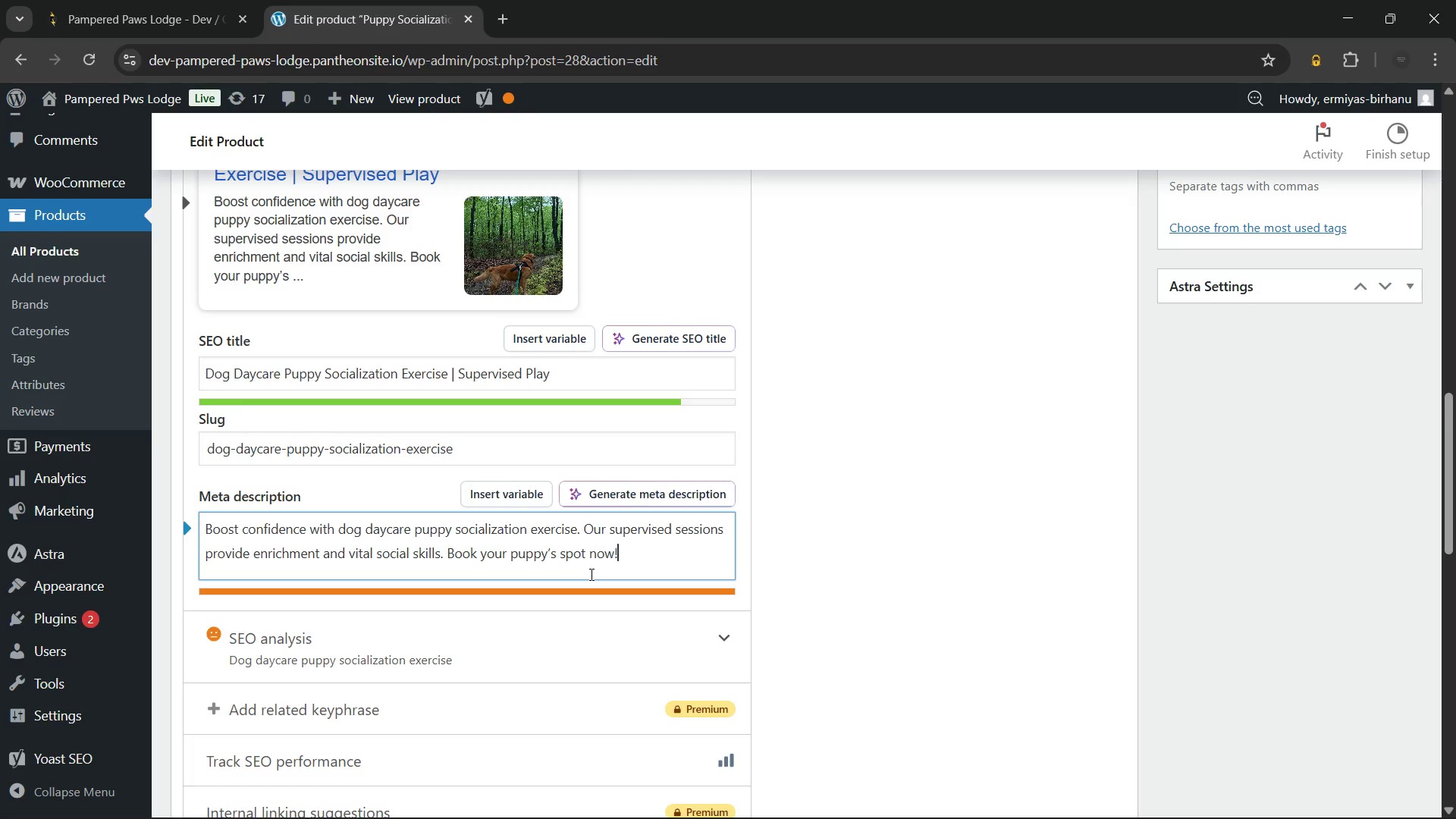 
left_click([557, 554])
 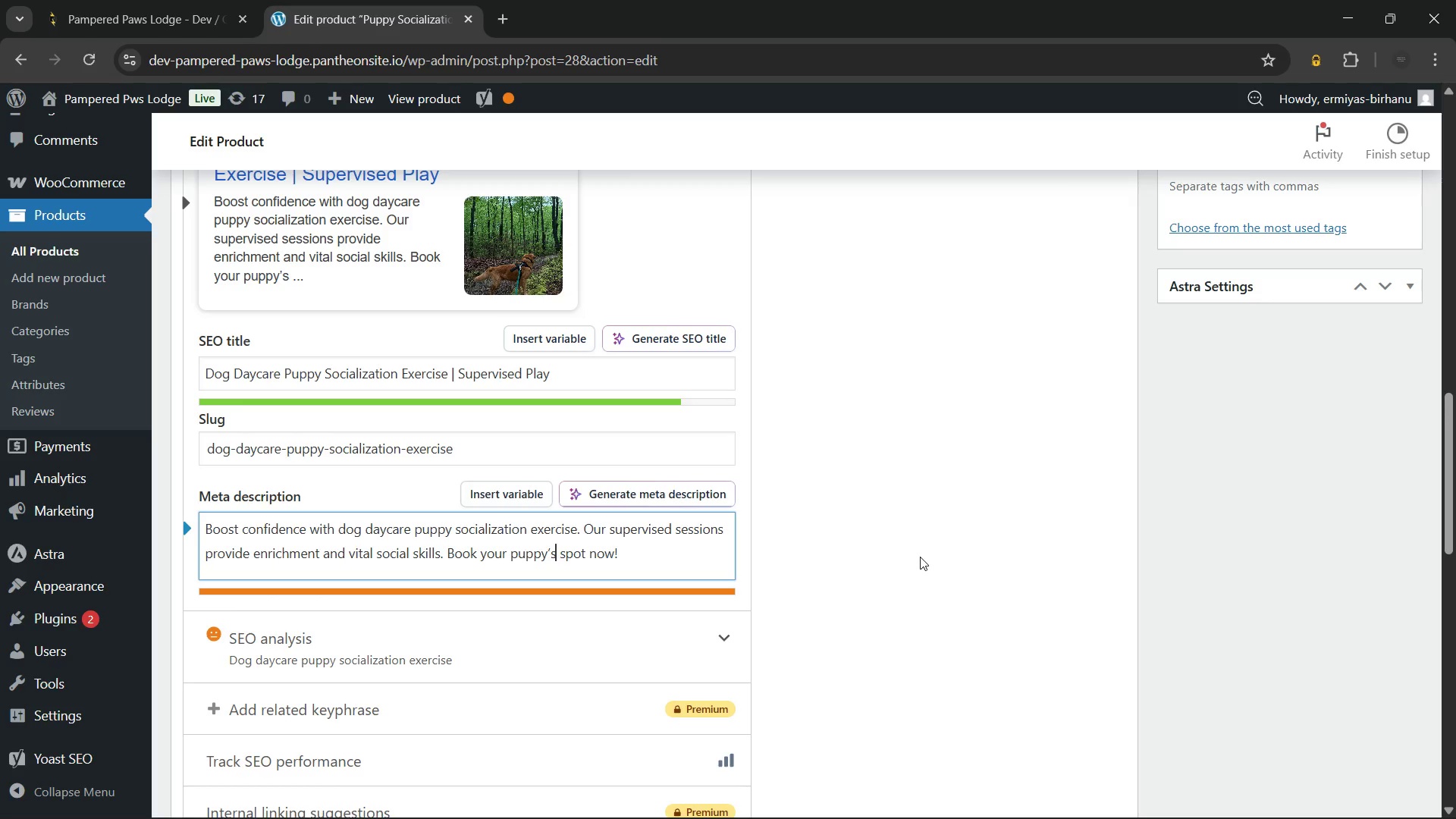 
key(Backspace)
 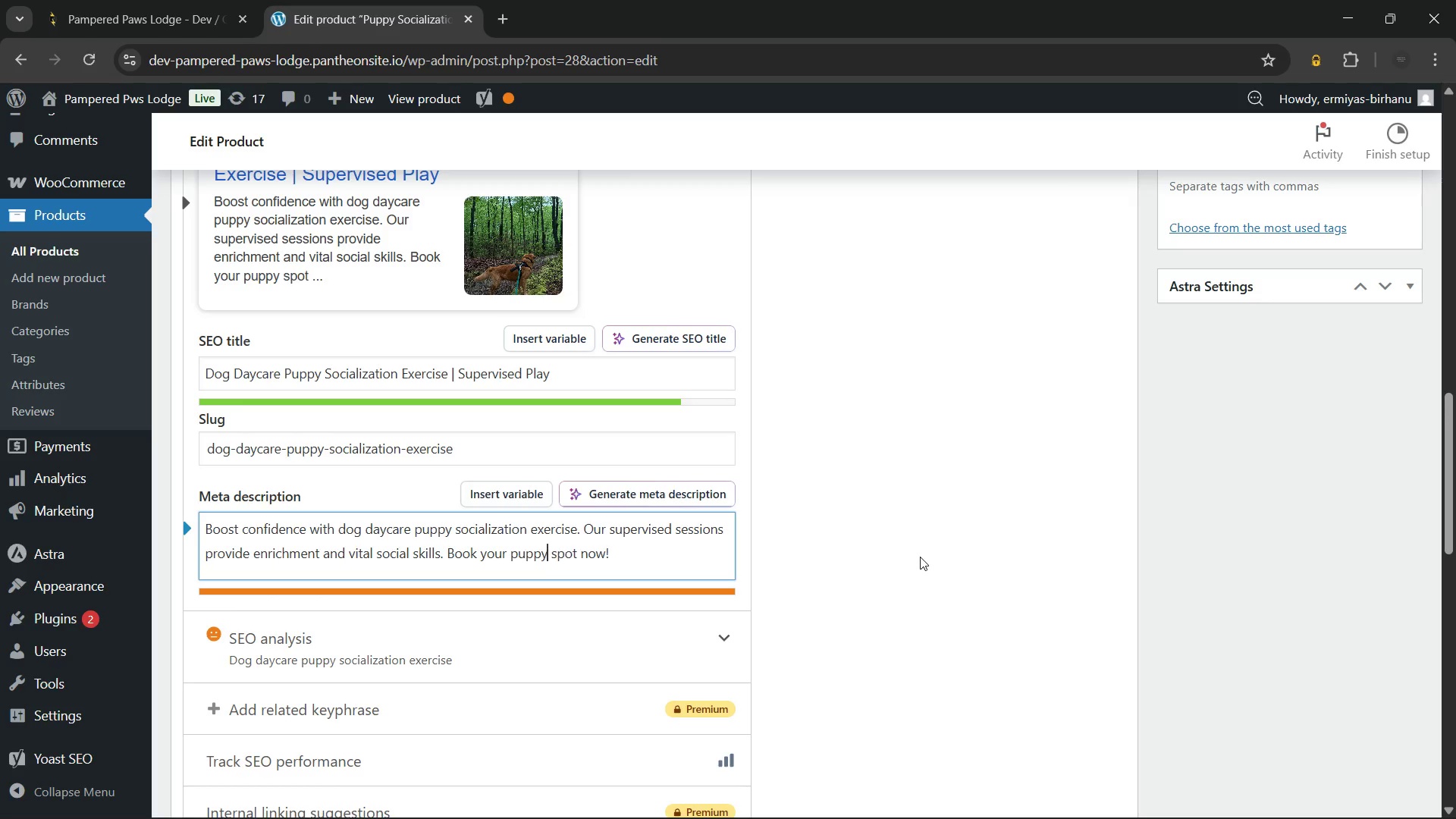 
key(Backspace)
 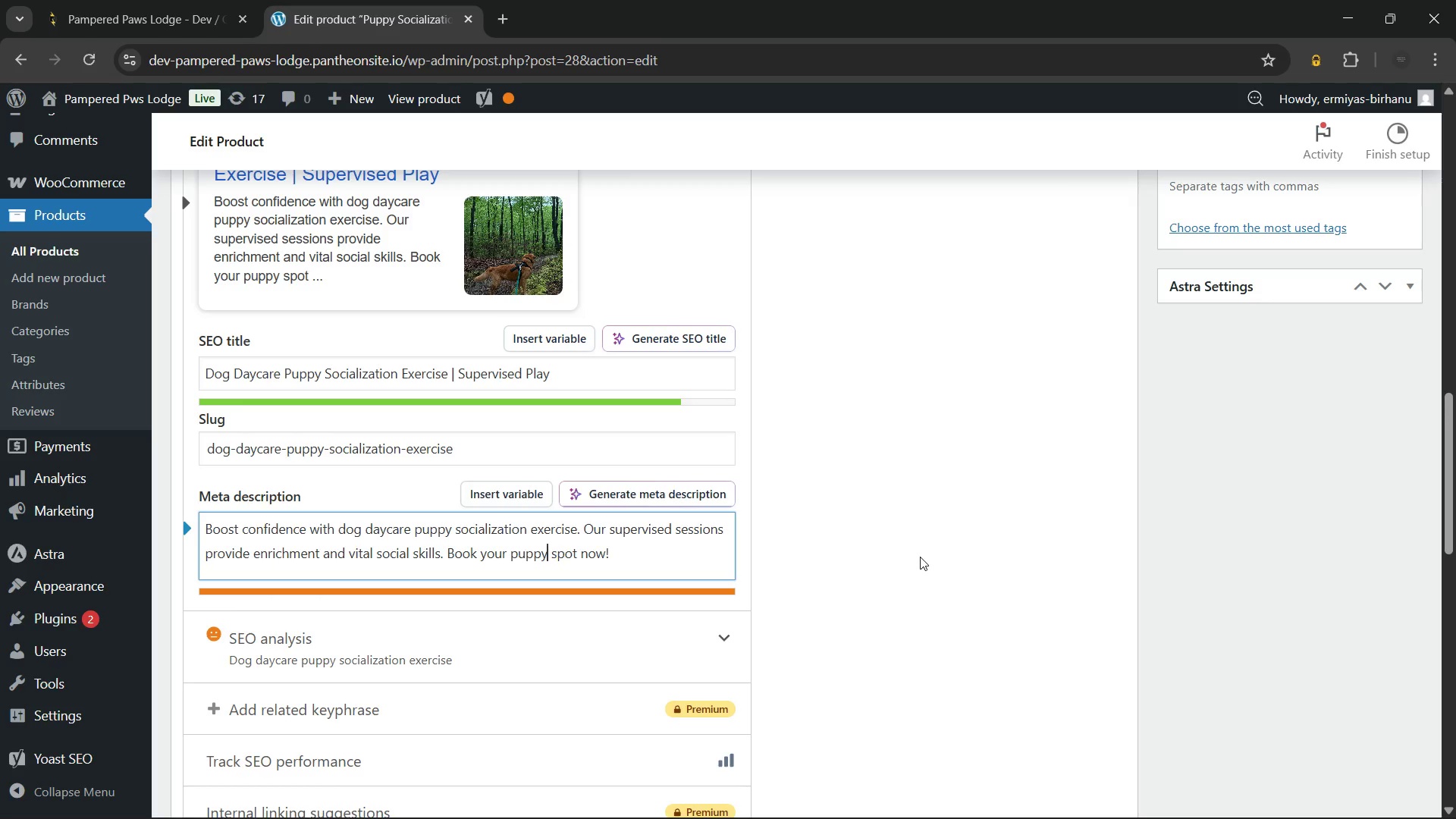 
key(Backspace)
 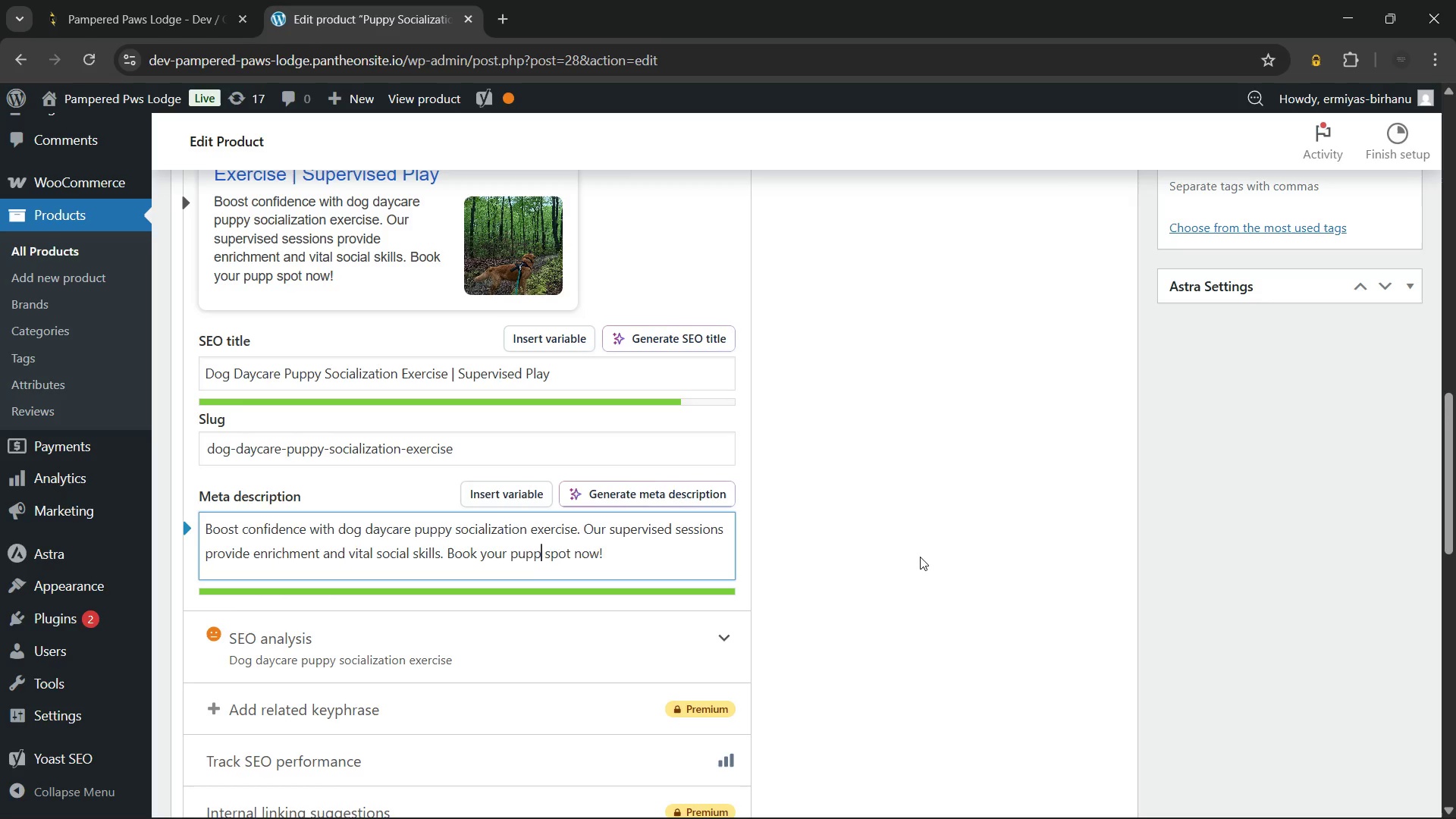 
key(Backspace)
 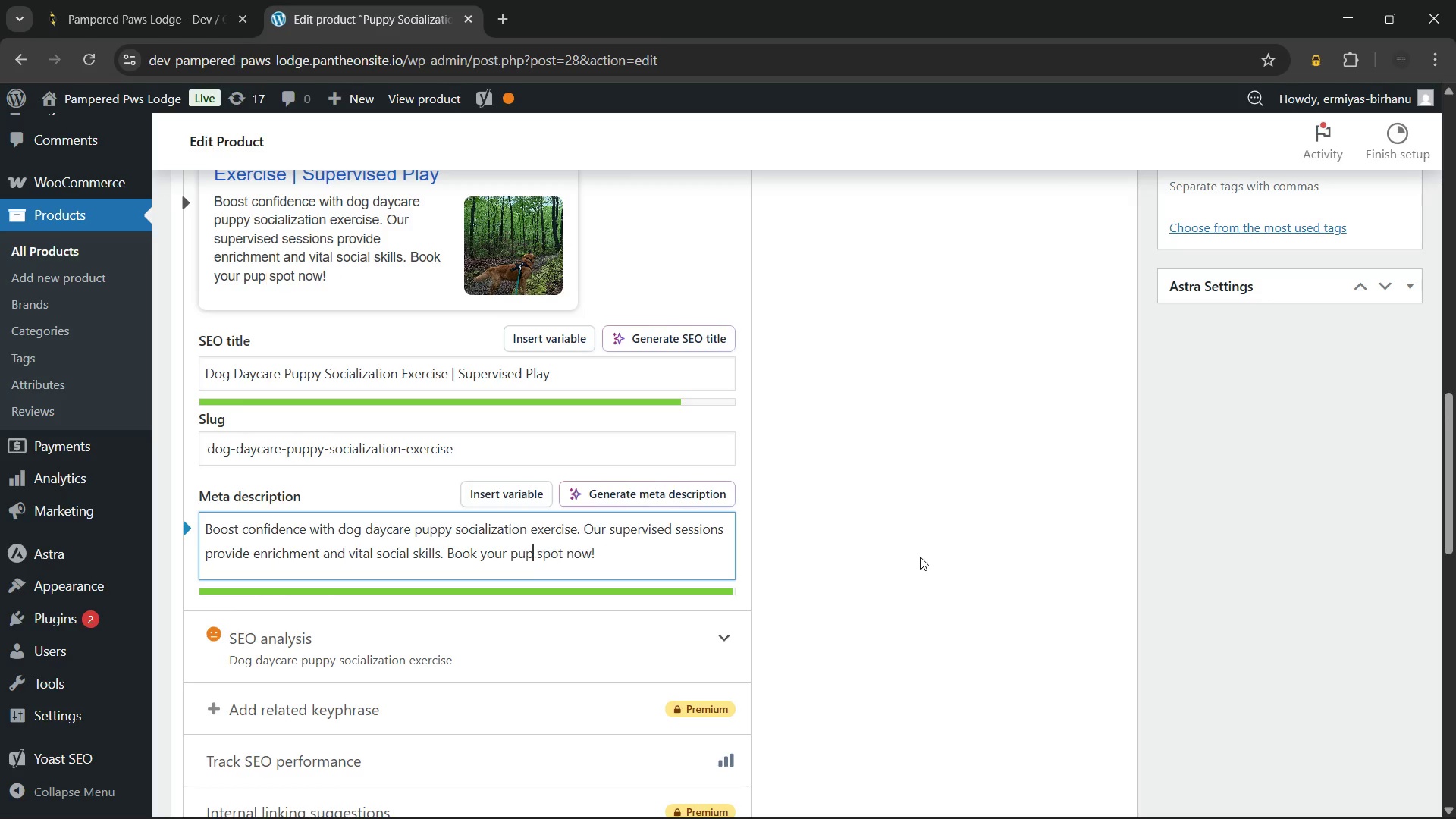 
key(Backspace)
 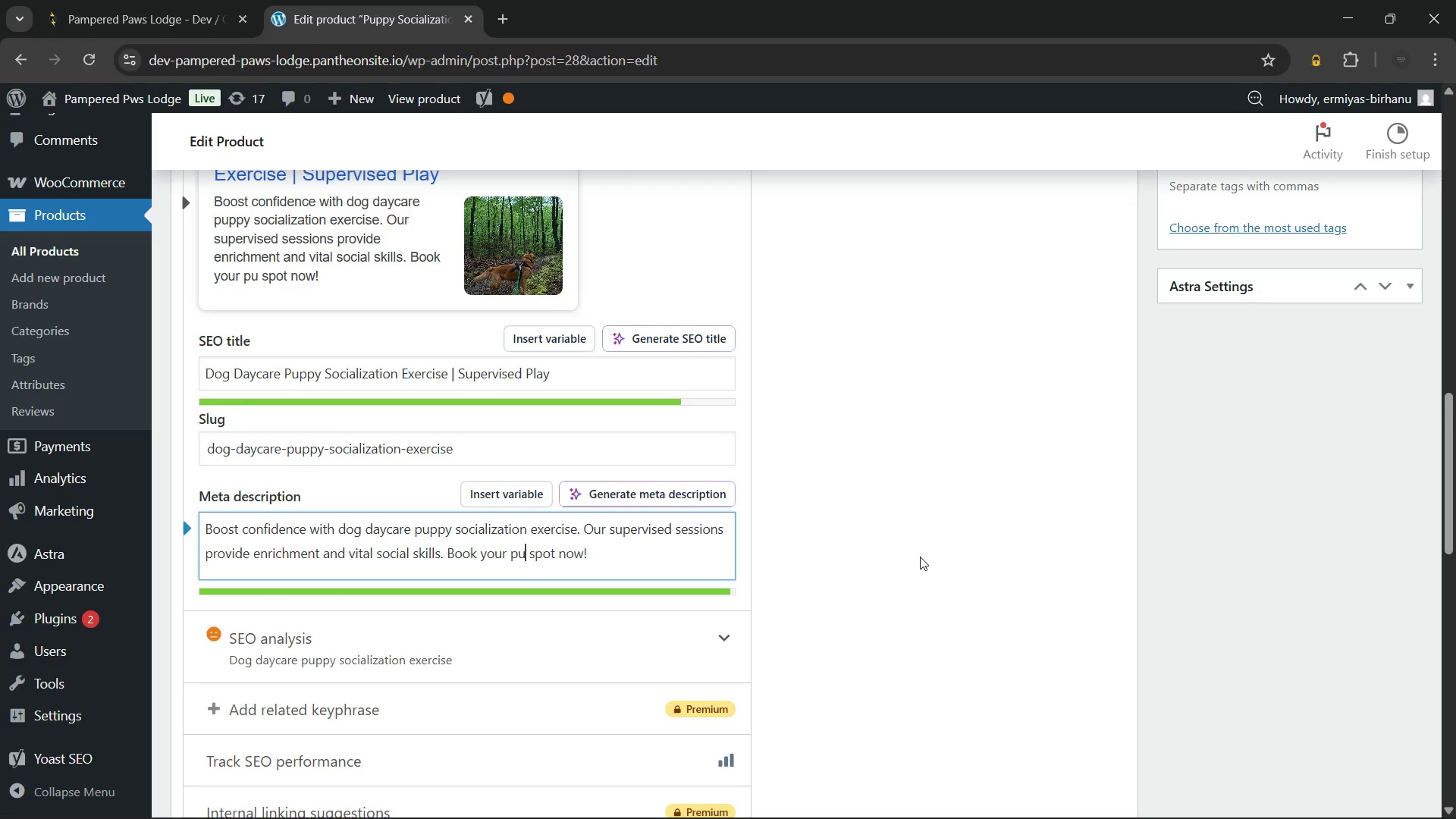 
key(Backspace)
 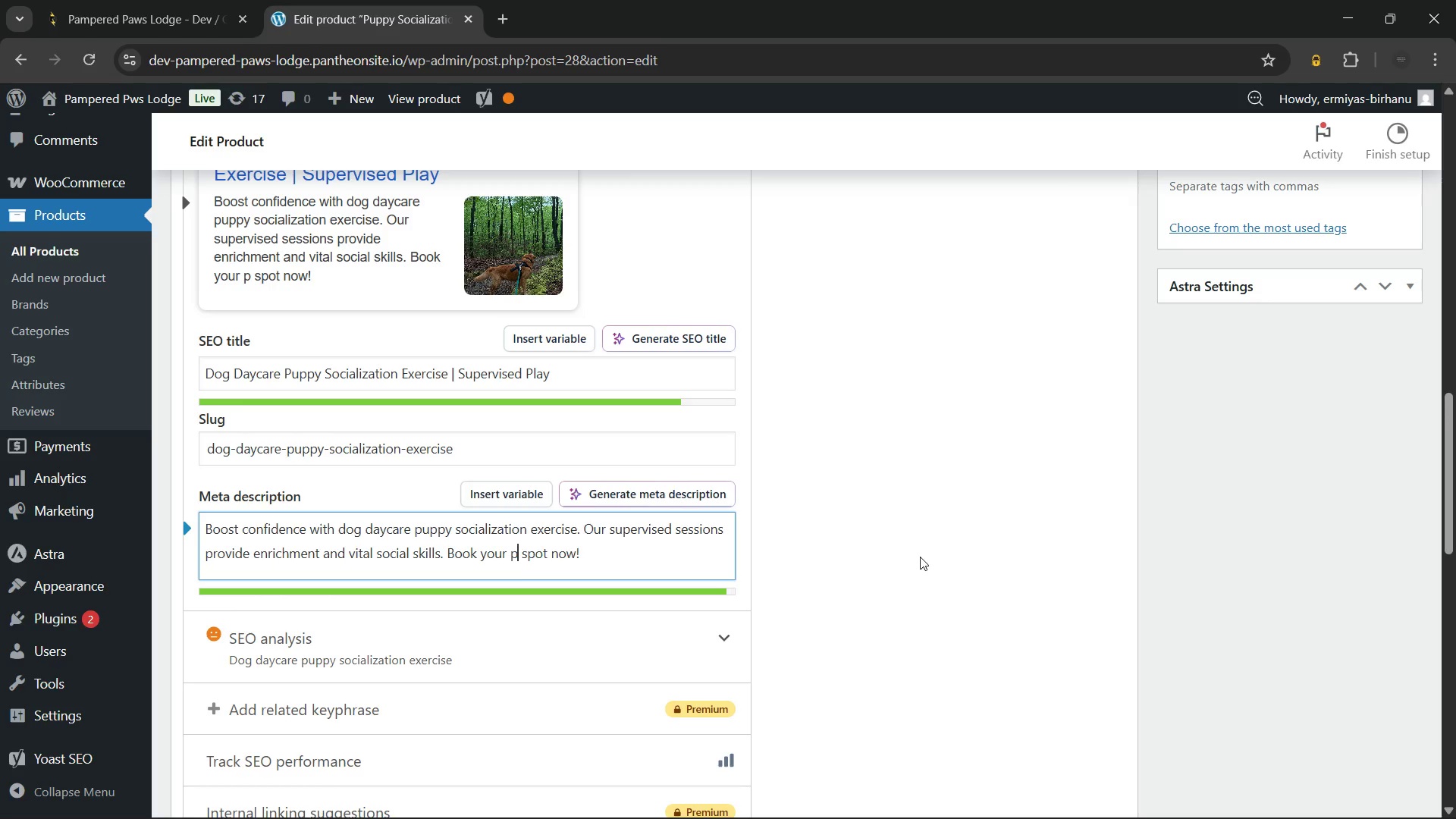 
key(Backspace)
 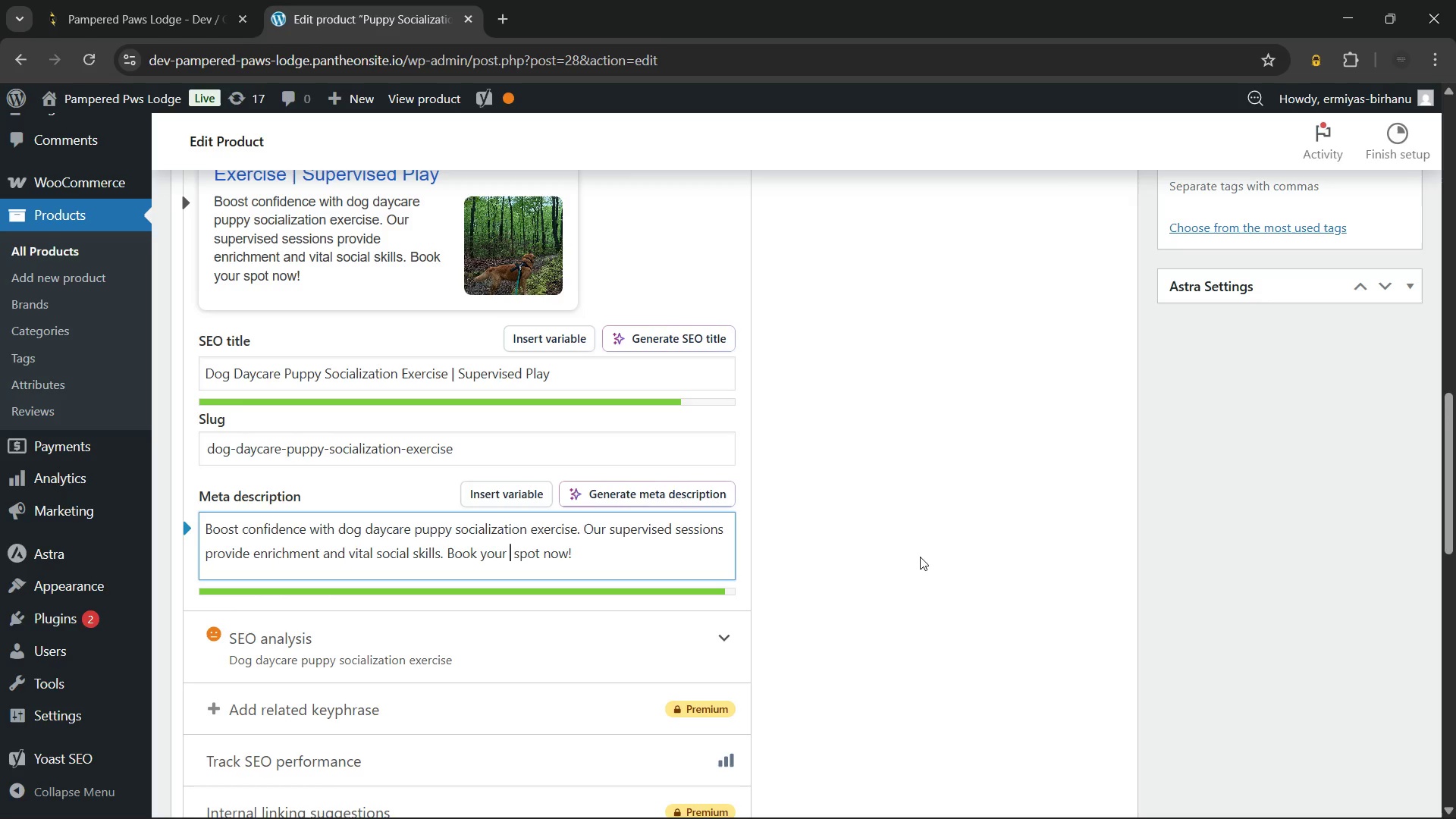 
key(Backspace)
 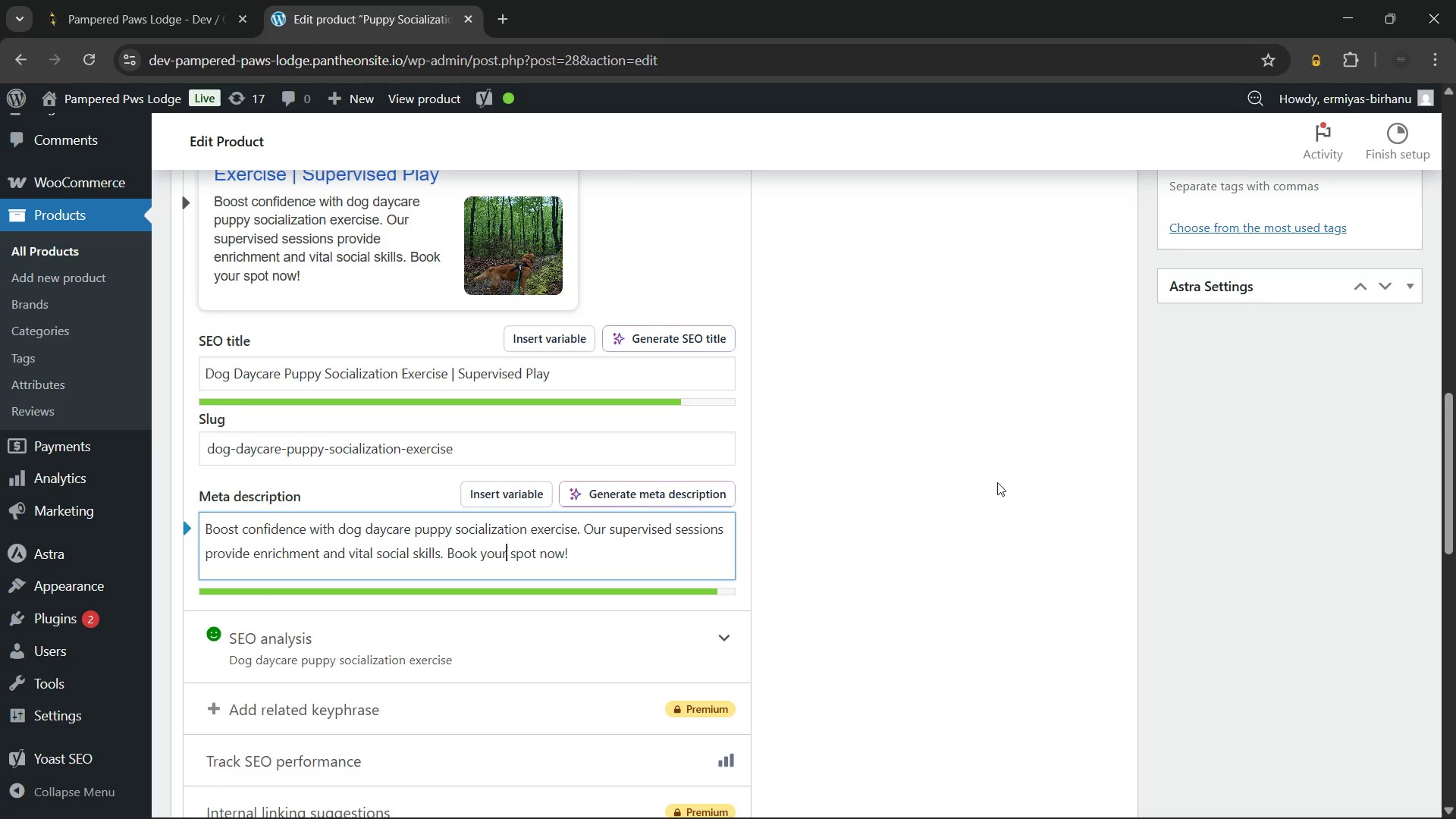 
left_click([997, 482])
 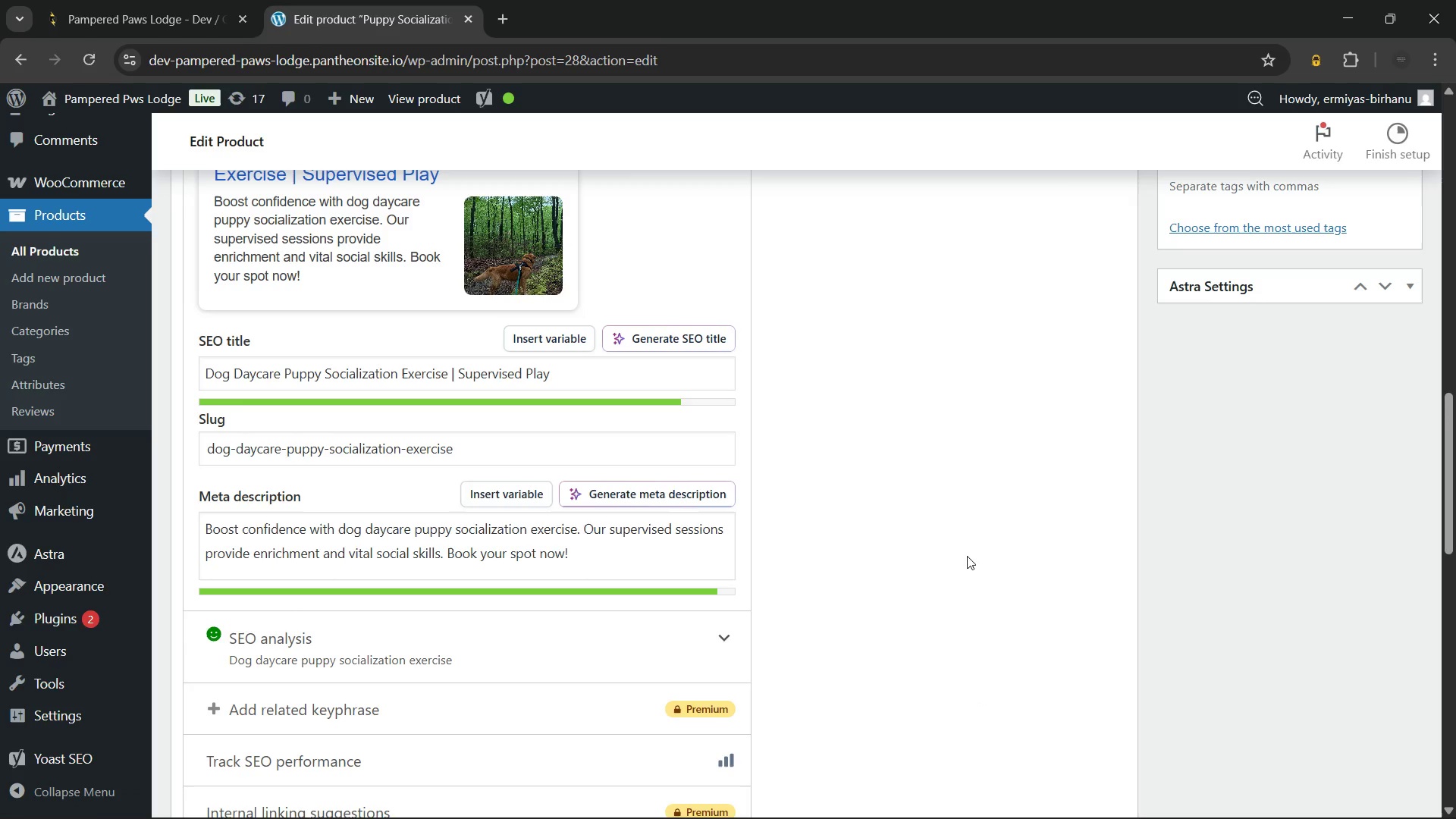 
wait(26.61)
 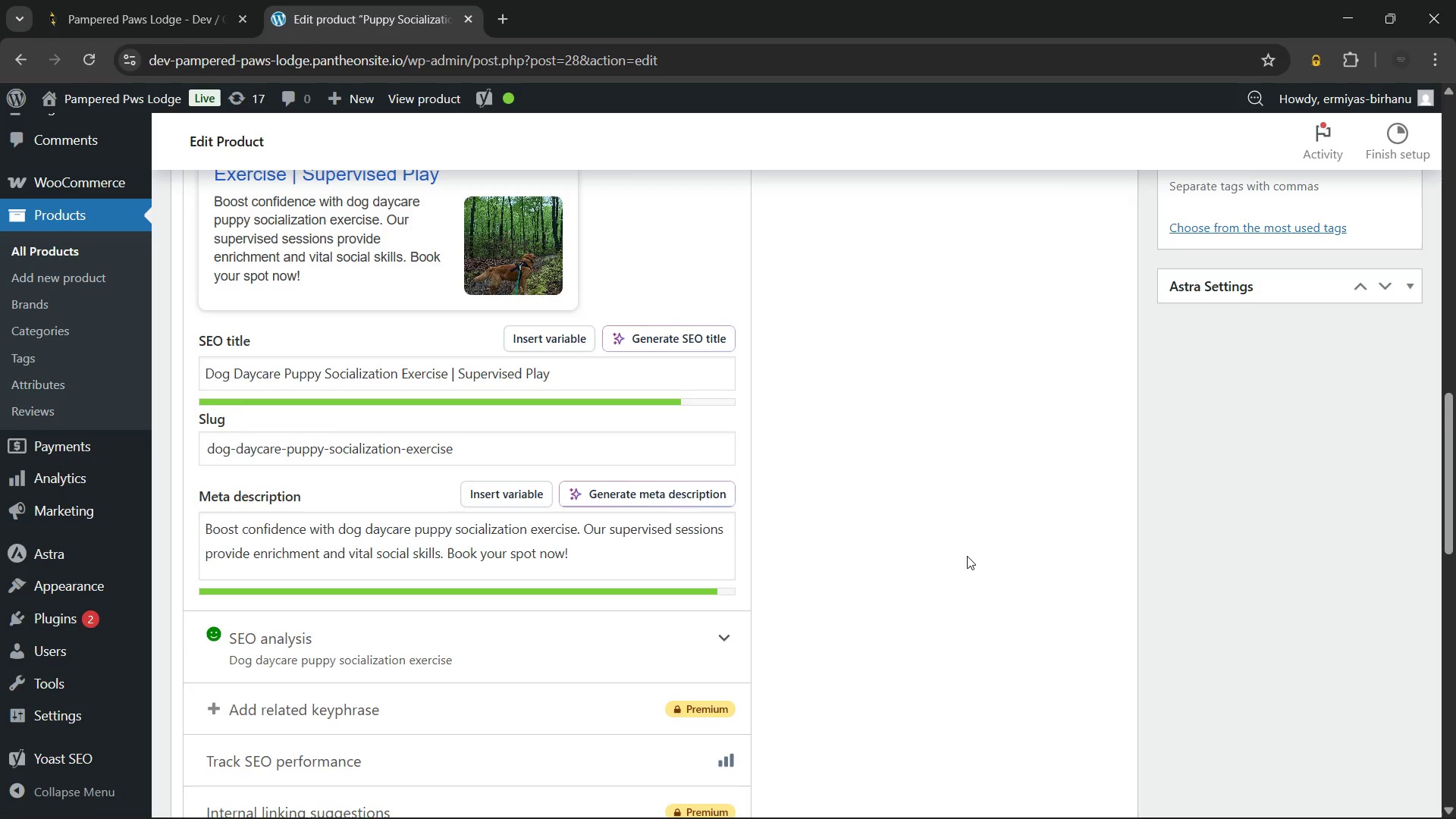 
left_click([967, 556])
 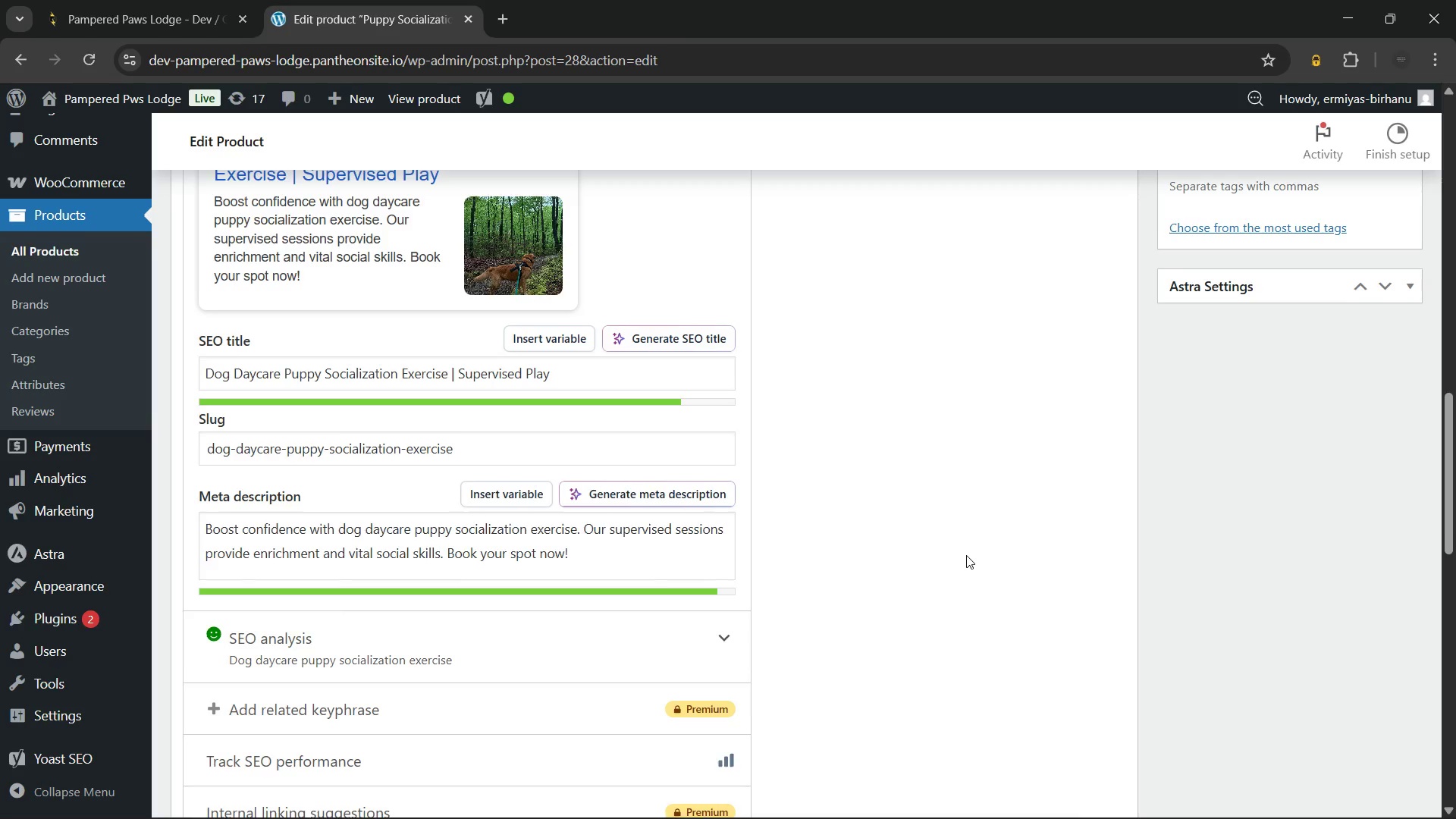 
scroll: coordinate [868, 528], scroll_direction: down, amount: 7.0
 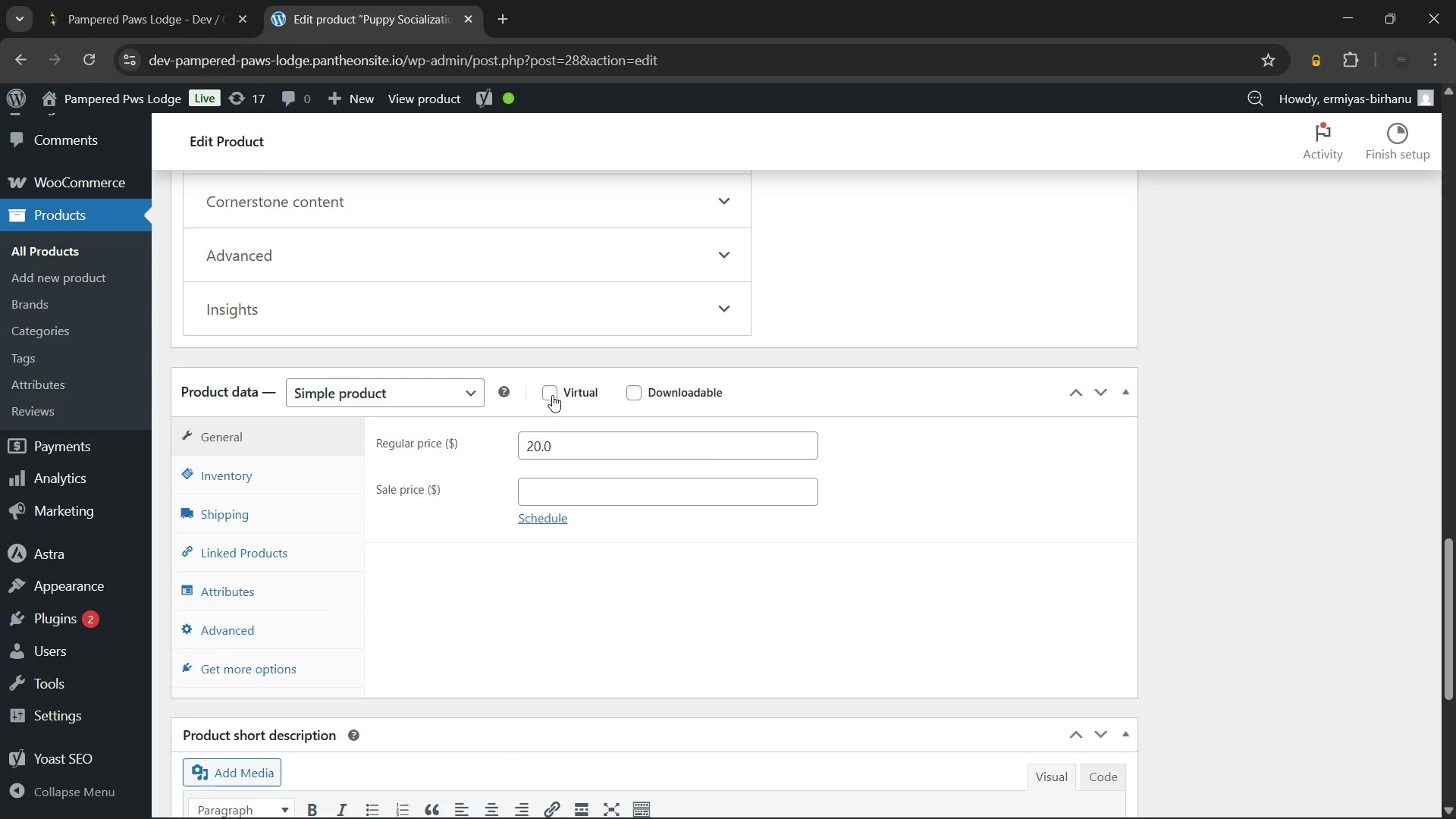 
left_click([551, 394])
 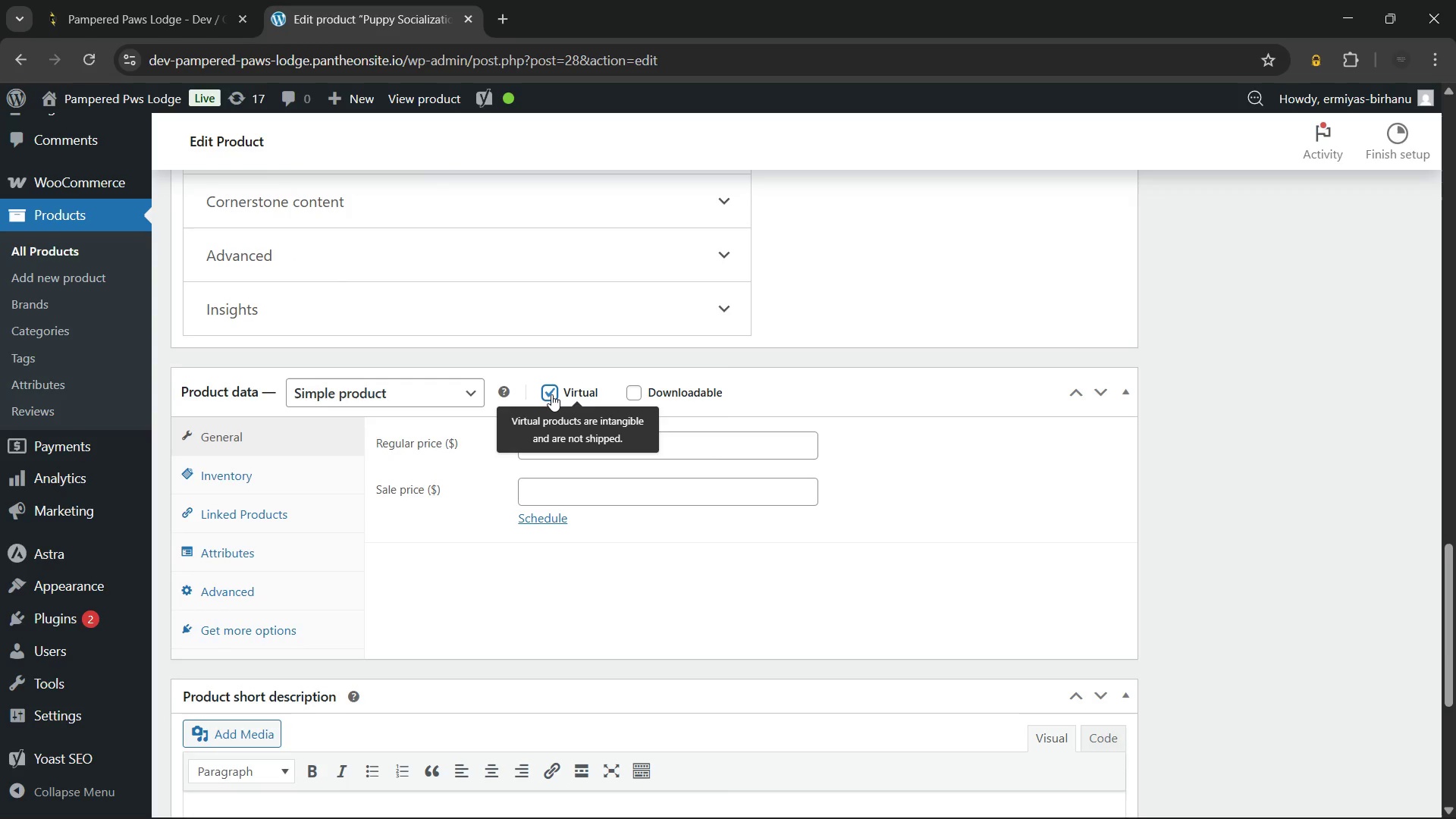 
wait(6.09)
 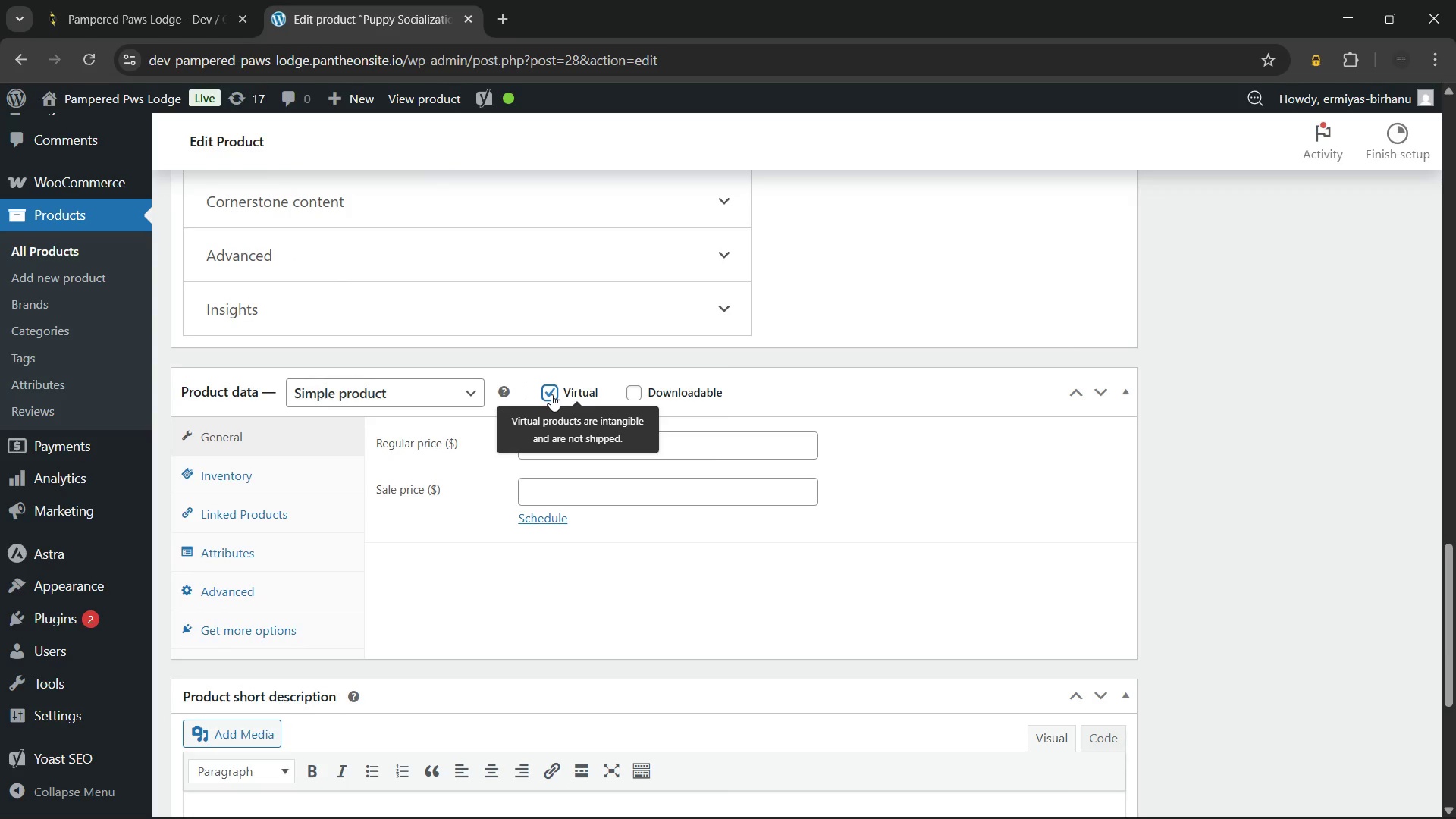 
left_click([628, 576])
 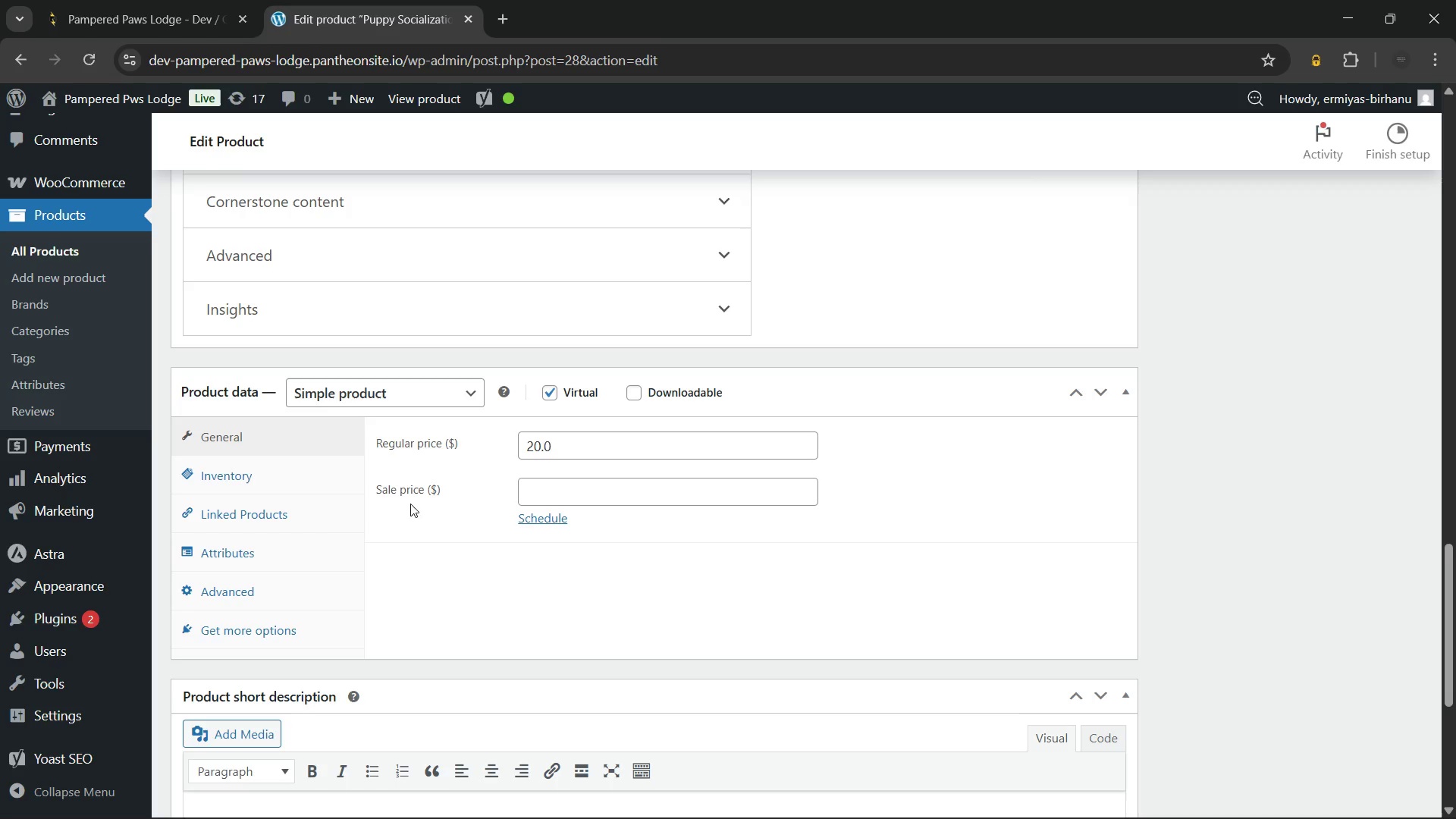 
scroll: coordinate [893, 468], scroll_direction: up, amount: 10.0
 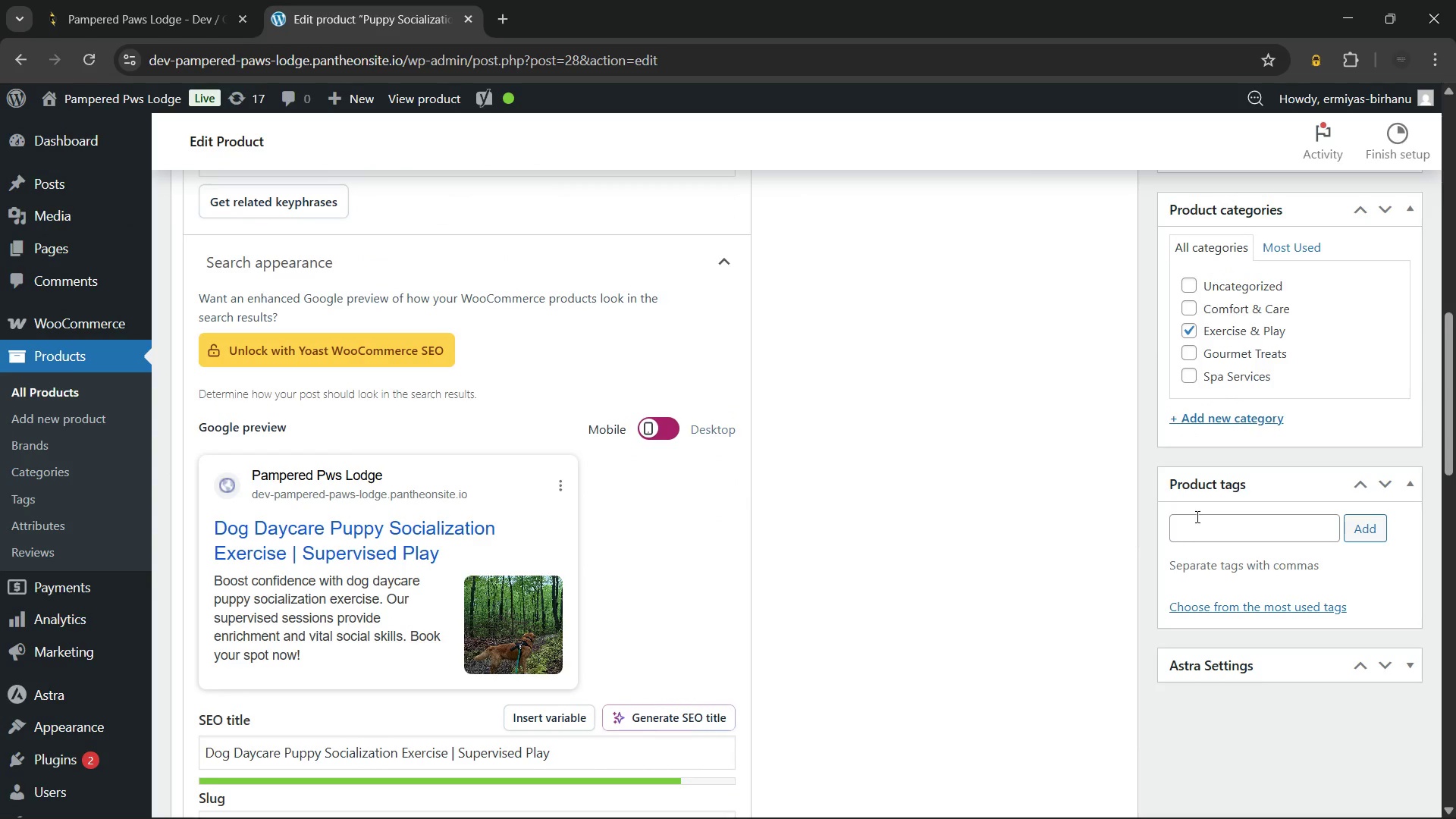 
left_click([1199, 514])
 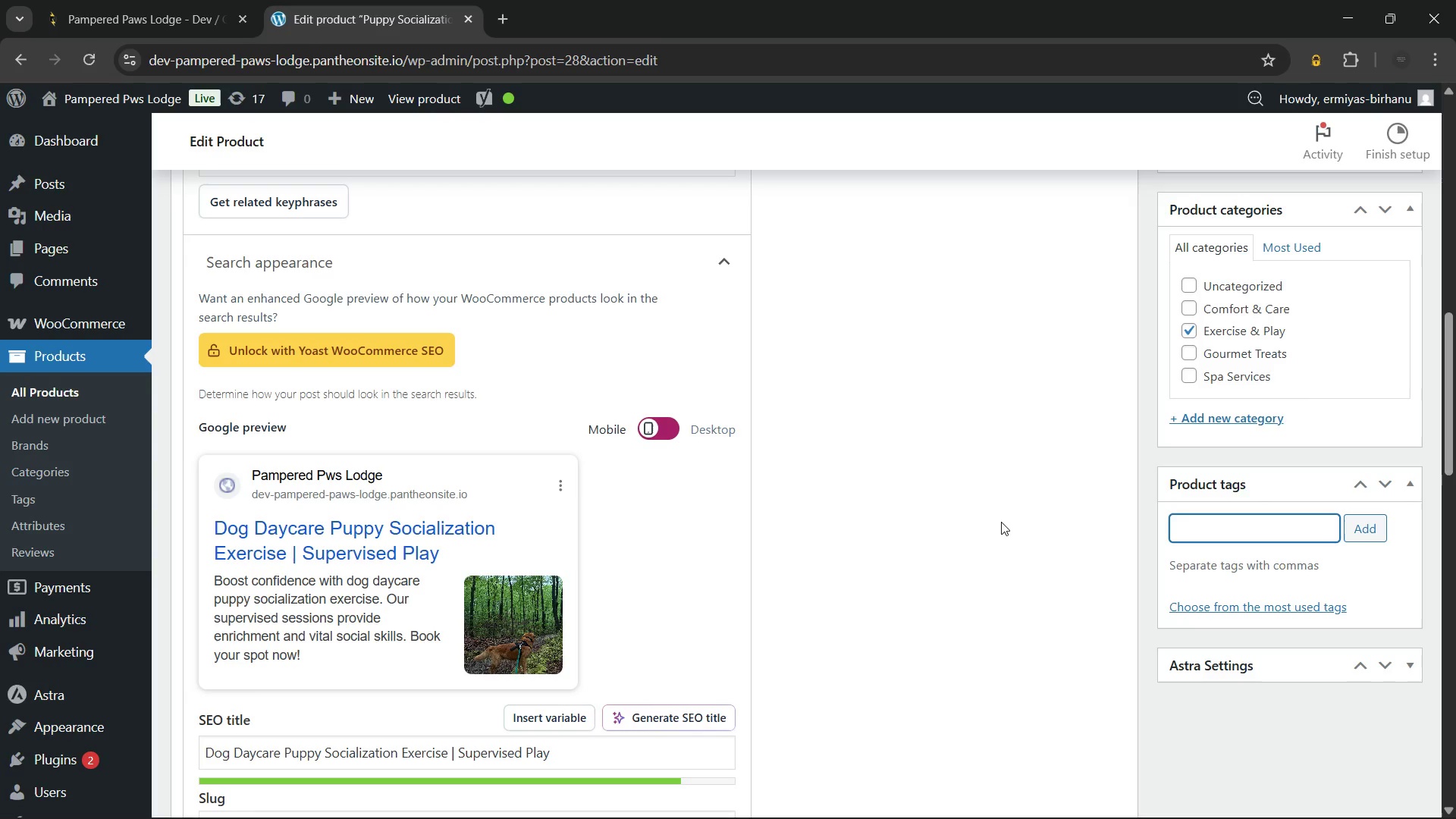 
wait(6.64)
 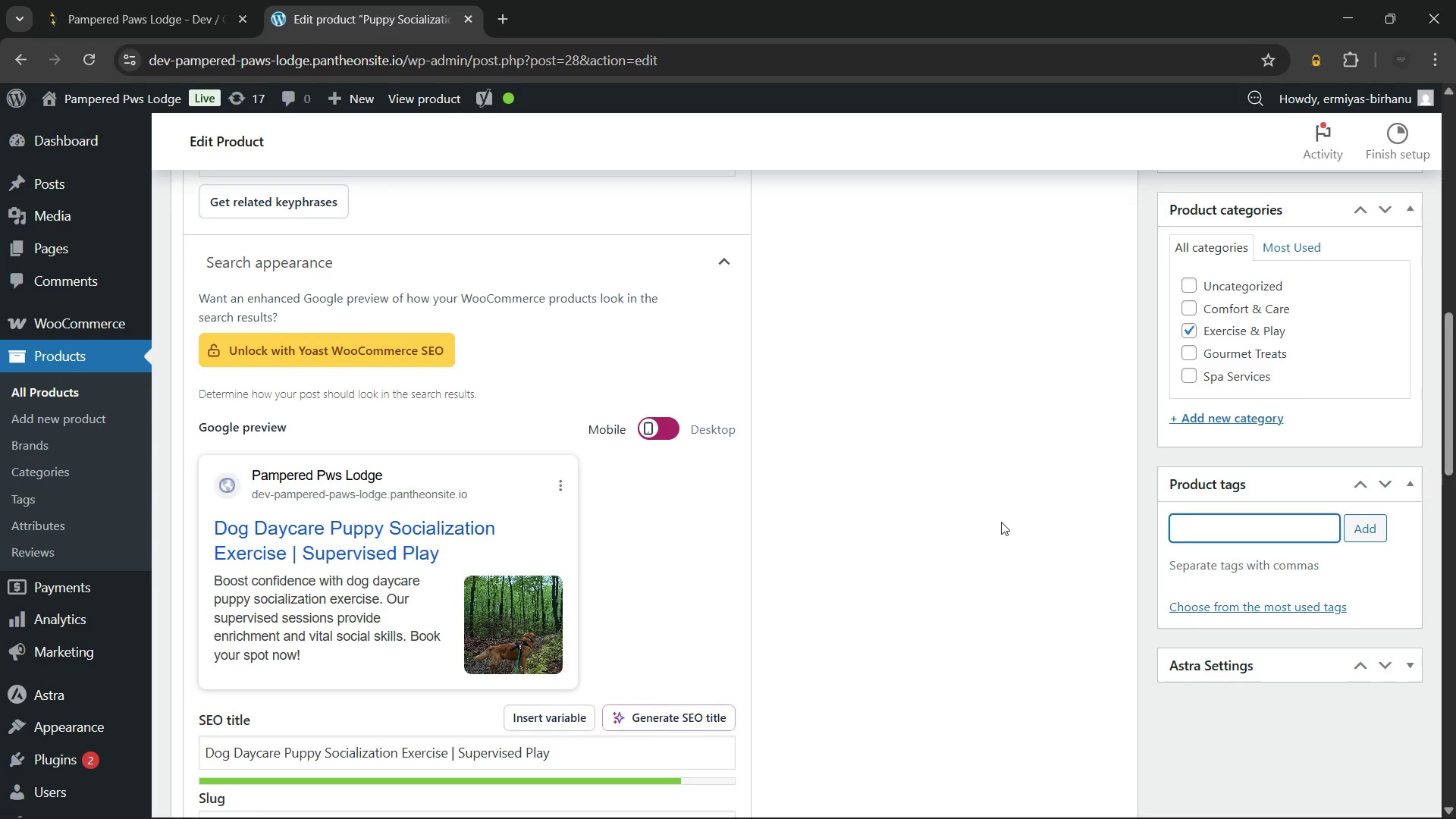 
type(exer)
 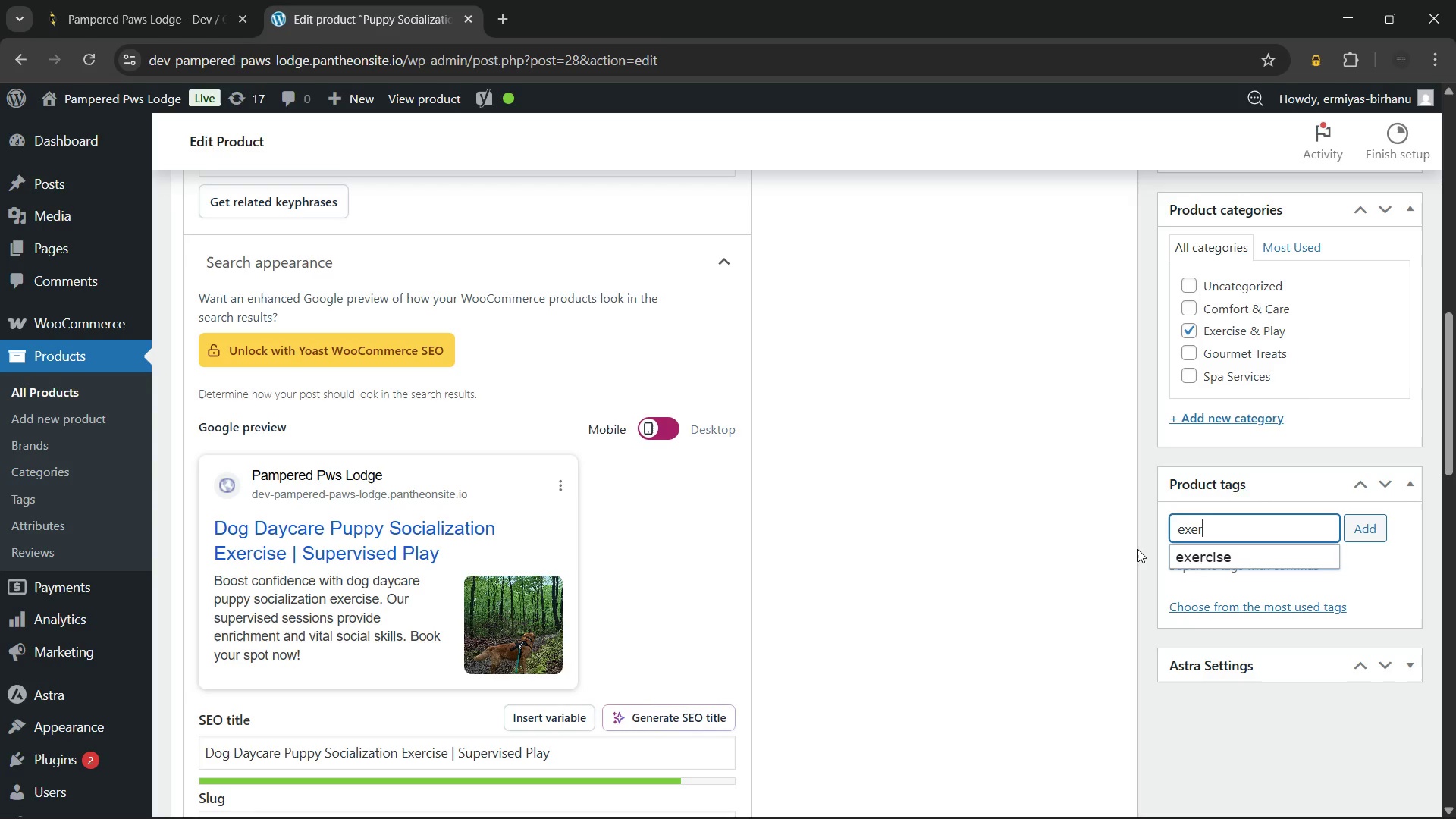 
left_click([1218, 560])
 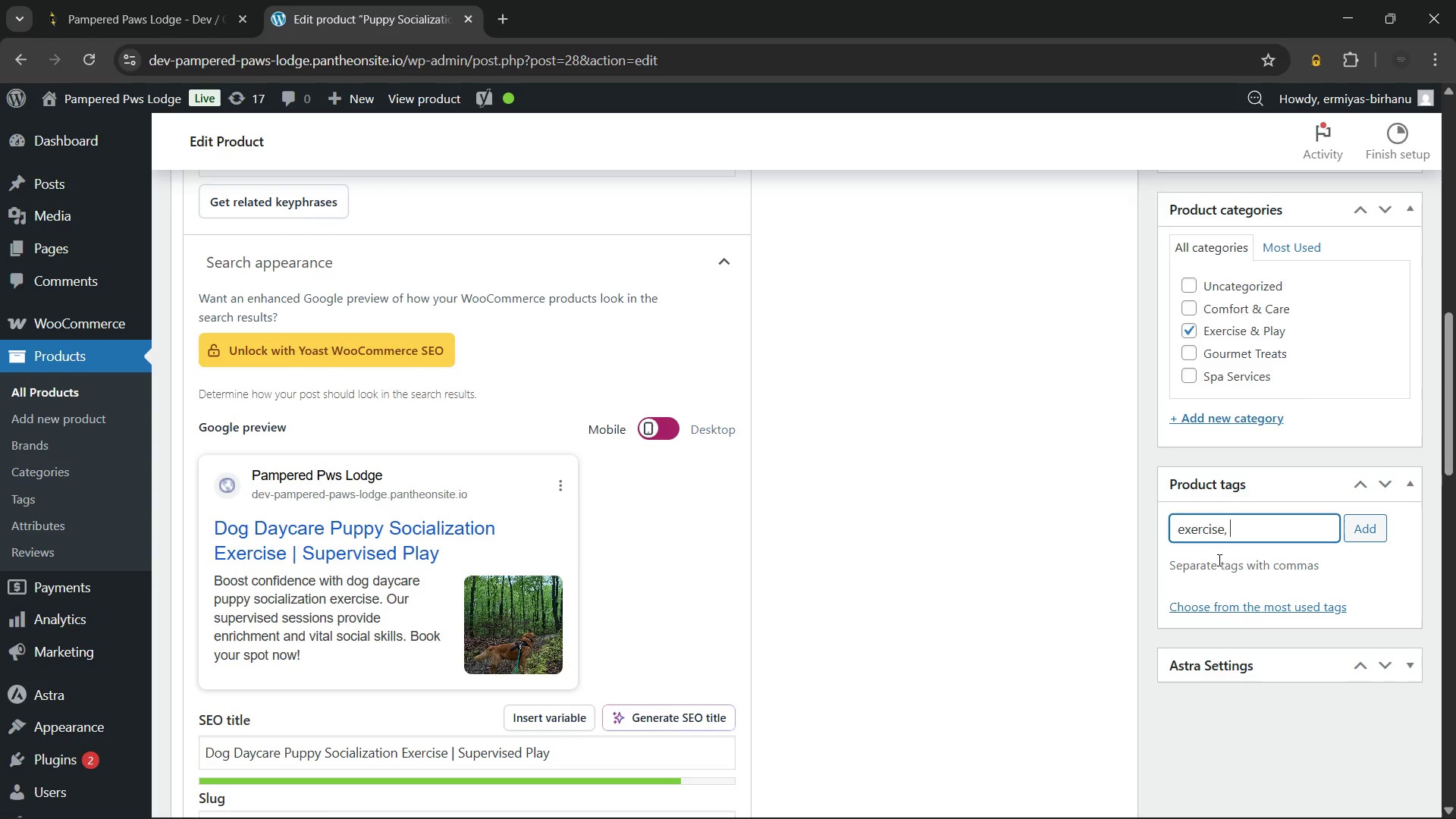 
type(enri)
 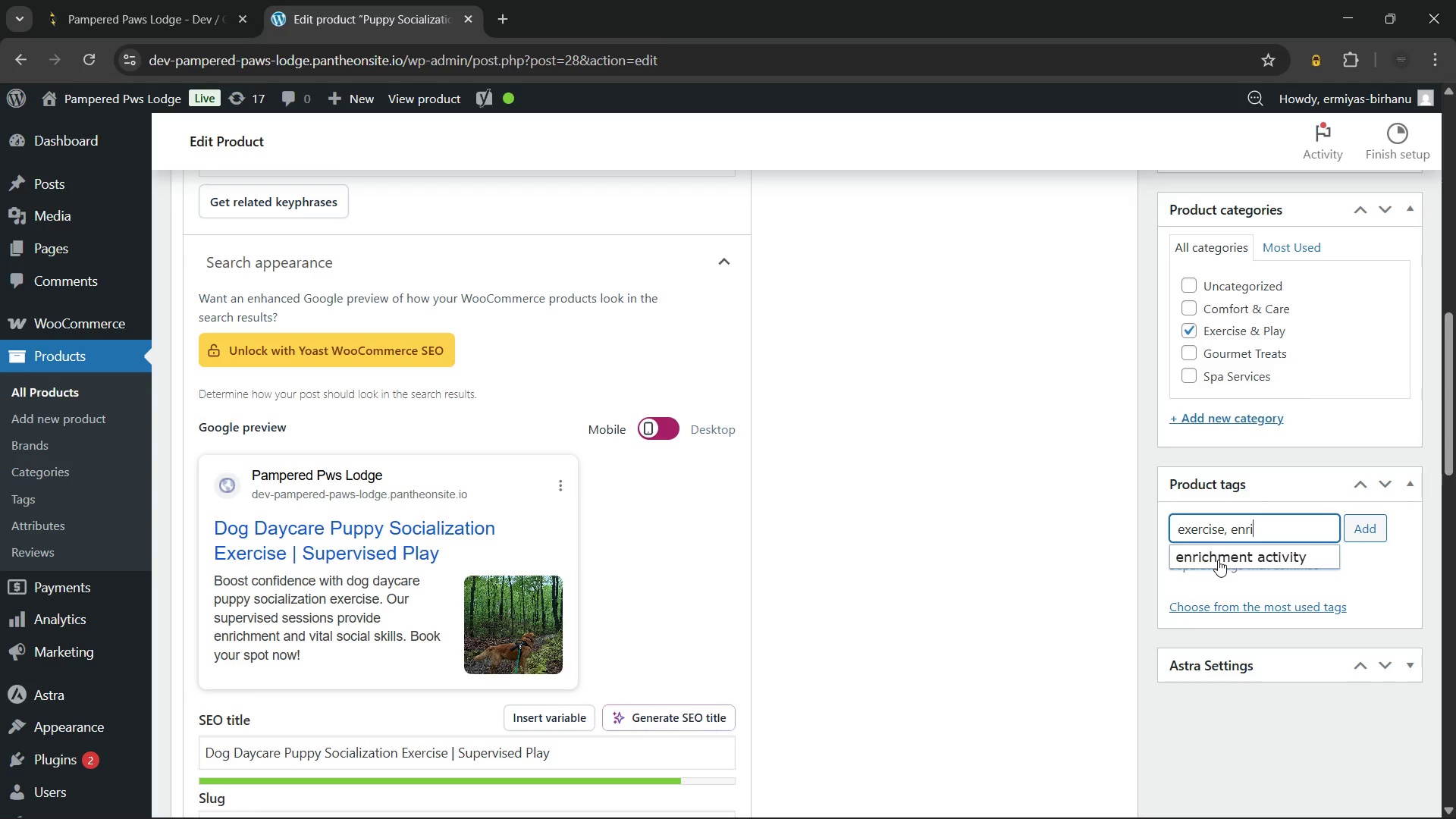 
left_click([1219, 554])
 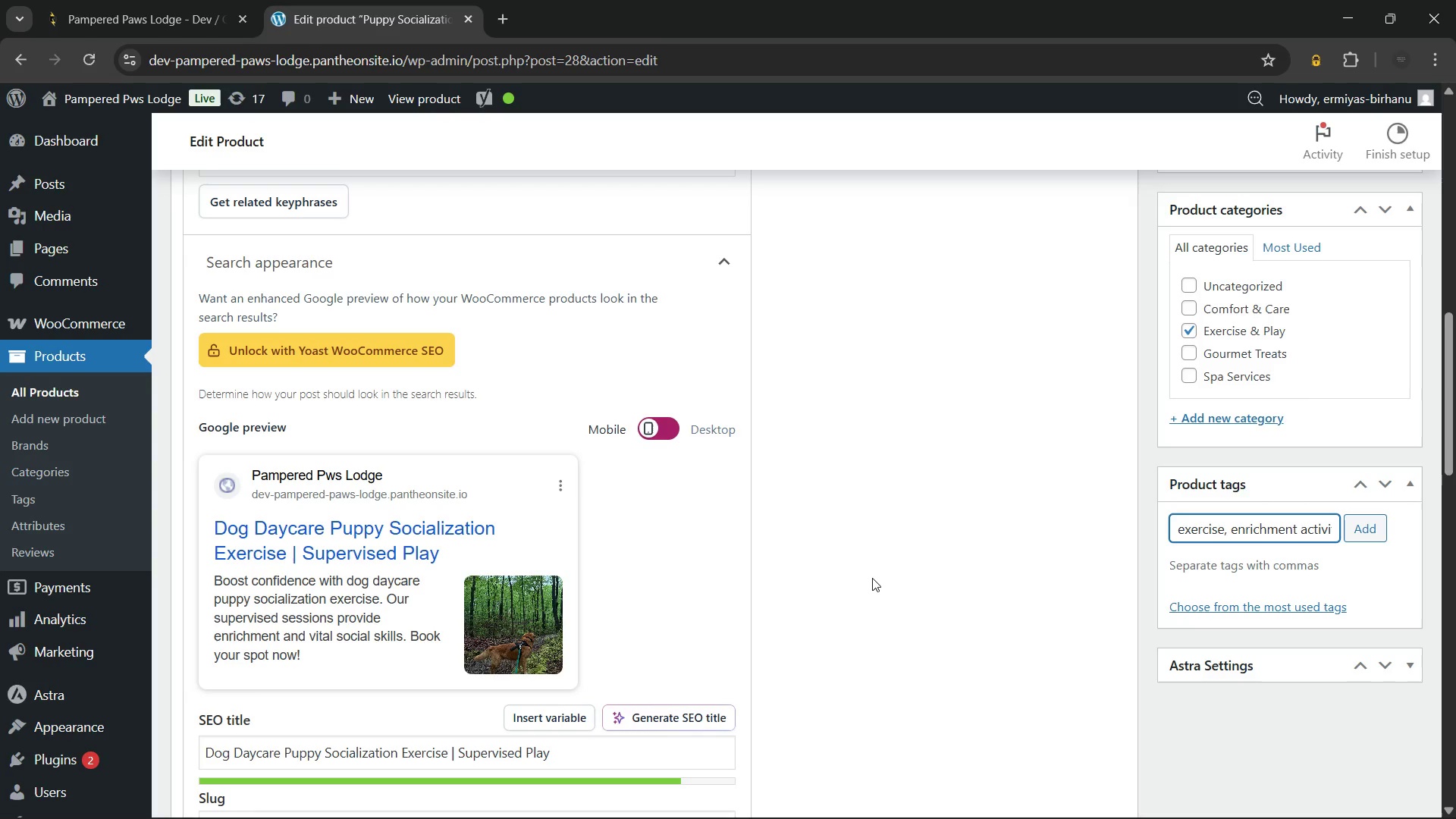 
type(pet)
 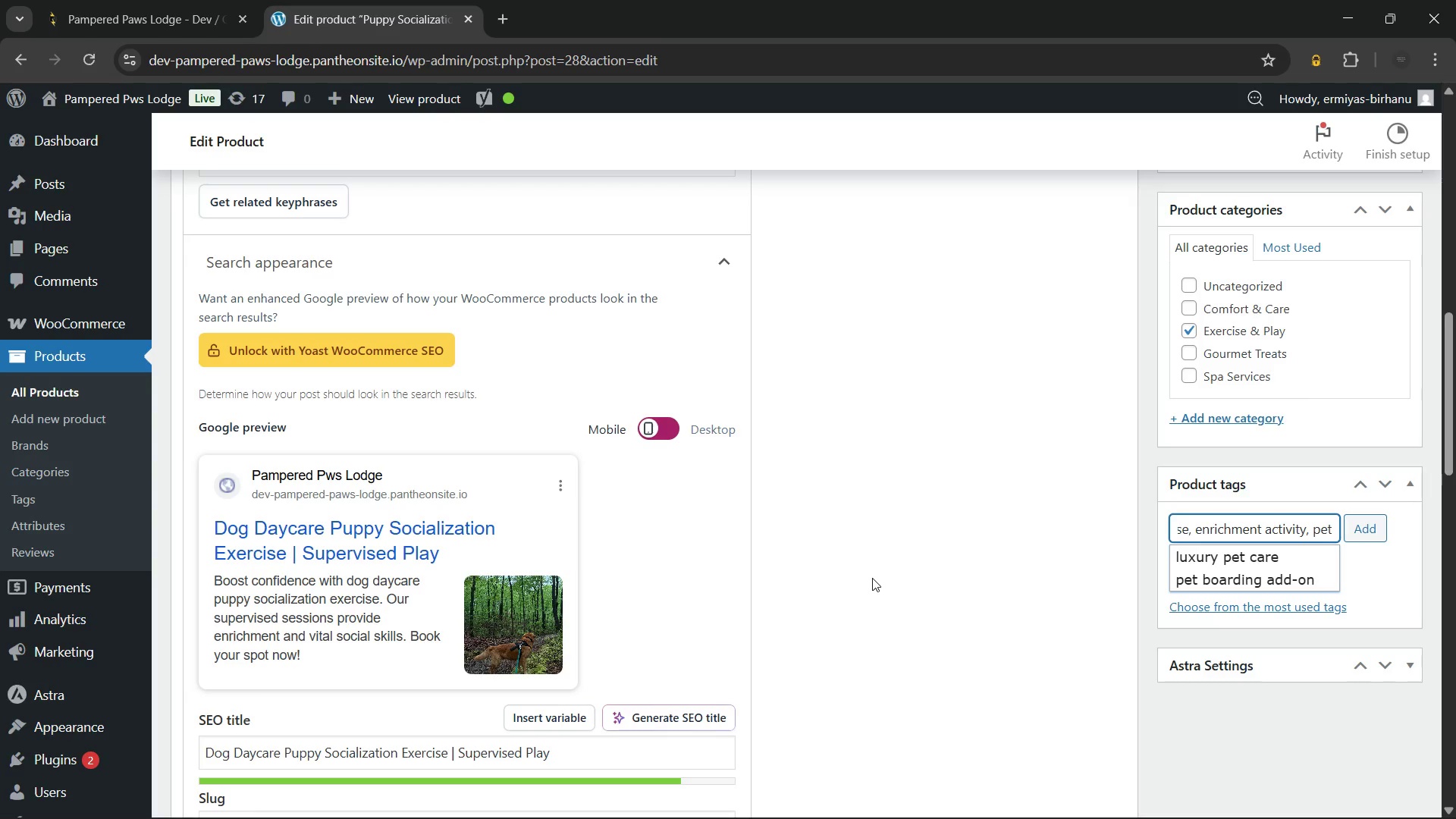 
wait(6.61)
 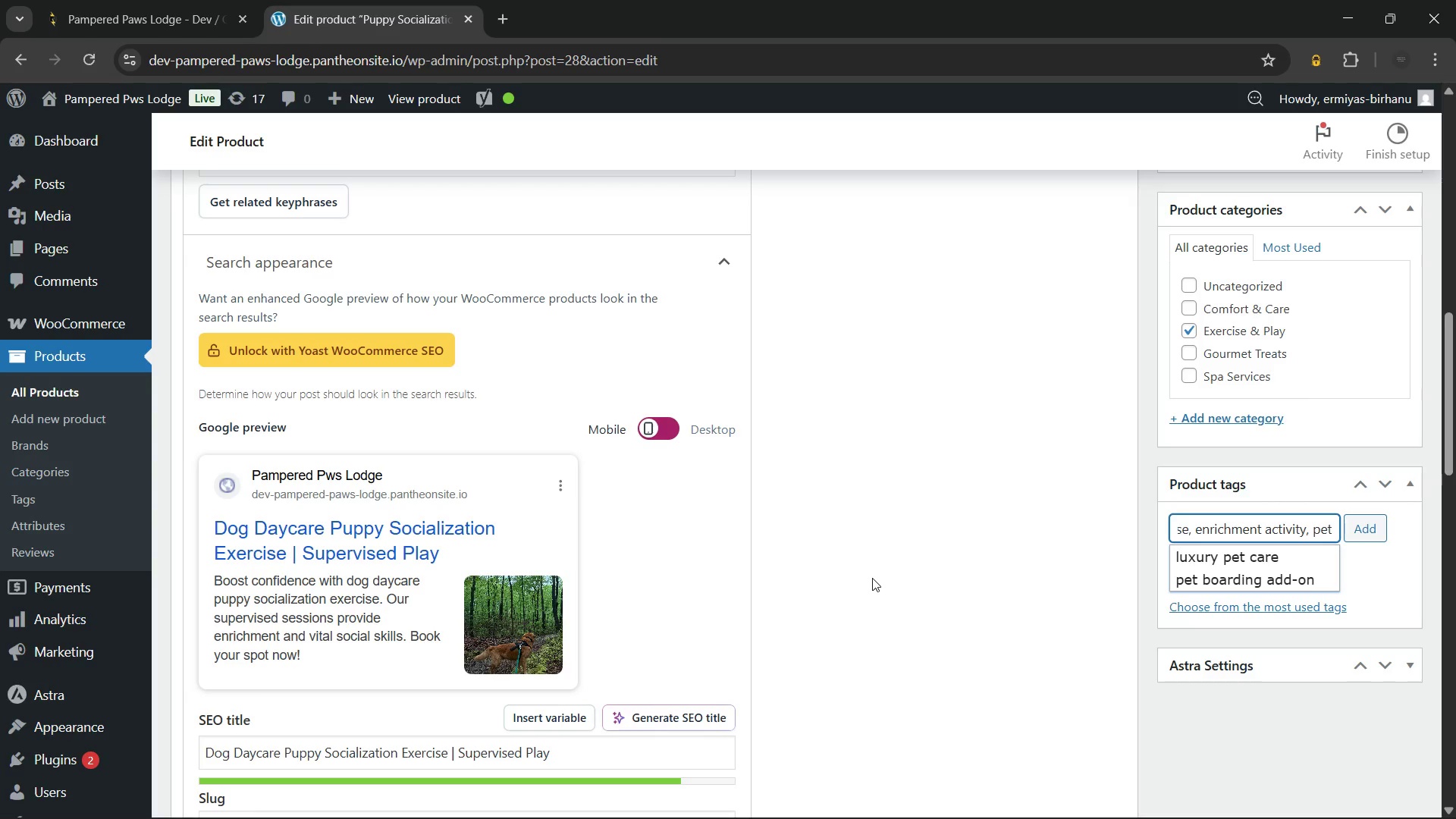 
left_click([1233, 576])
 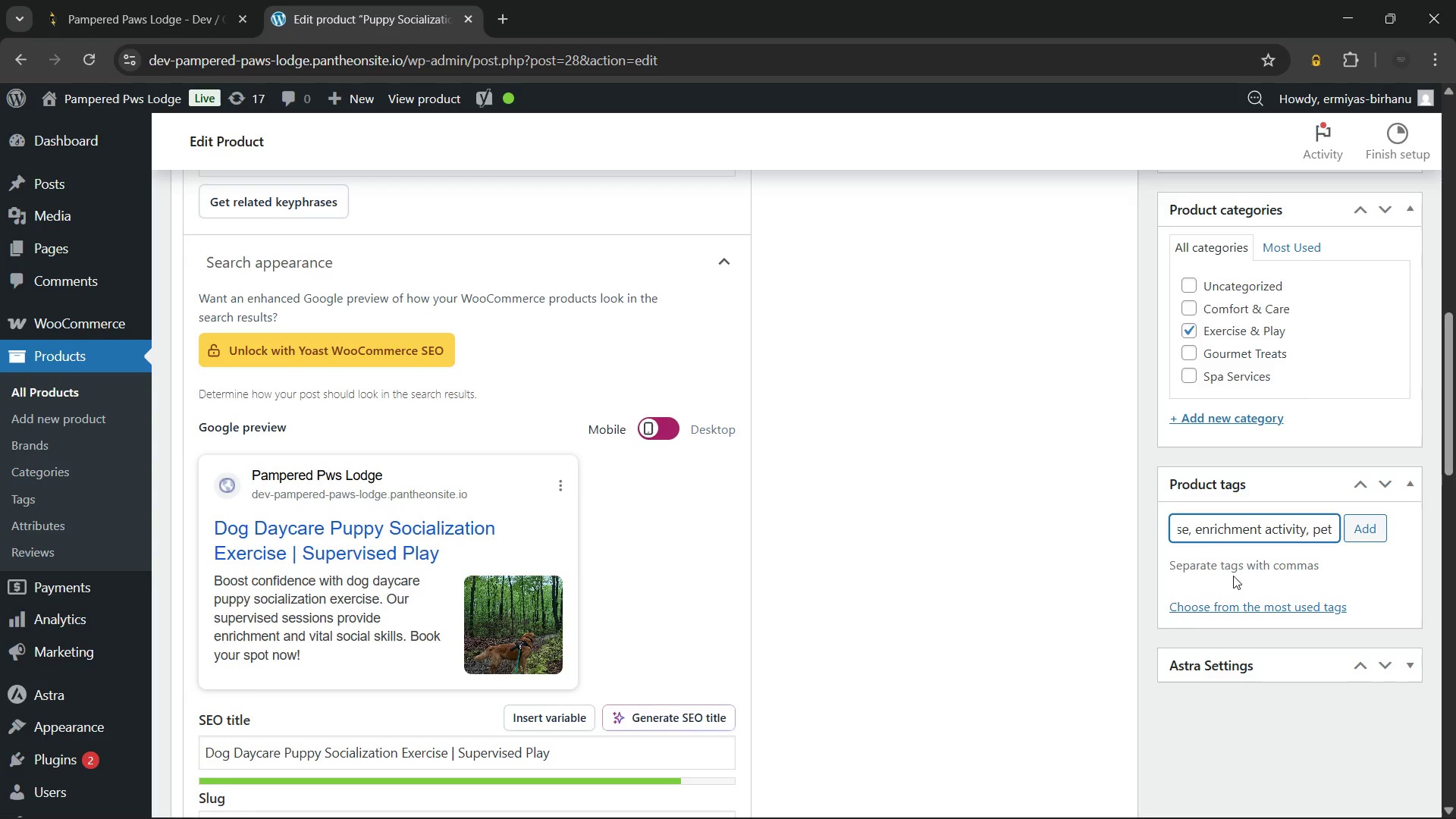 
type(pup)
 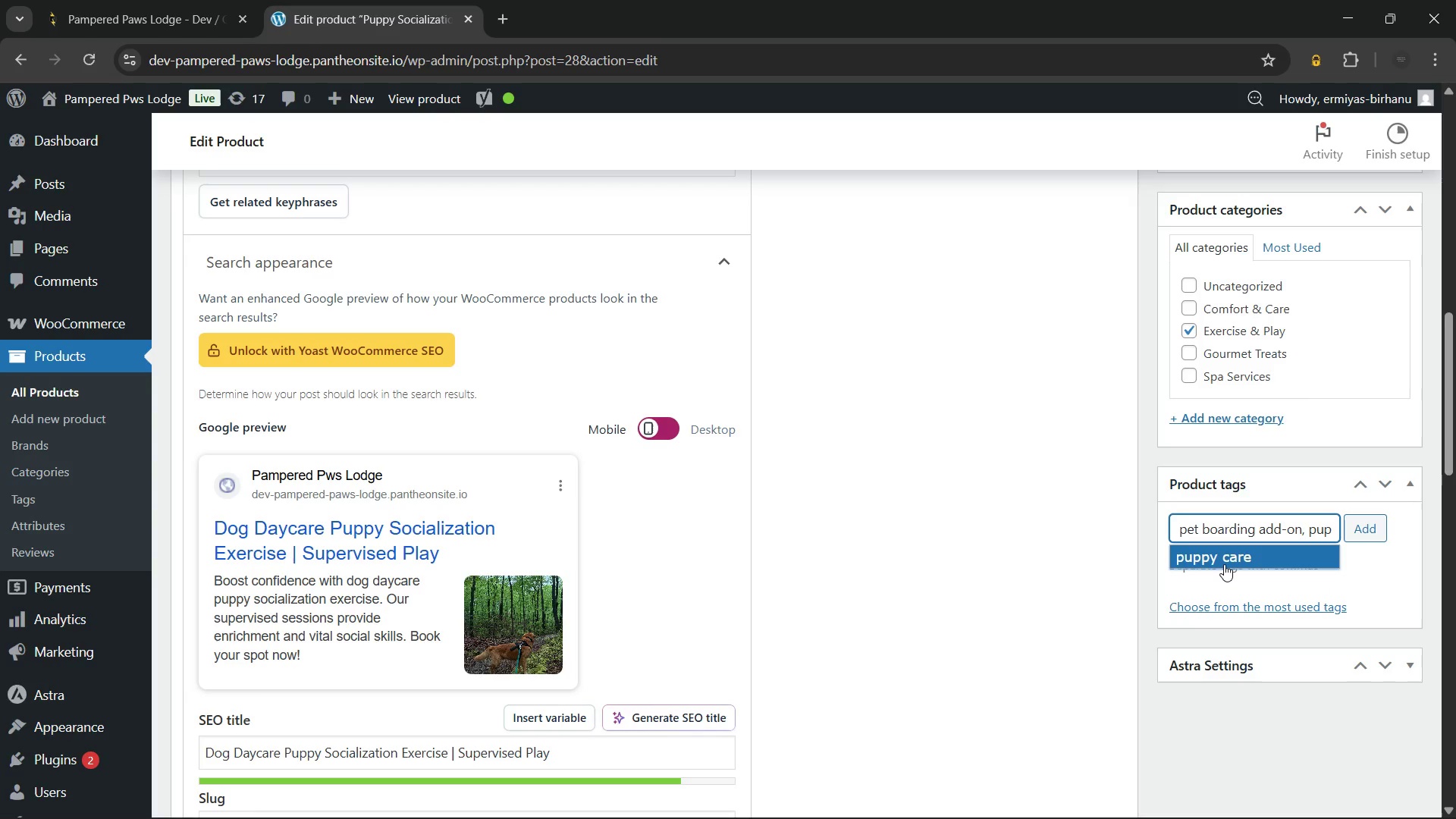 
left_click([1224, 564])
 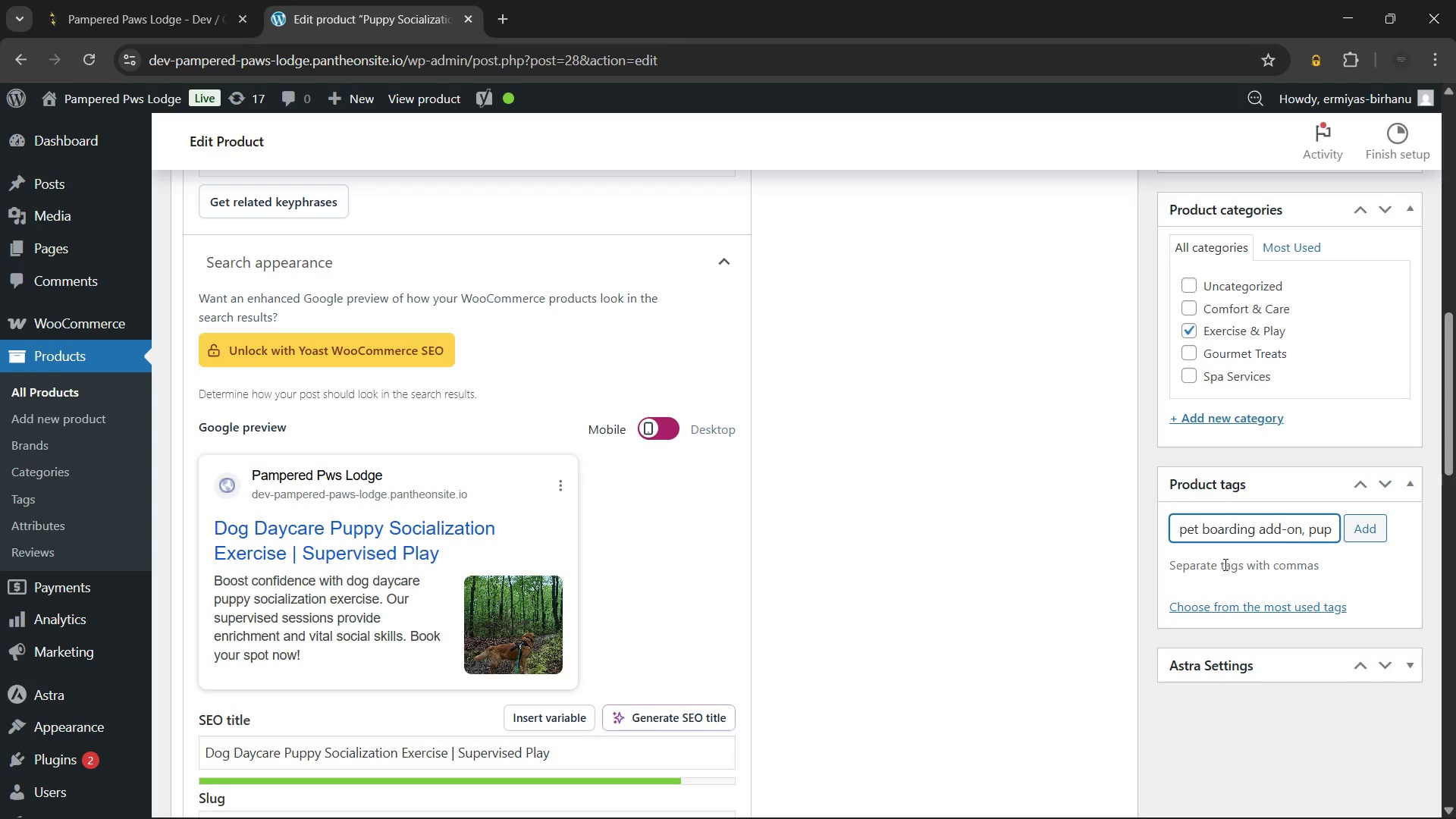 
type(ca)
 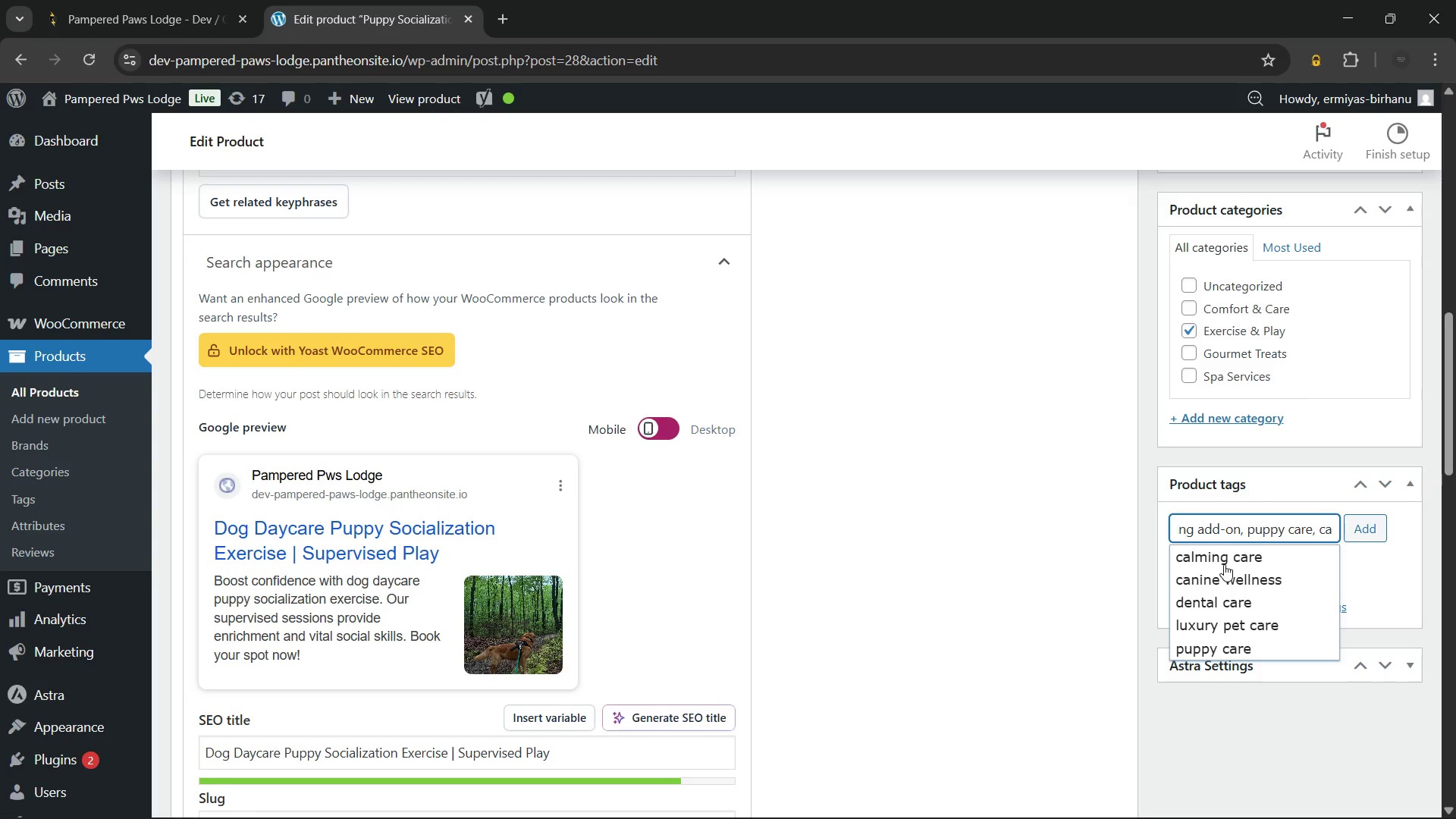 
left_click([1228, 578])
 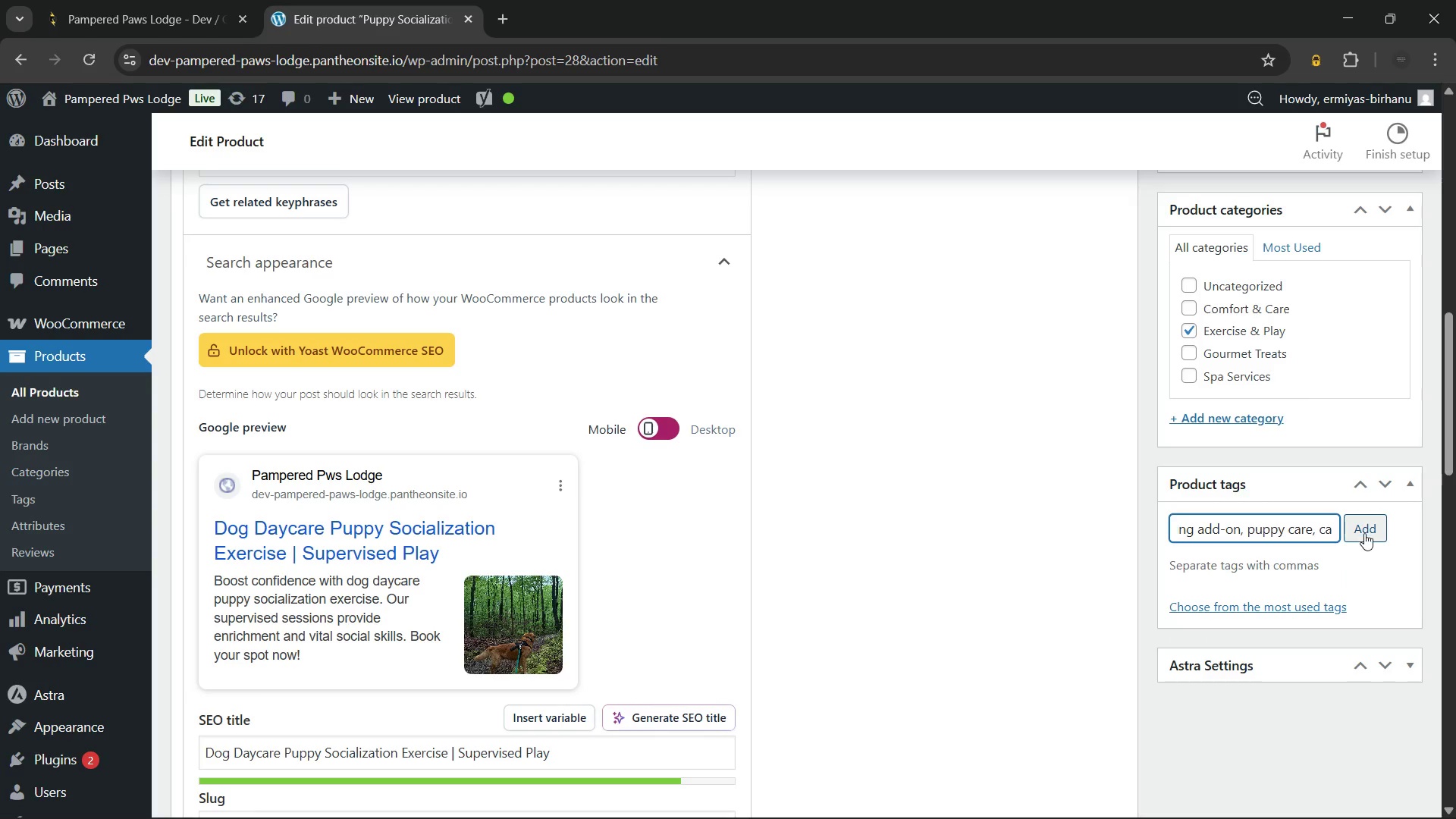 
left_click([1363, 532])
 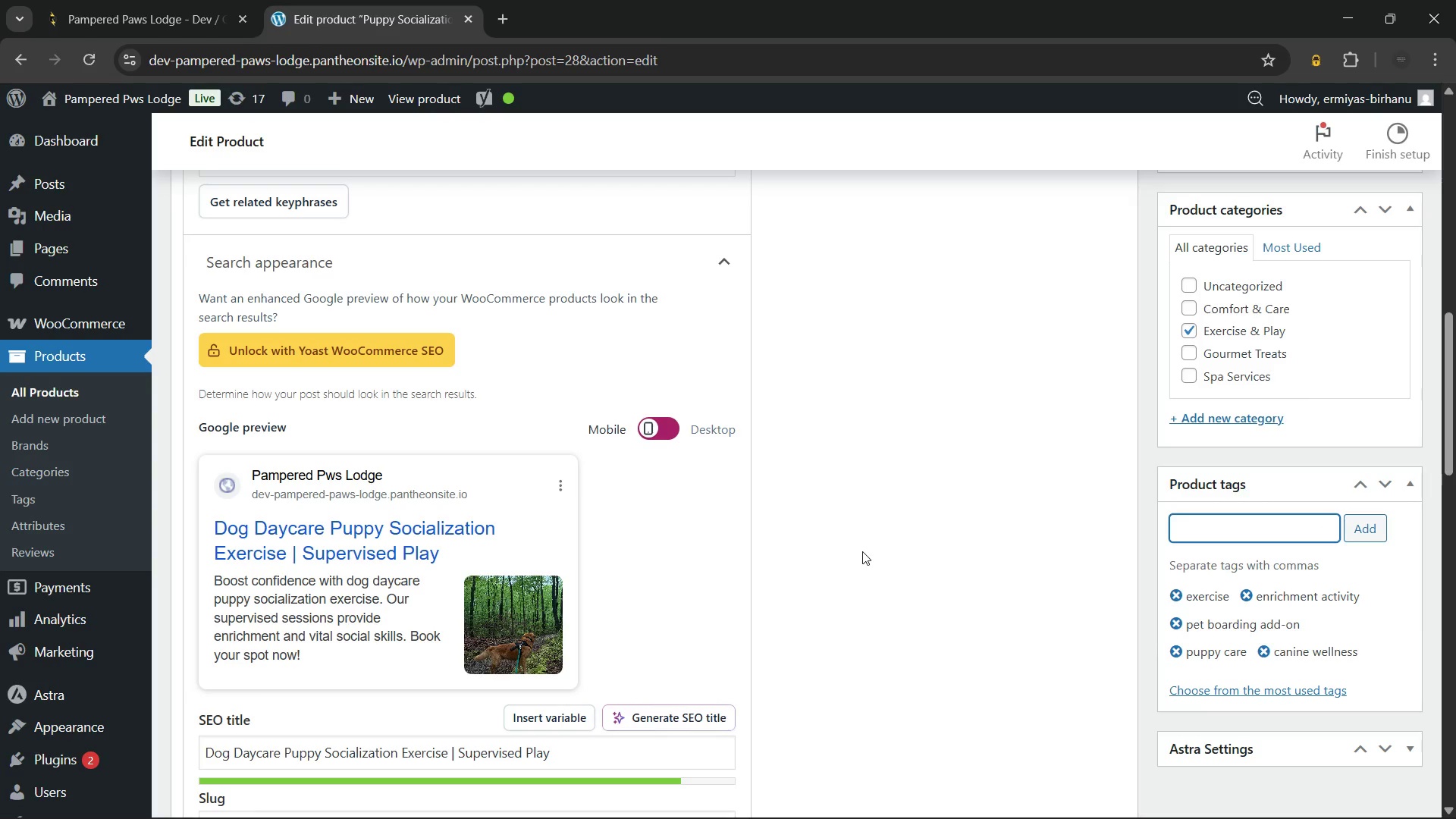 
scroll: coordinate [944, 538], scroll_direction: down, amount: 9.0
 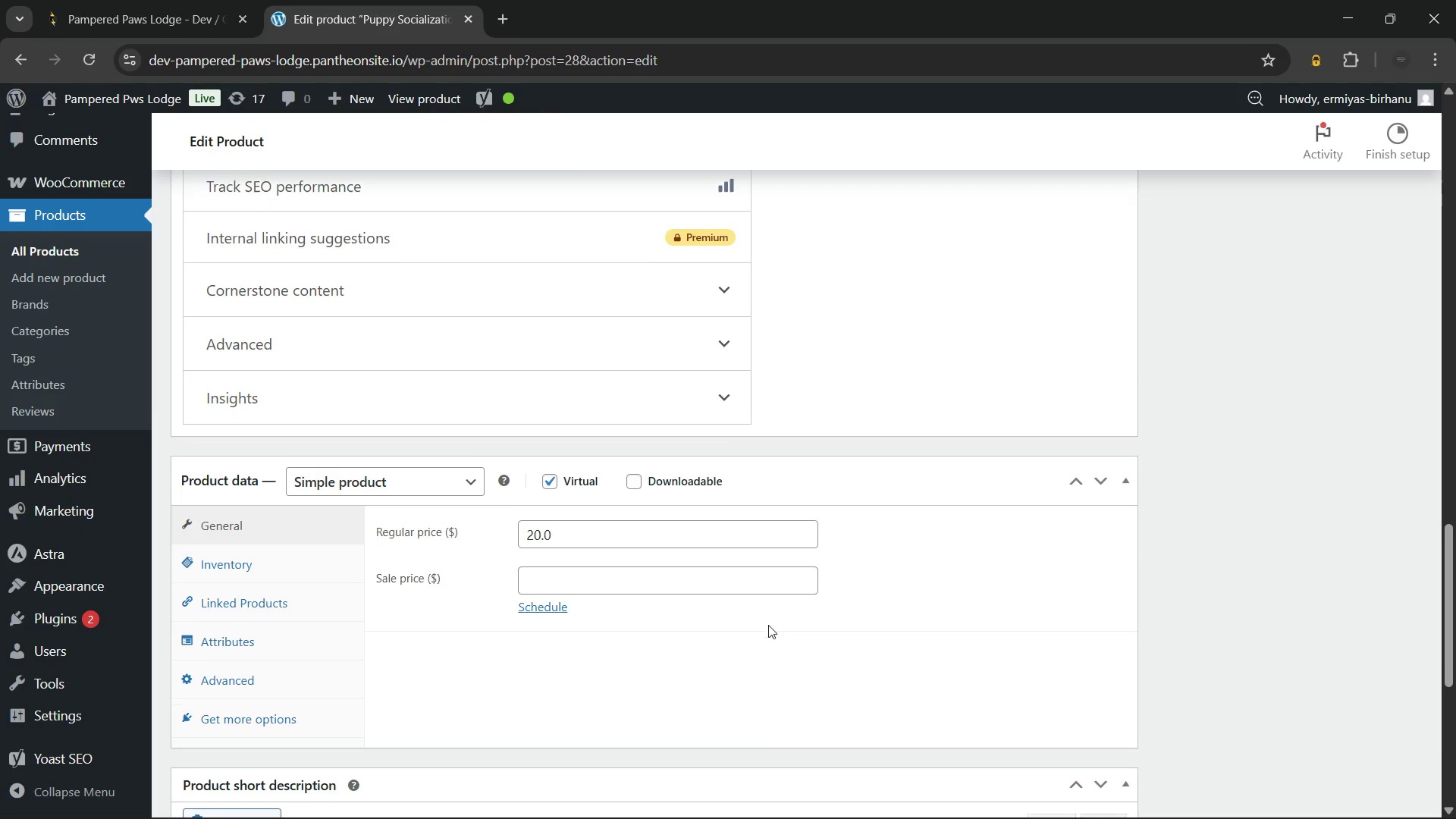 
left_click([673, 472])
 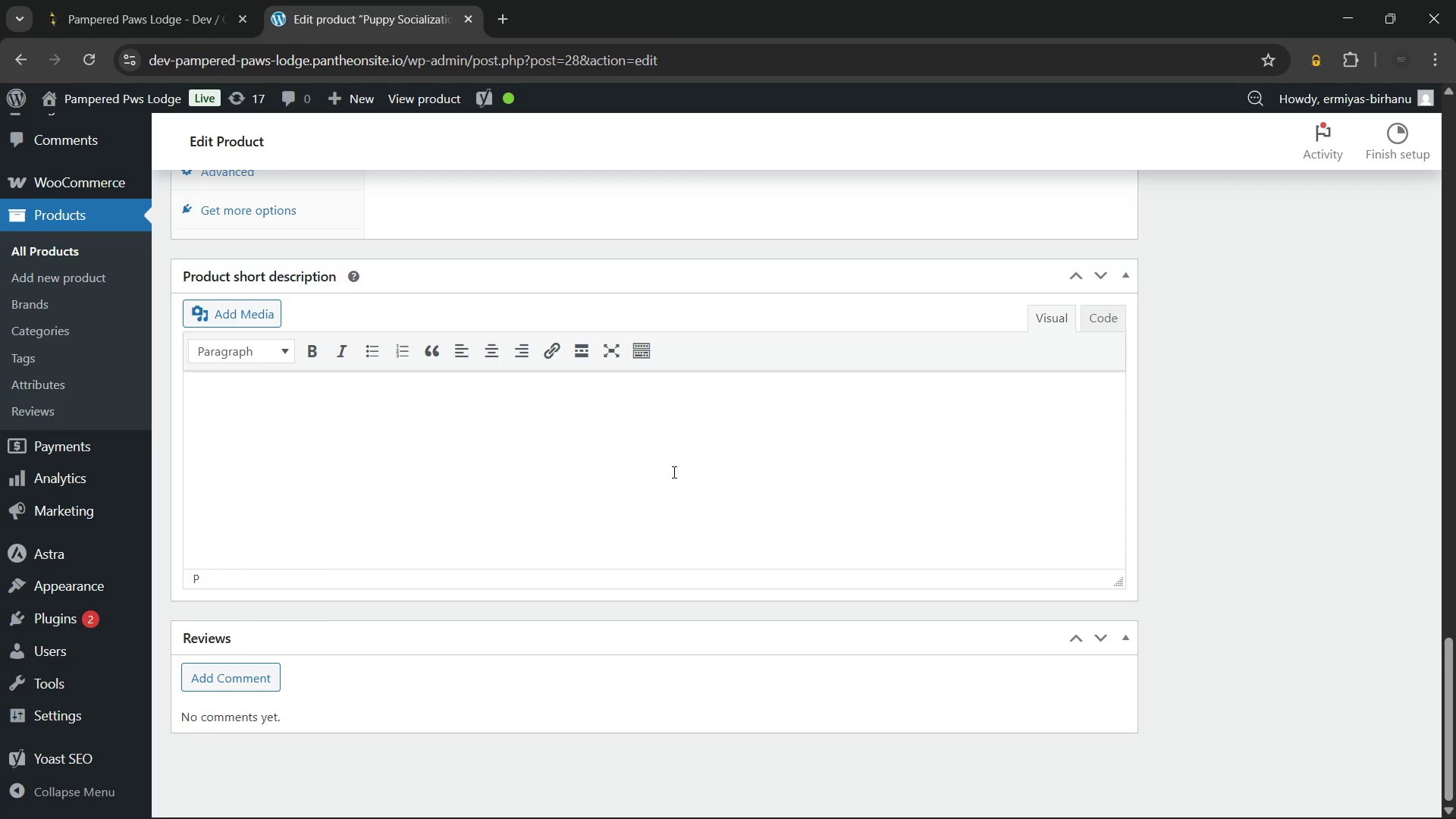 
scroll: coordinate [769, 620], scroll_direction: down, amount: 7.0
 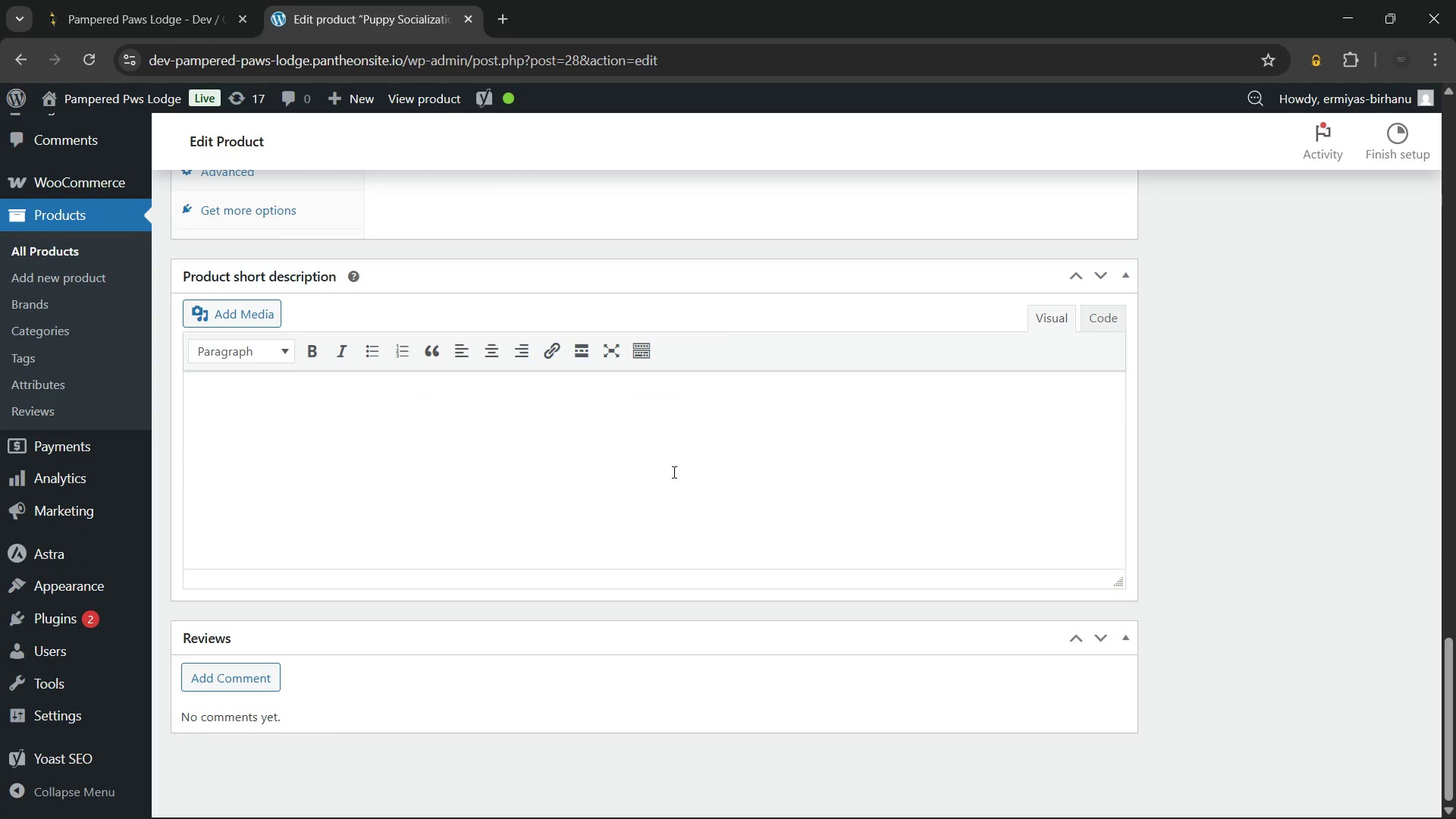 
wait(9.93)
 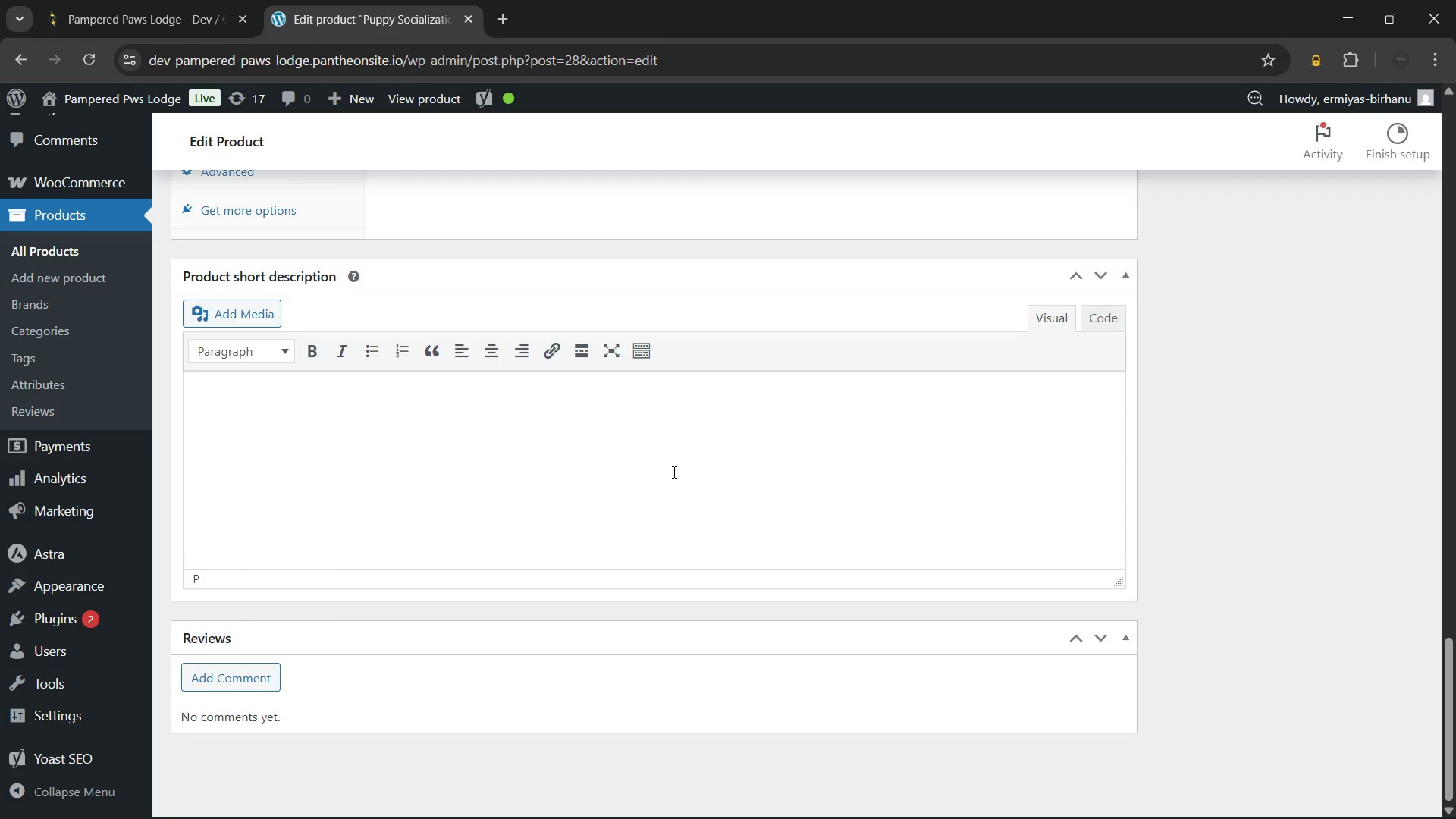 
type(Start your pup off right with a dog day)
key(Backspace)
key(Backspace)
key(Backspace)
key(Backspace)
key(Backspace)
key(Backspace)
key(Backspace)
key(Backspace)
type( D)
key(Backspace)
type(dog daycare puppy socialization exercise session. This supervised enrichment activity builds confidence through controlled play, ensur)
key(Backspace)
type(ring your young pet learns vital social skillls )
key(Backspace)
key(Backspace)
key(Backspace)
type(s in a safe environment.)
 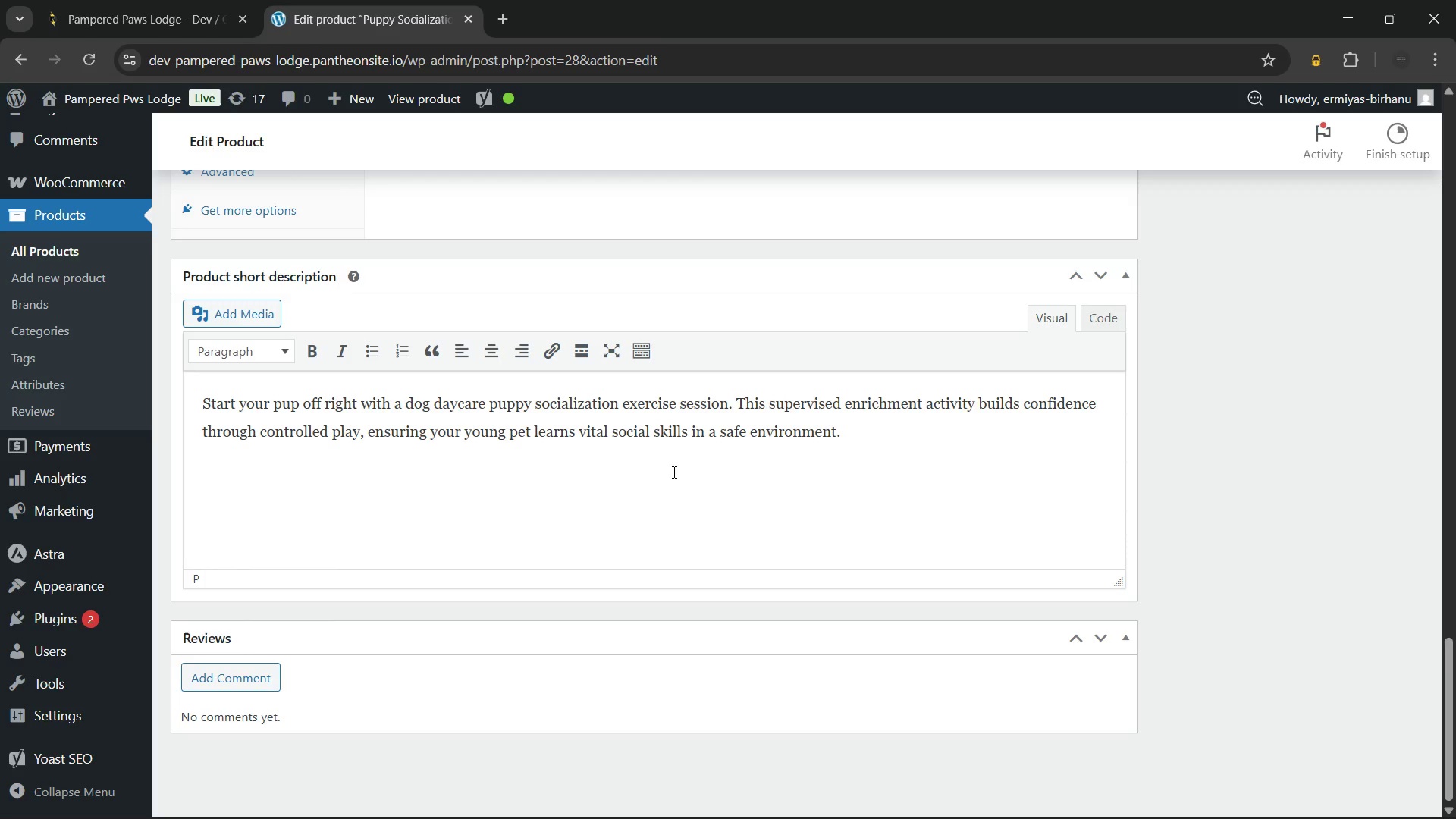 
left_click_drag(start_coordinate=[403, 403], to_coordinate=[673, 406])
 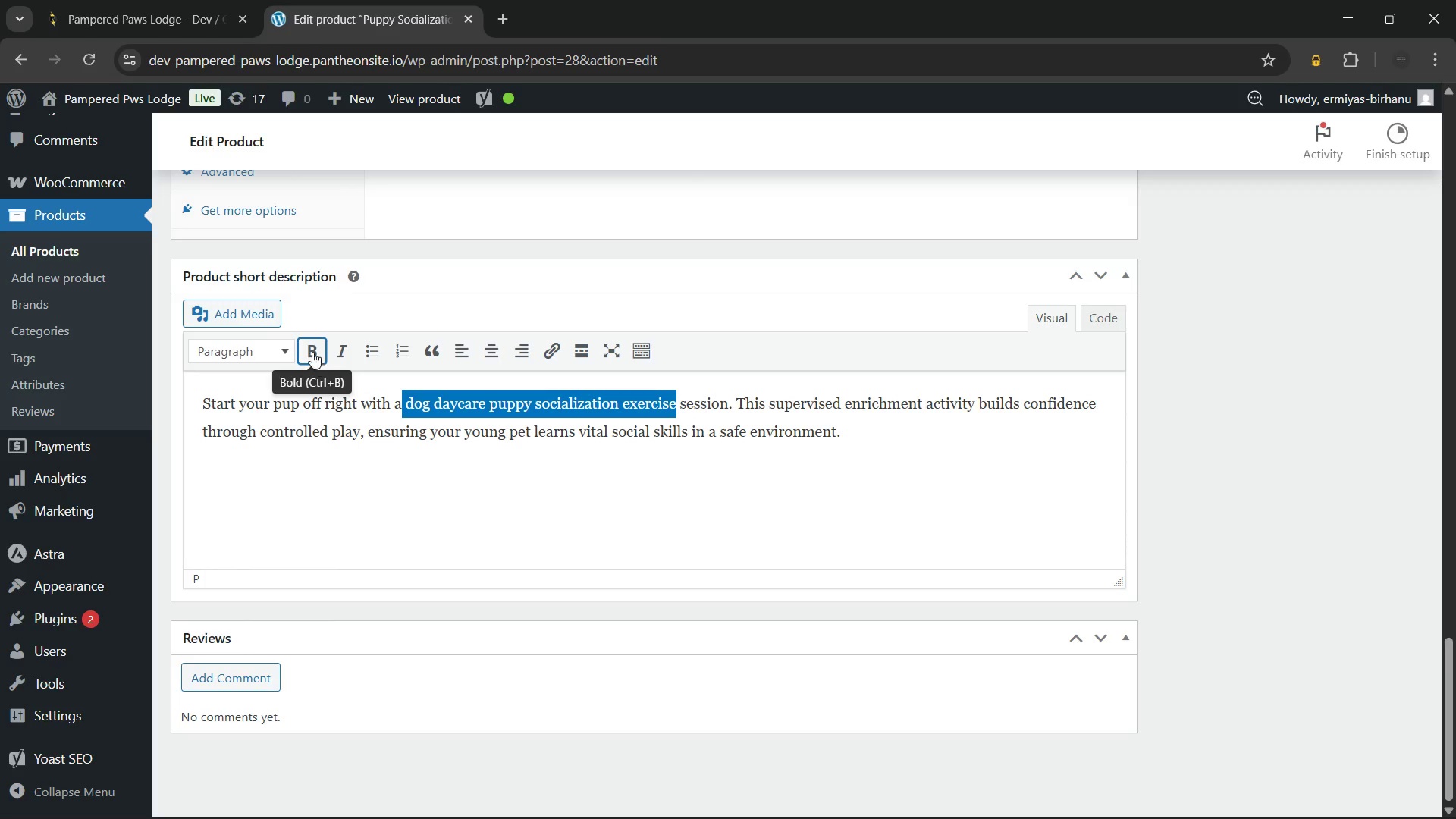 
left_click([312, 352])
 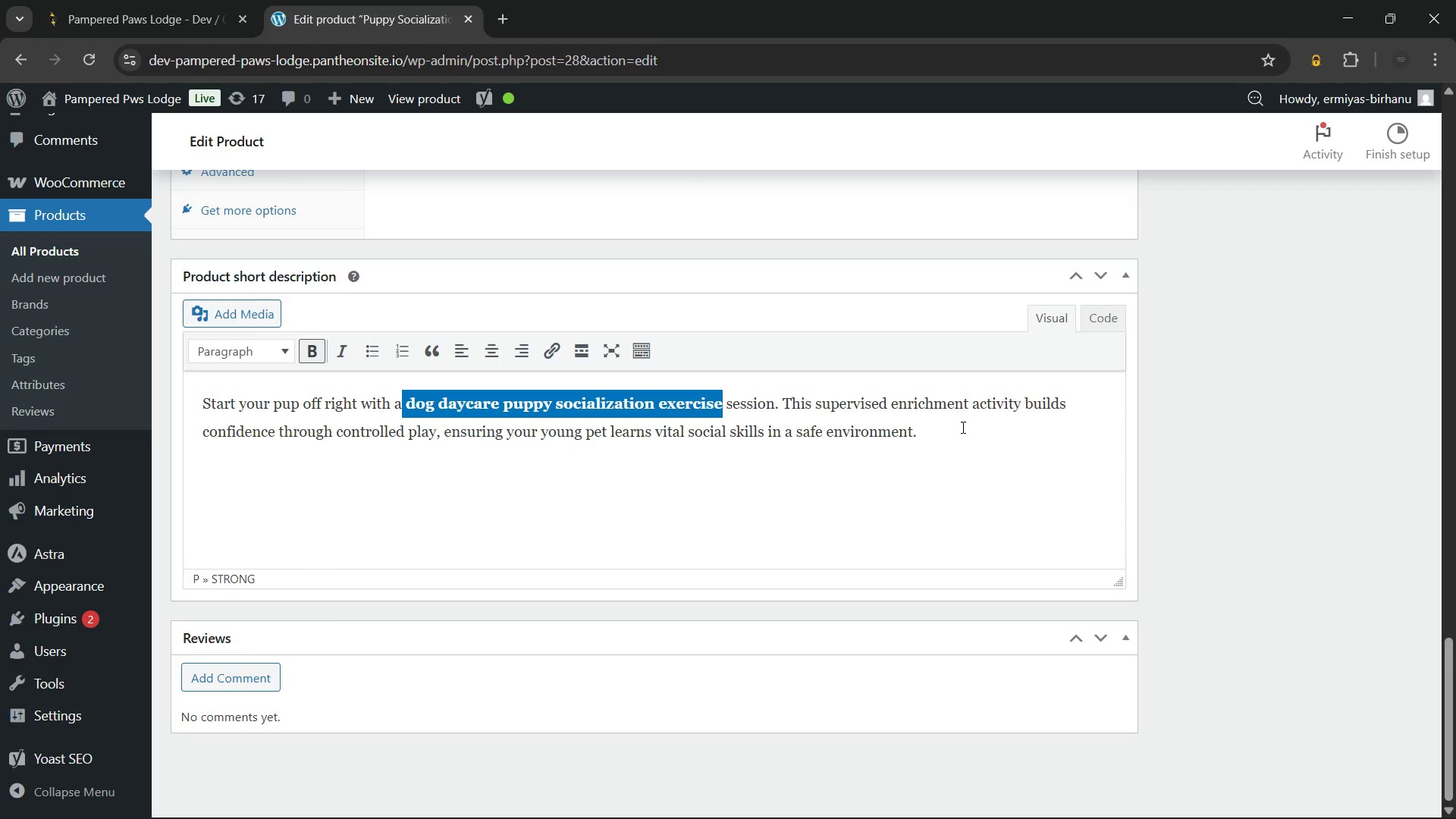 
left_click([962, 427])
 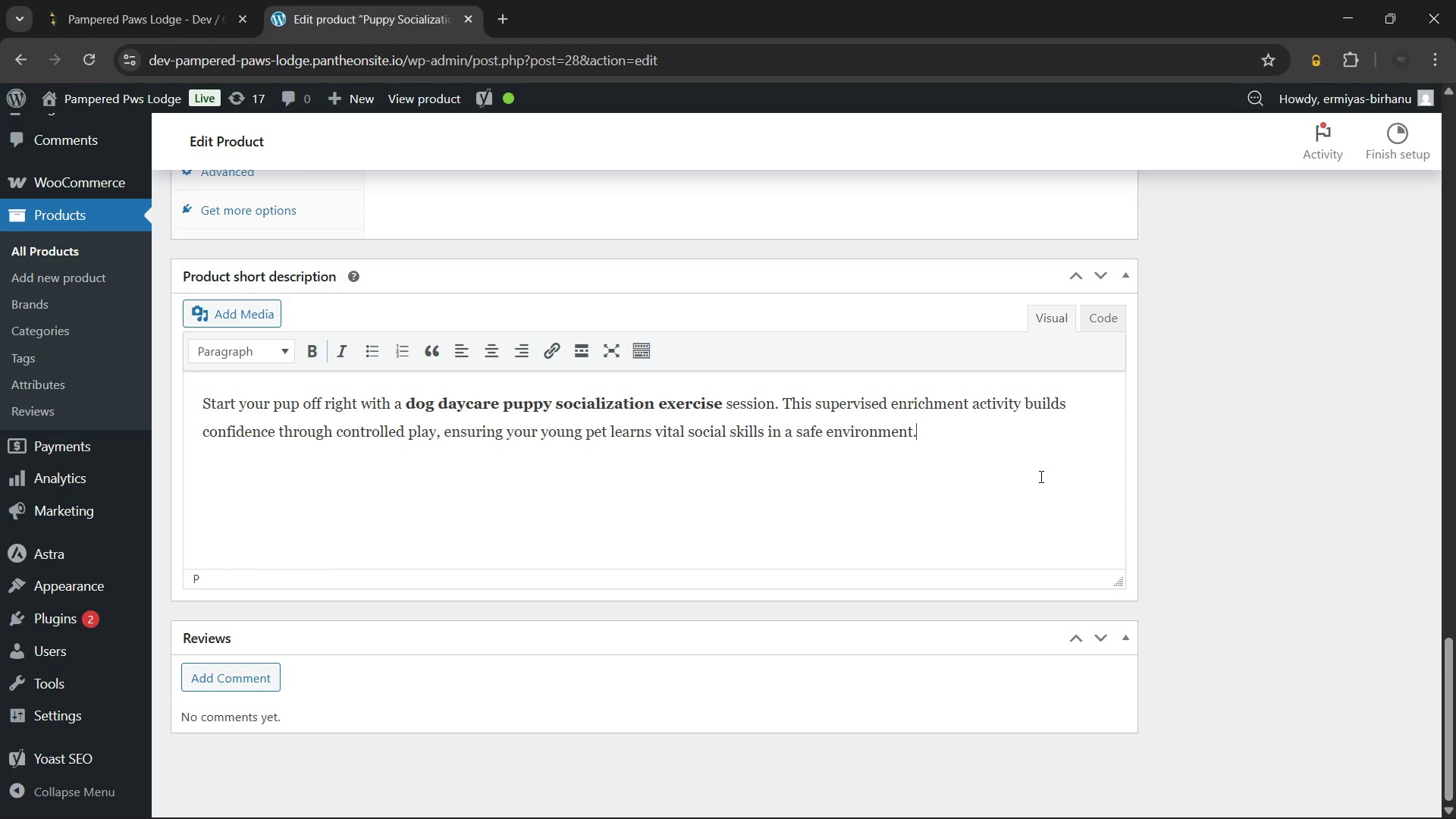 
wait(22.31)
 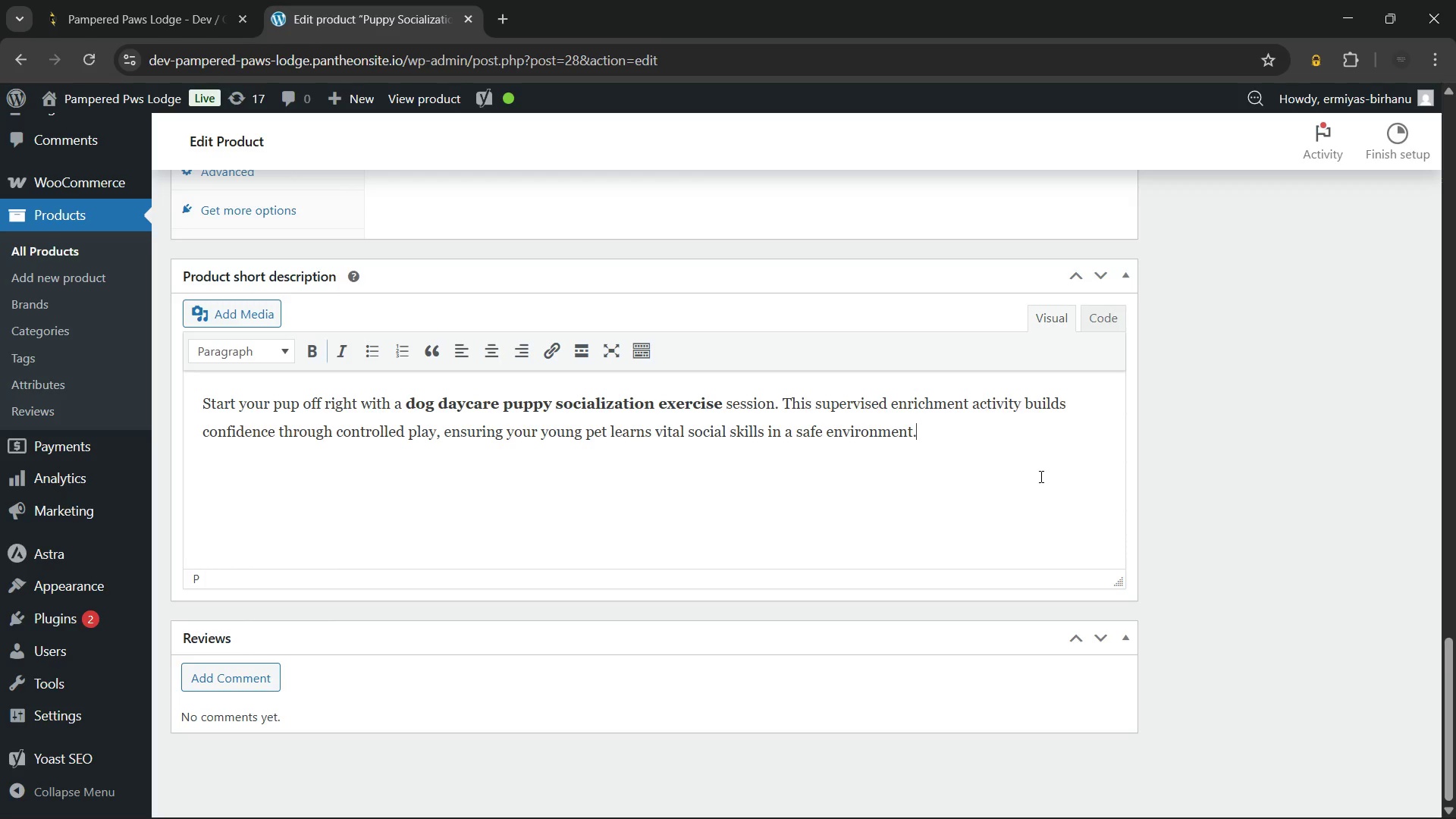 
scroll: coordinate [952, 447], scroll_direction: up, amount: 16.0
 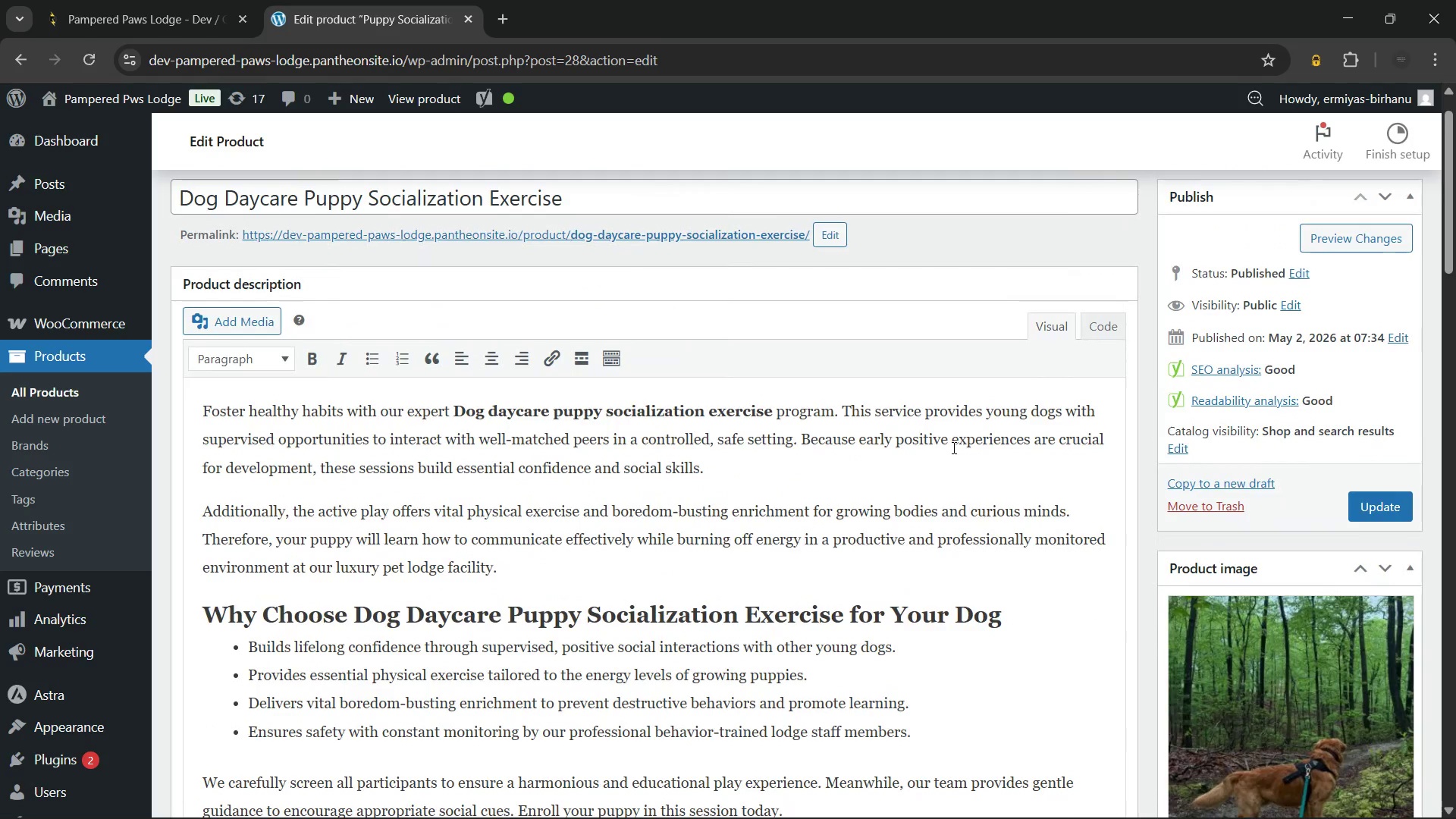 
scroll: coordinate [952, 447], scroll_direction: down, amount: 2.0
 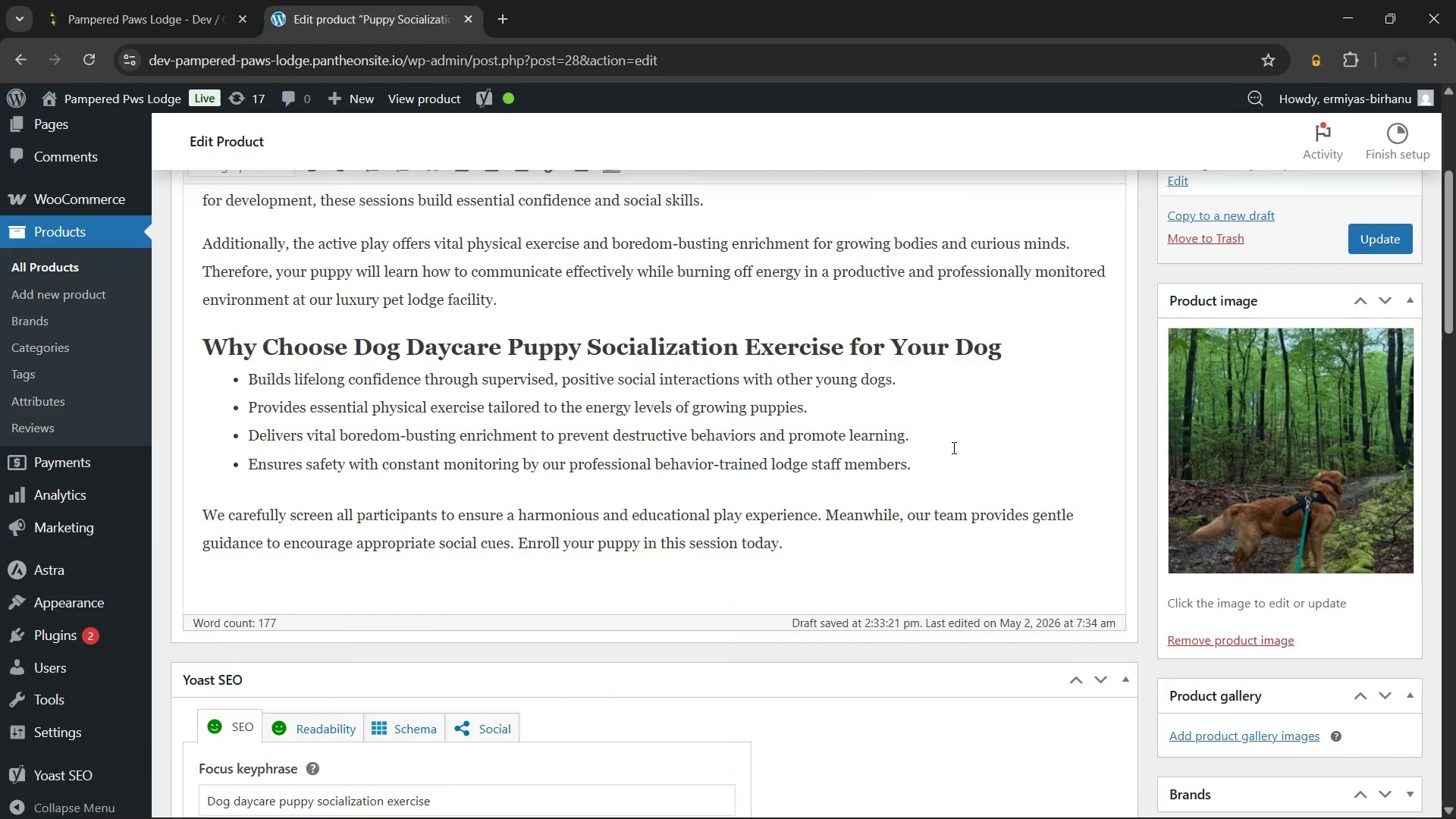 
scroll: coordinate [952, 447], scroll_direction: up, amount: 2.0
 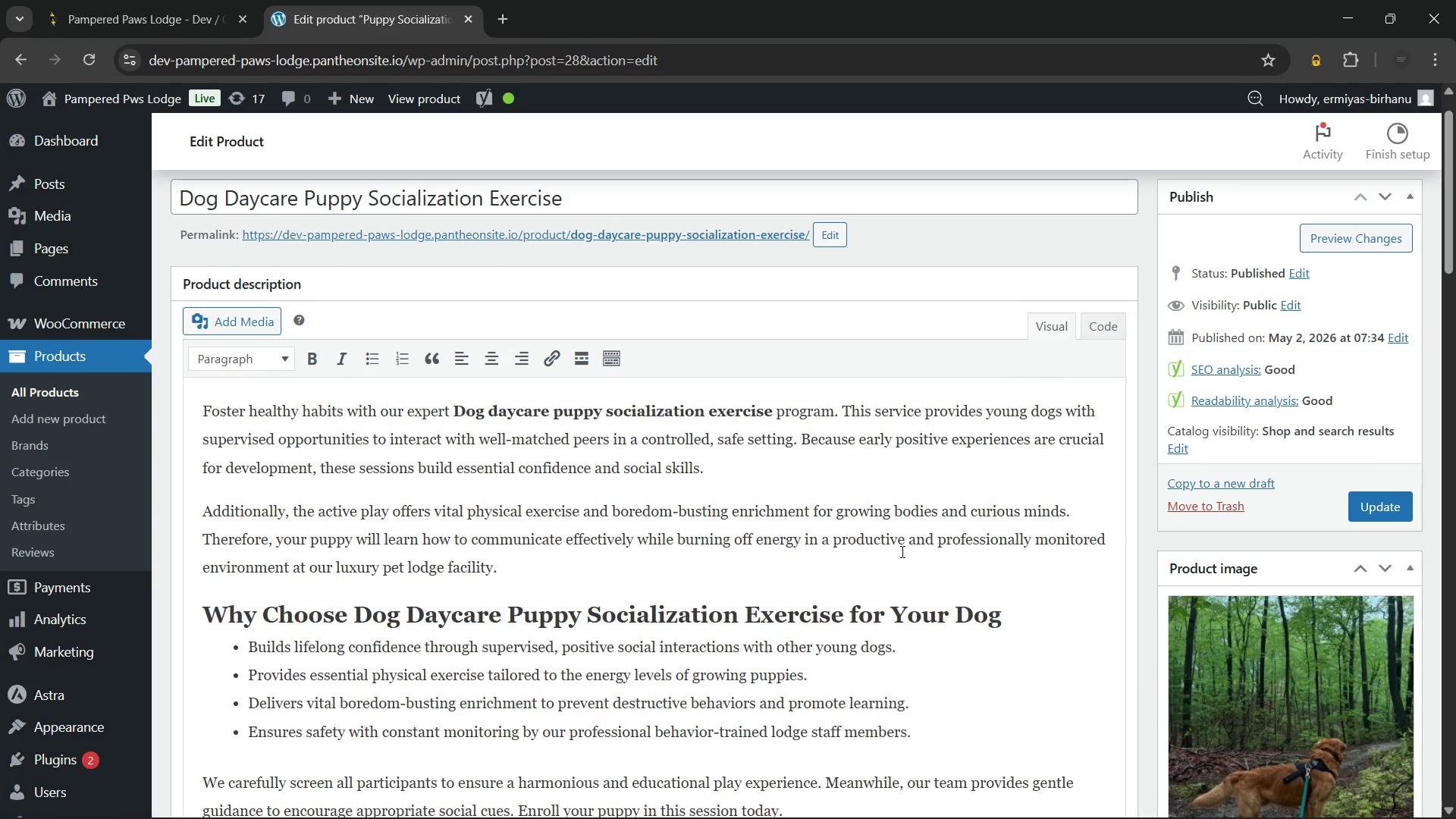 
left_click([1376, 501])
 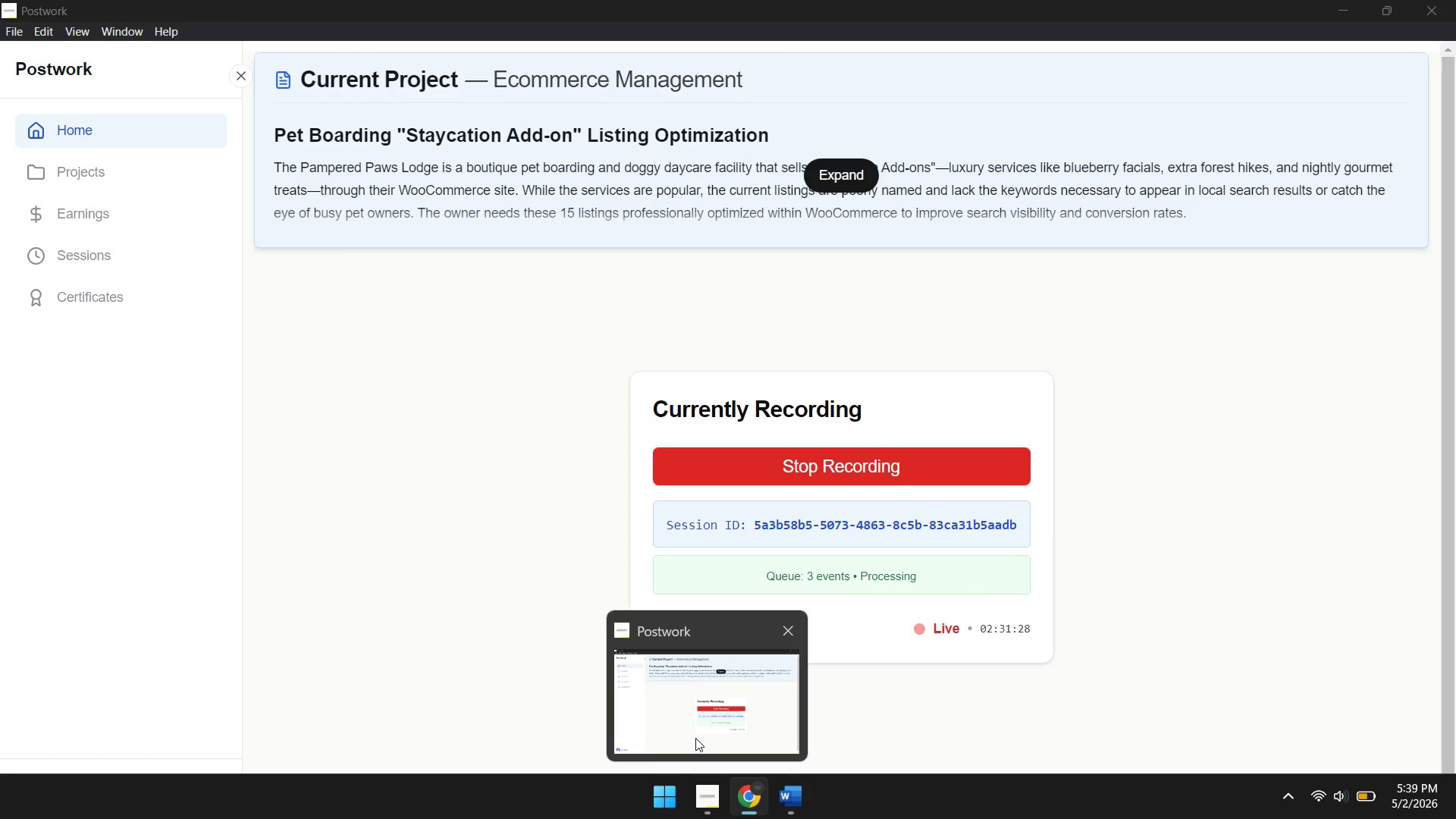 
wait(5.28)
 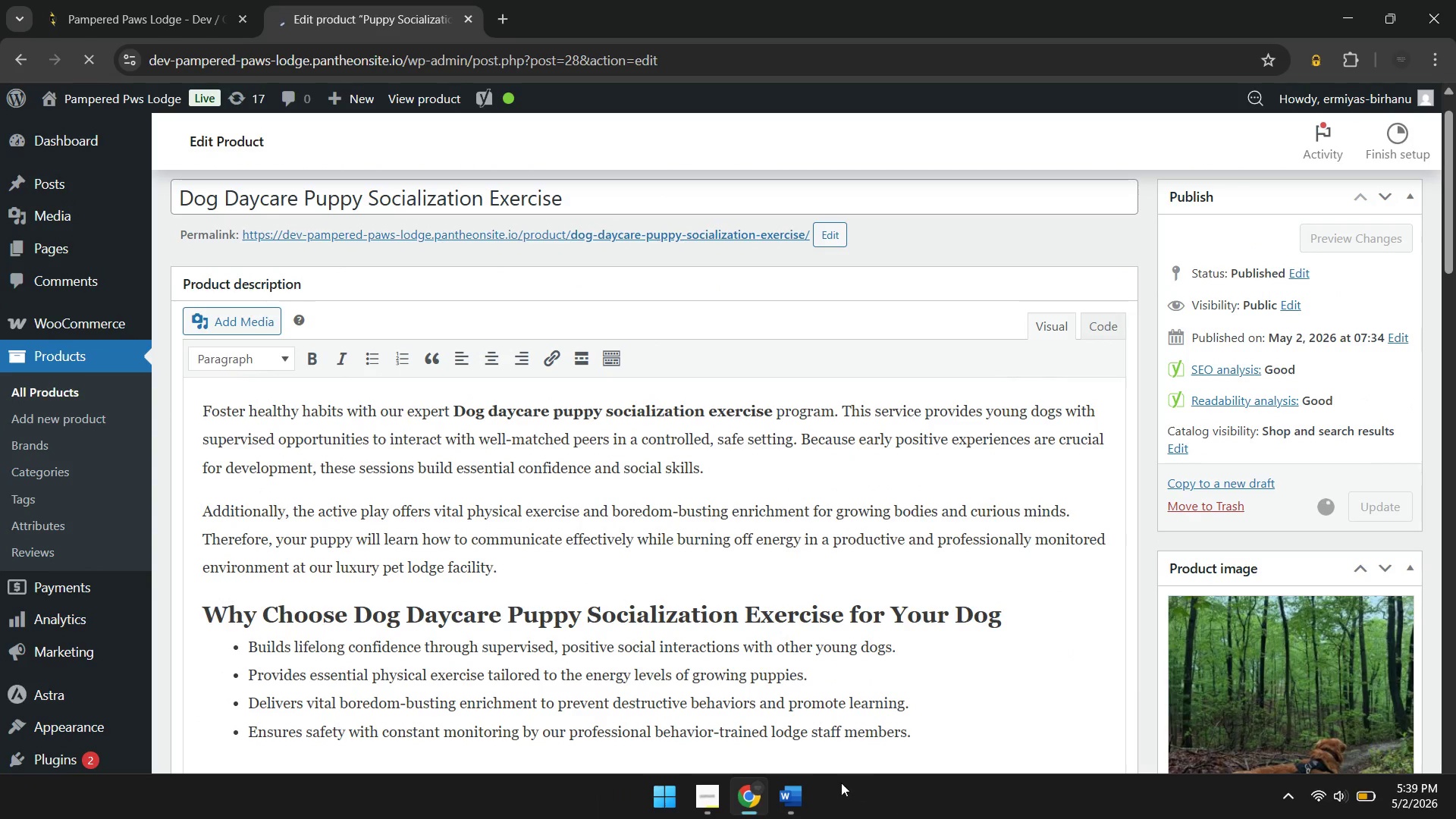 
mouse_move([812, 406])
 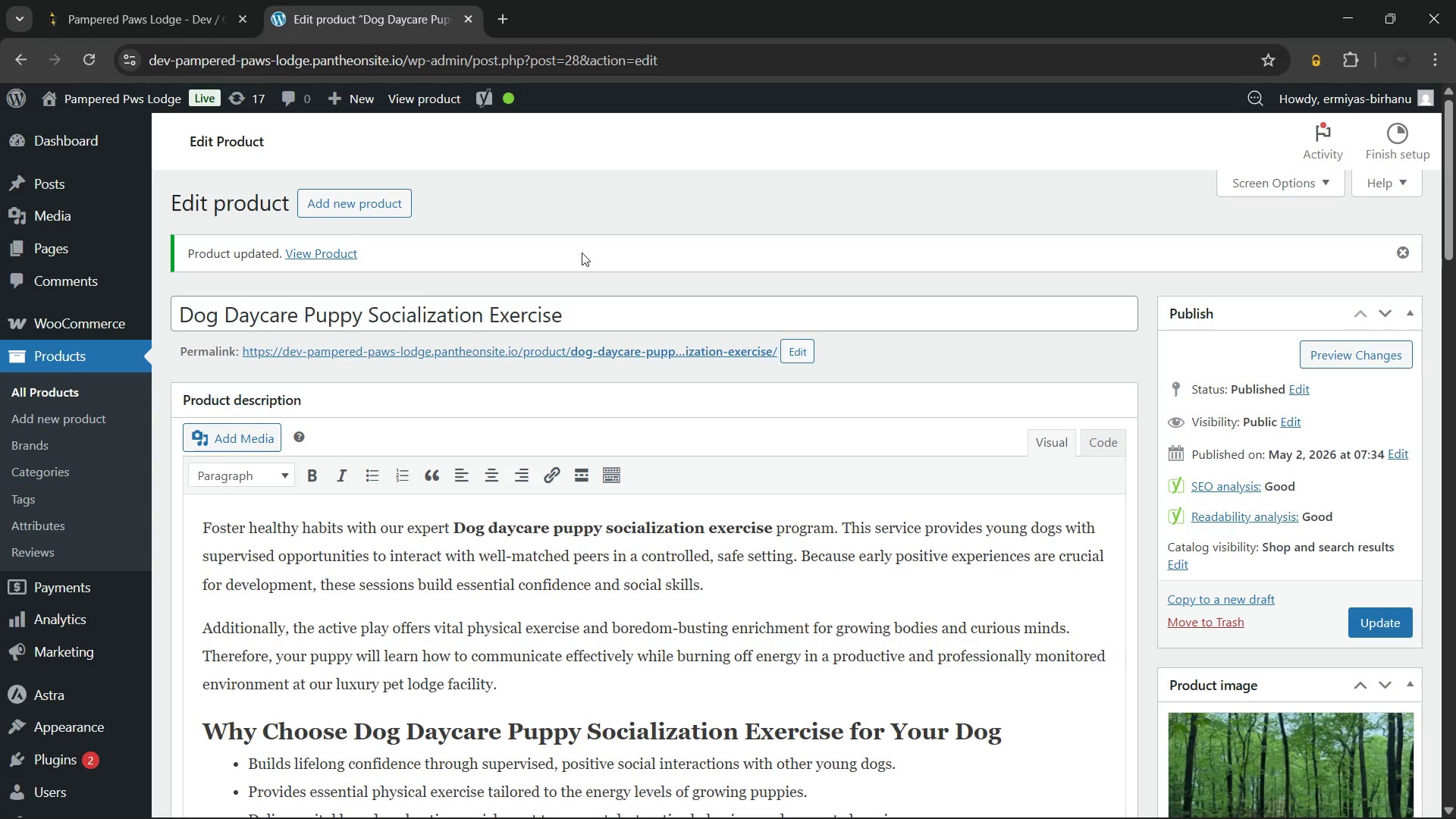 
wait(25.45)
 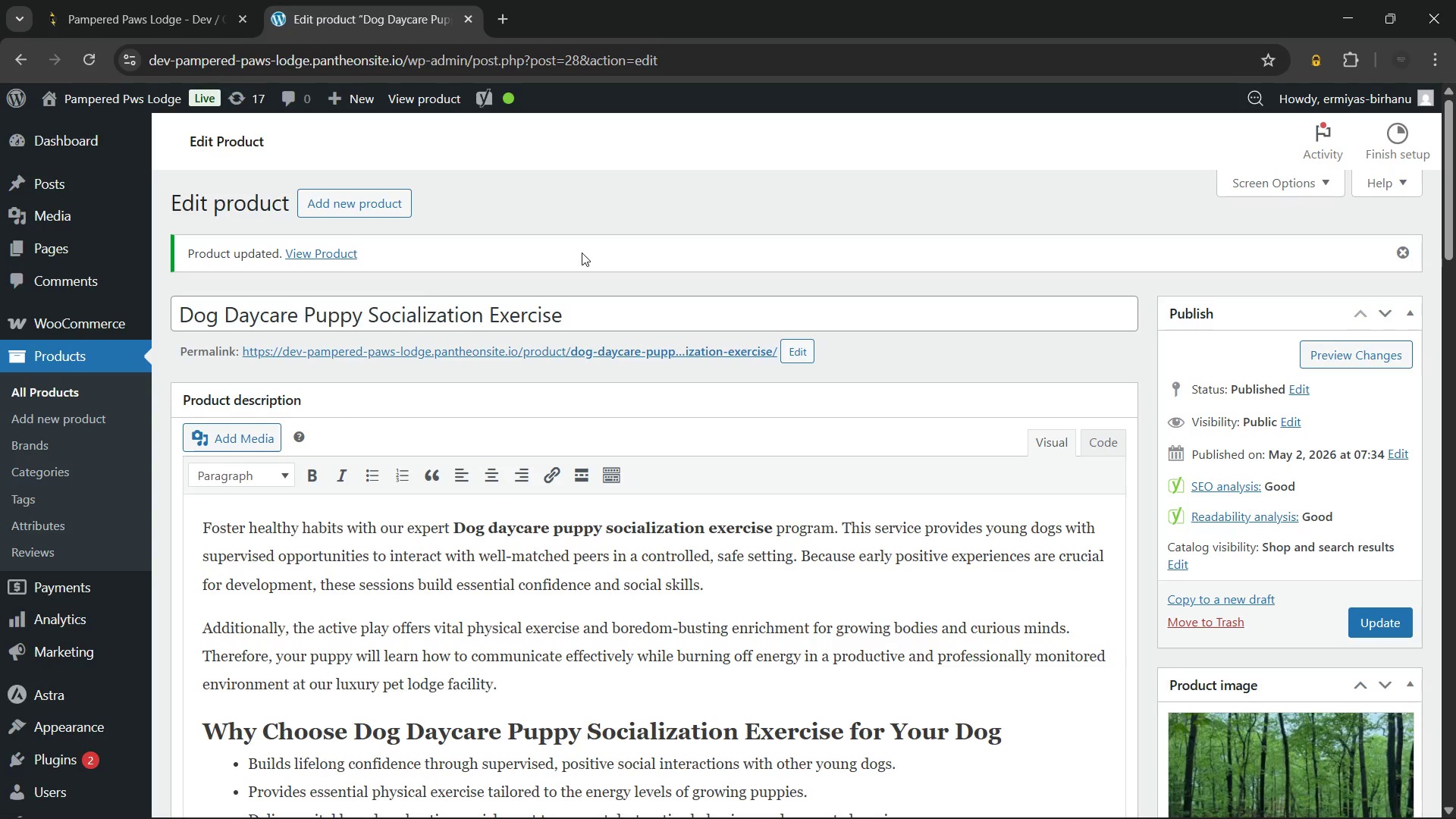 
hold_key(key=ControlLeft, duration=0.39)
left_click([420, 347])
 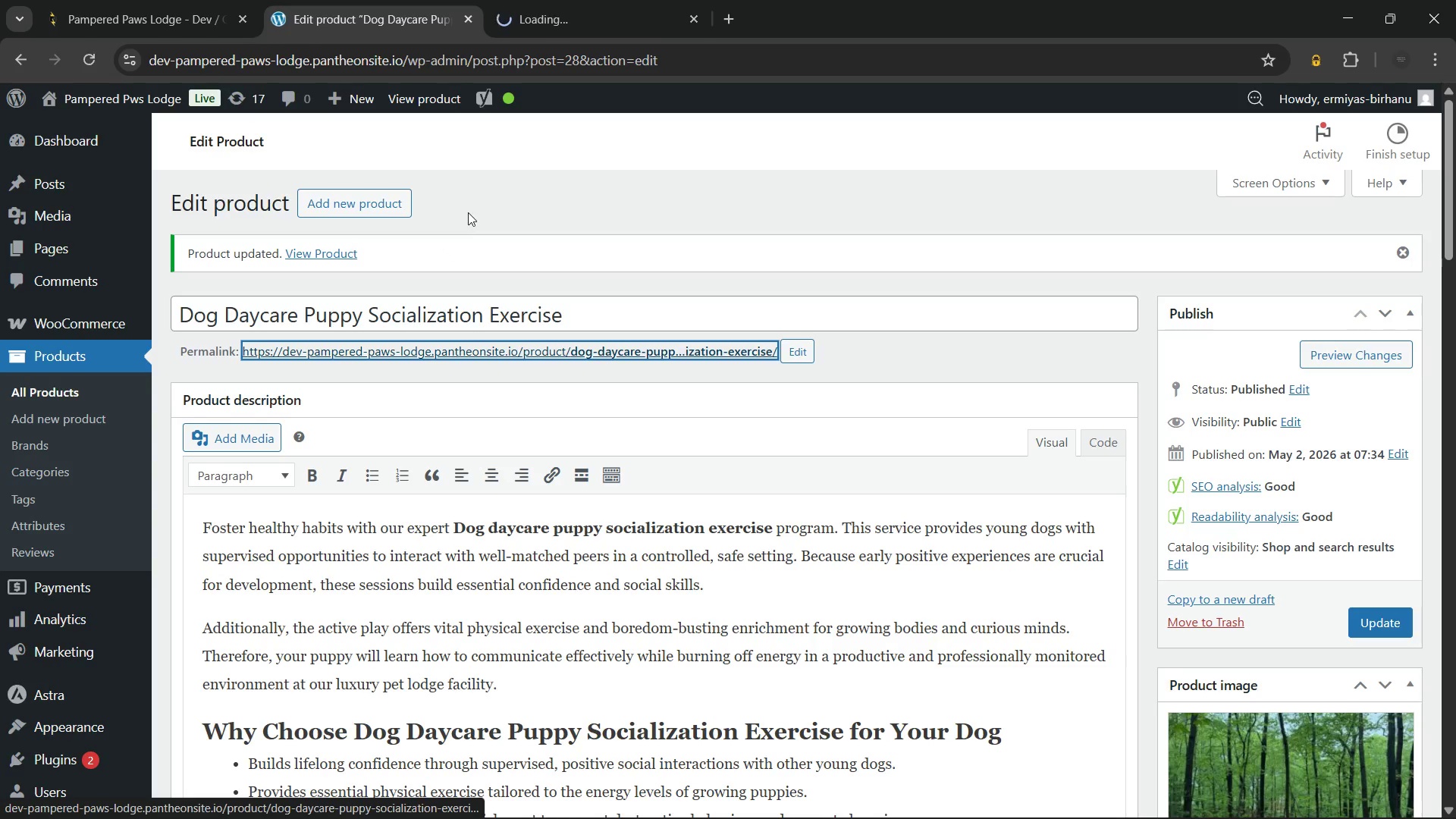 
left_click([468, 212])
 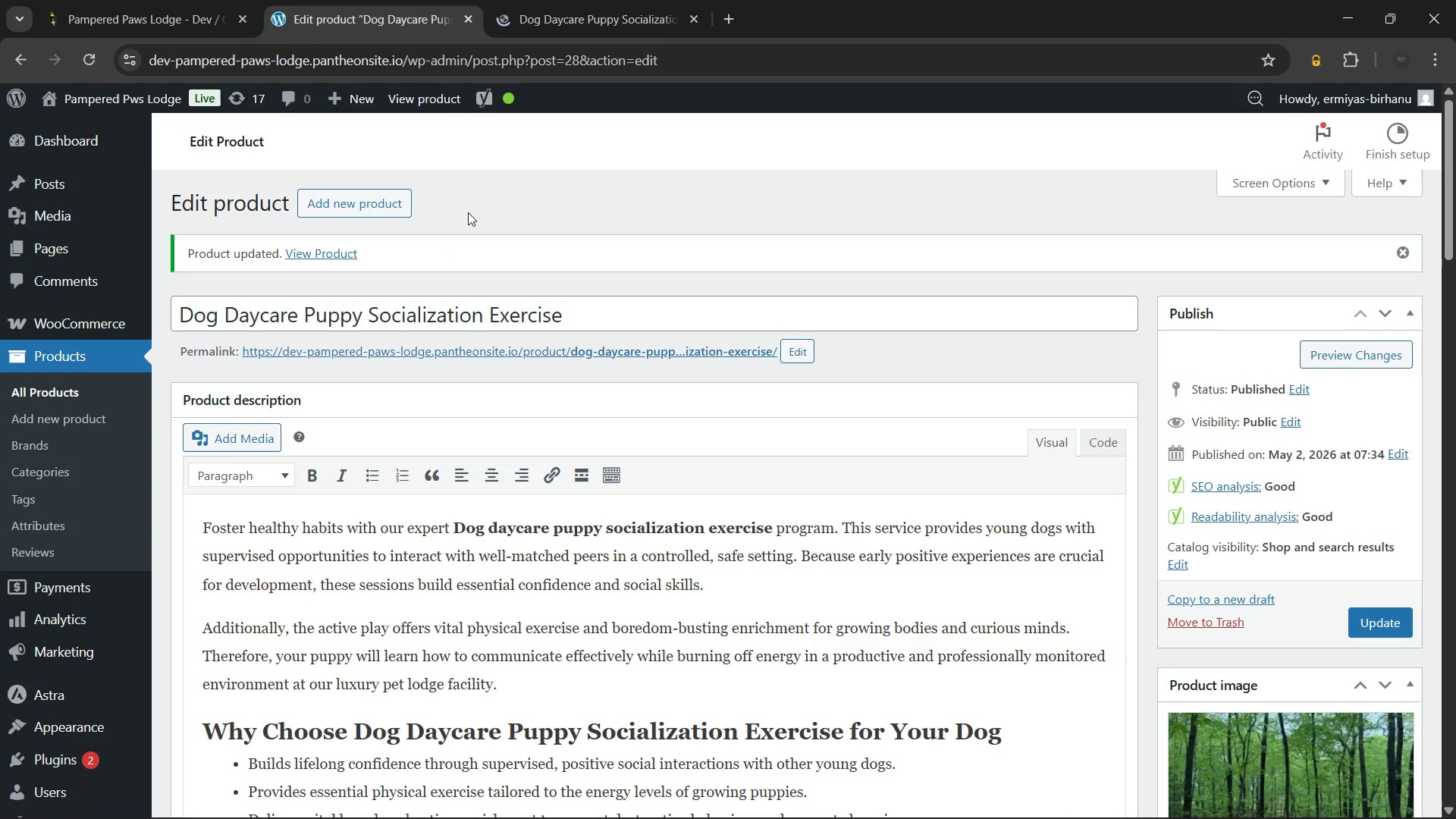 
left_click([578, 1])
 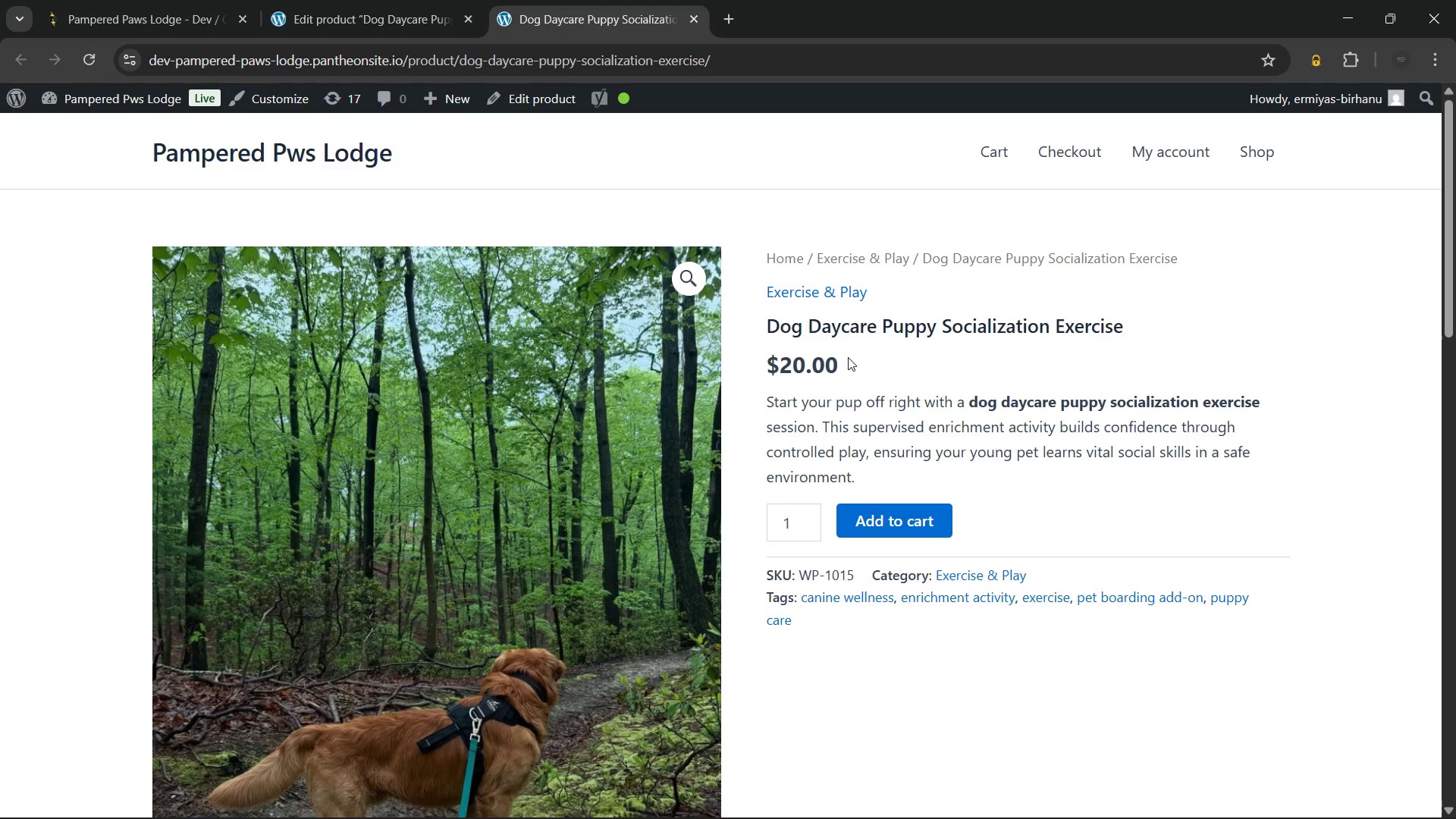 
wait(5.3)
 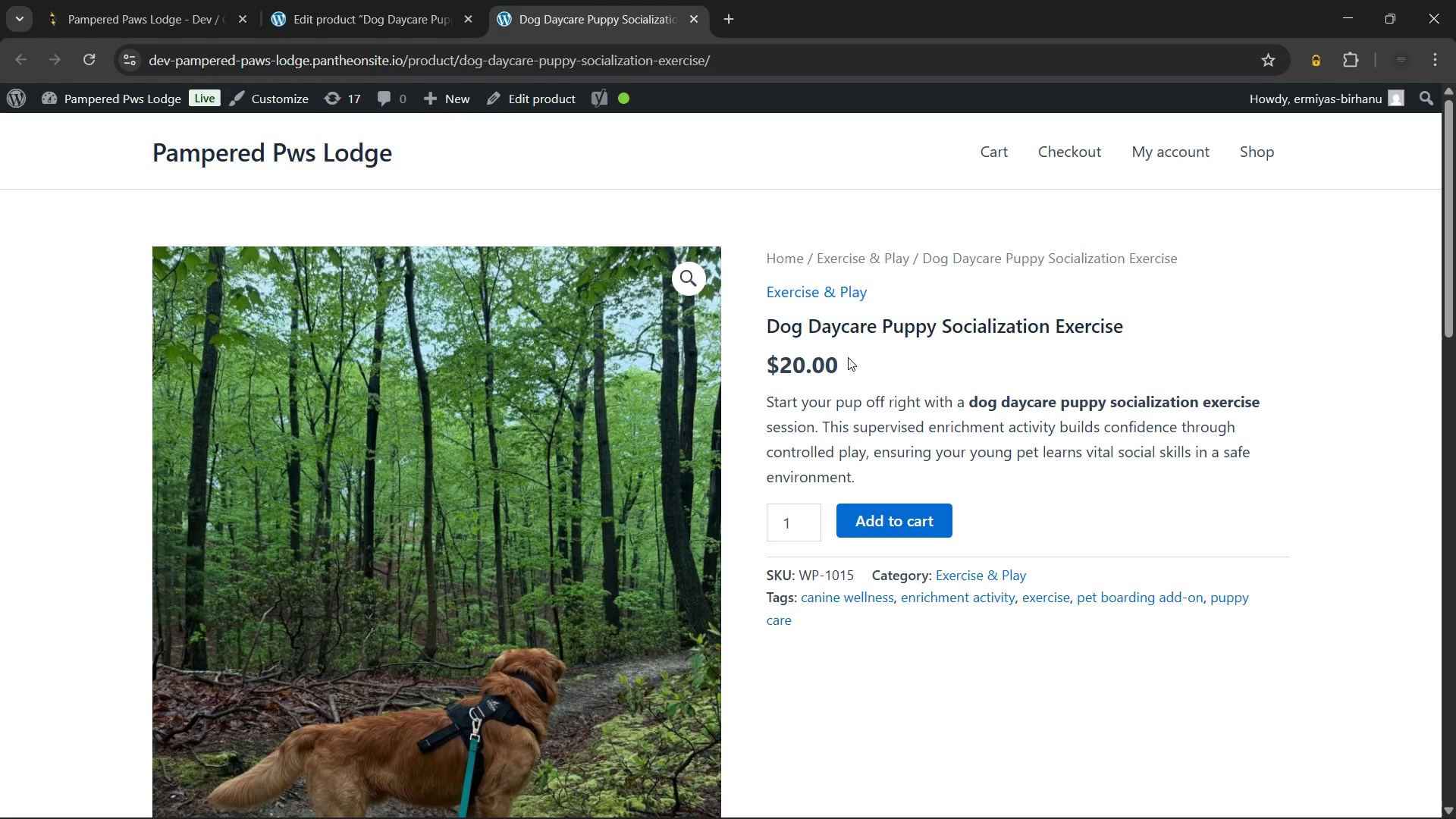 
scroll: coordinate [848, 357], scroll_direction: down, amount: 9.0
 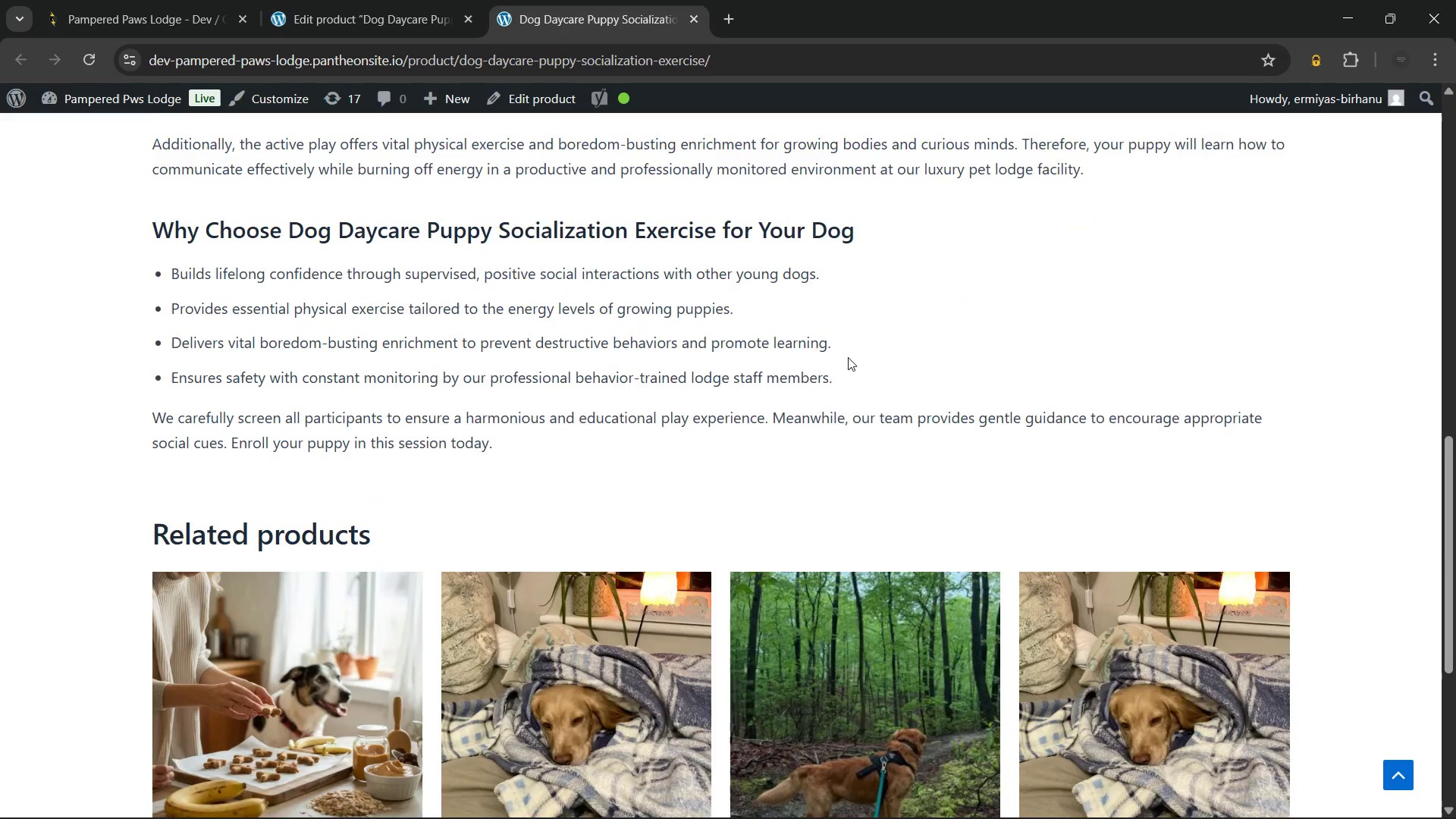 
scroll: coordinate [848, 357], scroll_direction: up, amount: 2.0
 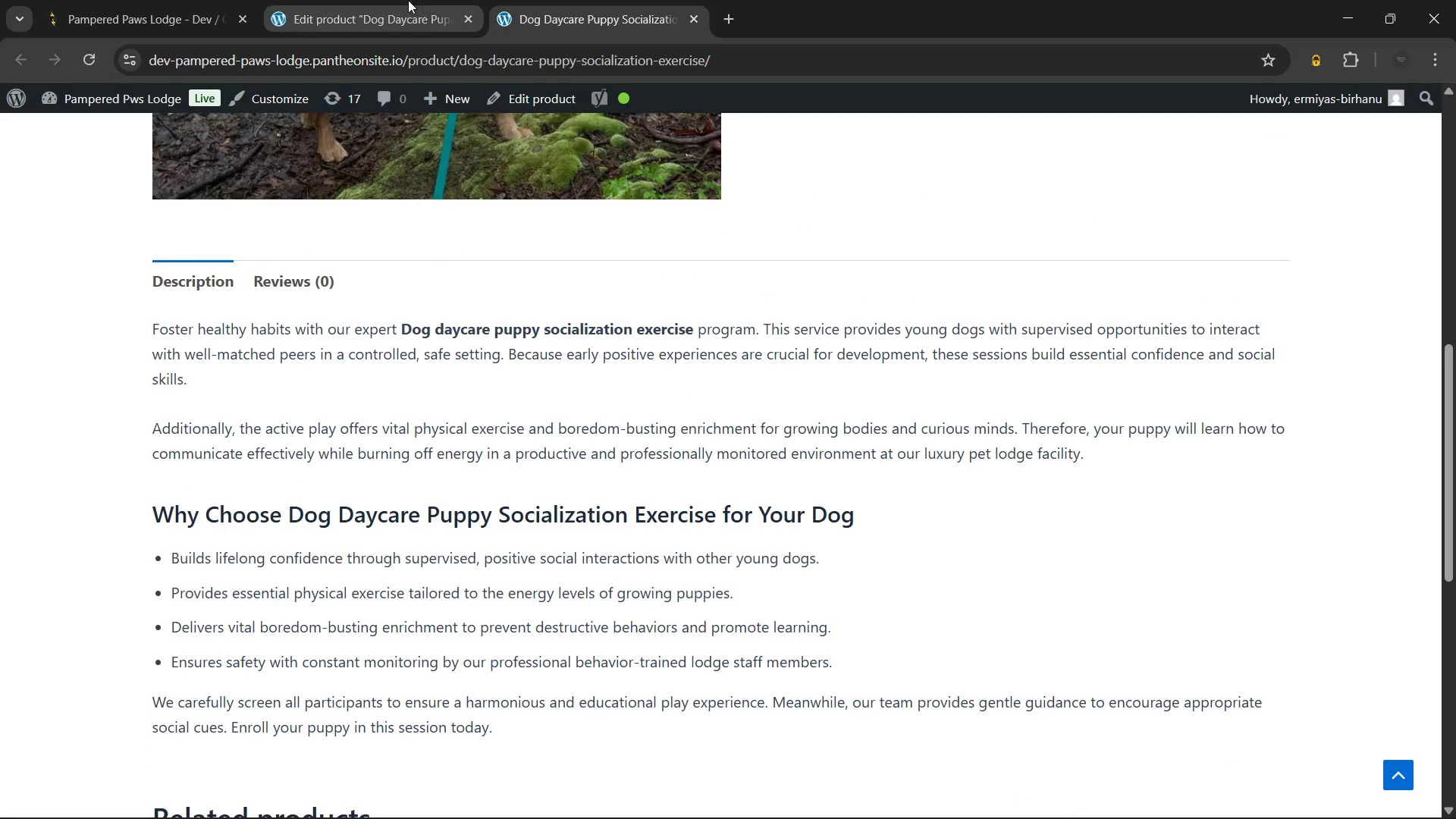 
left_click([406, 0])
 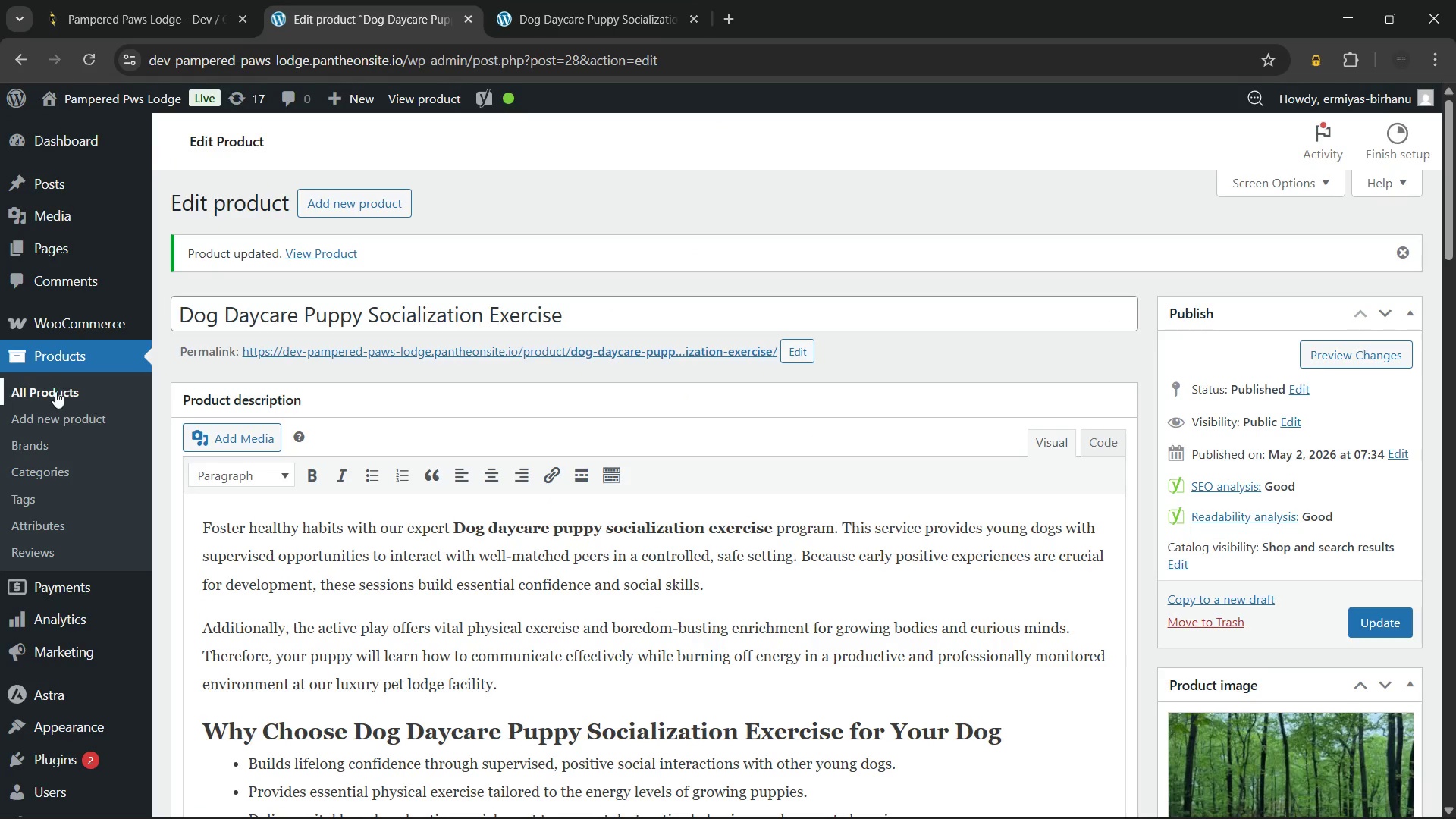 
left_click([55, 391])
 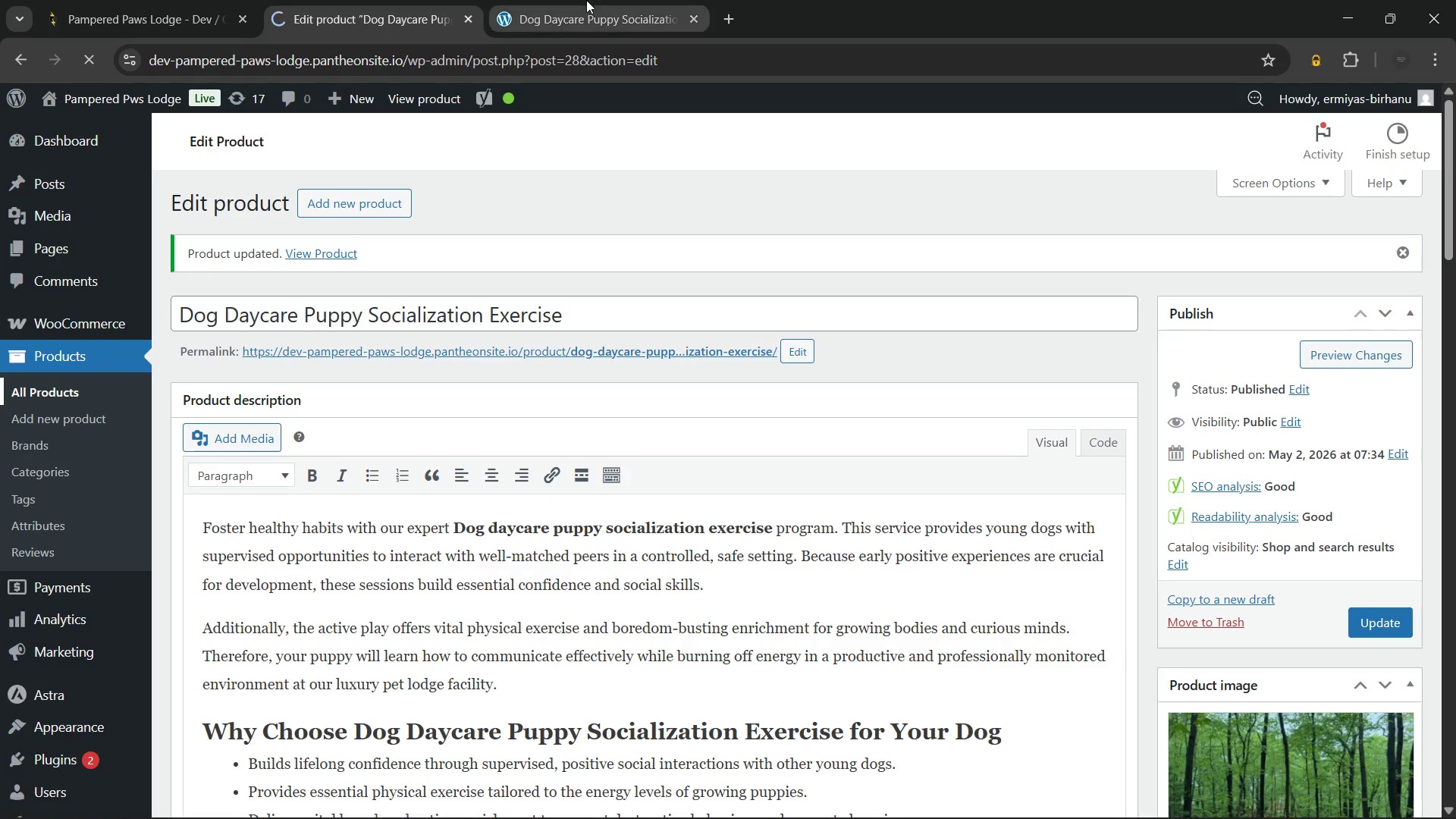 
left_click([586, 0])
 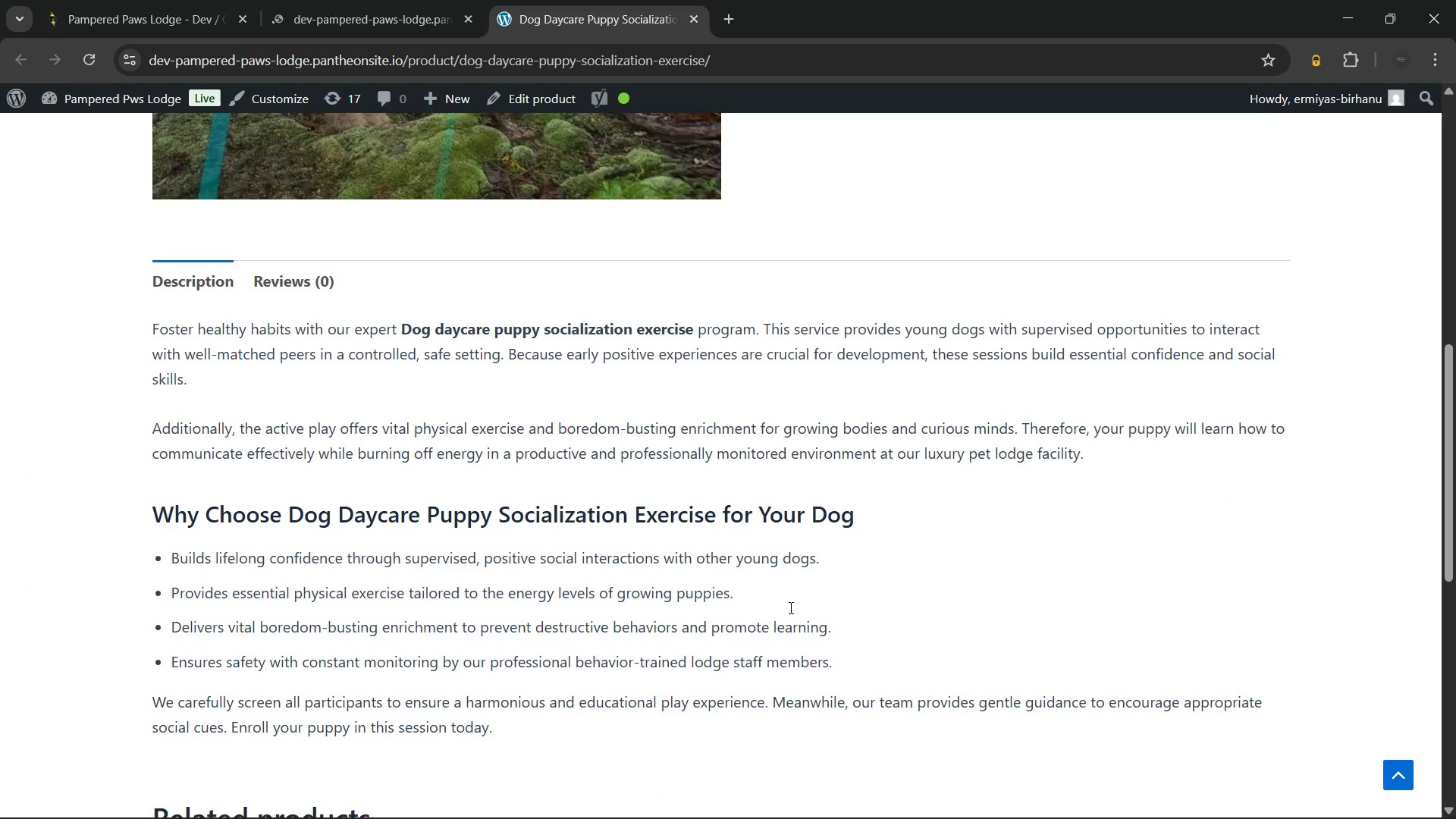 
scroll: coordinate [749, 523], scroll_direction: up, amount: 4.0
 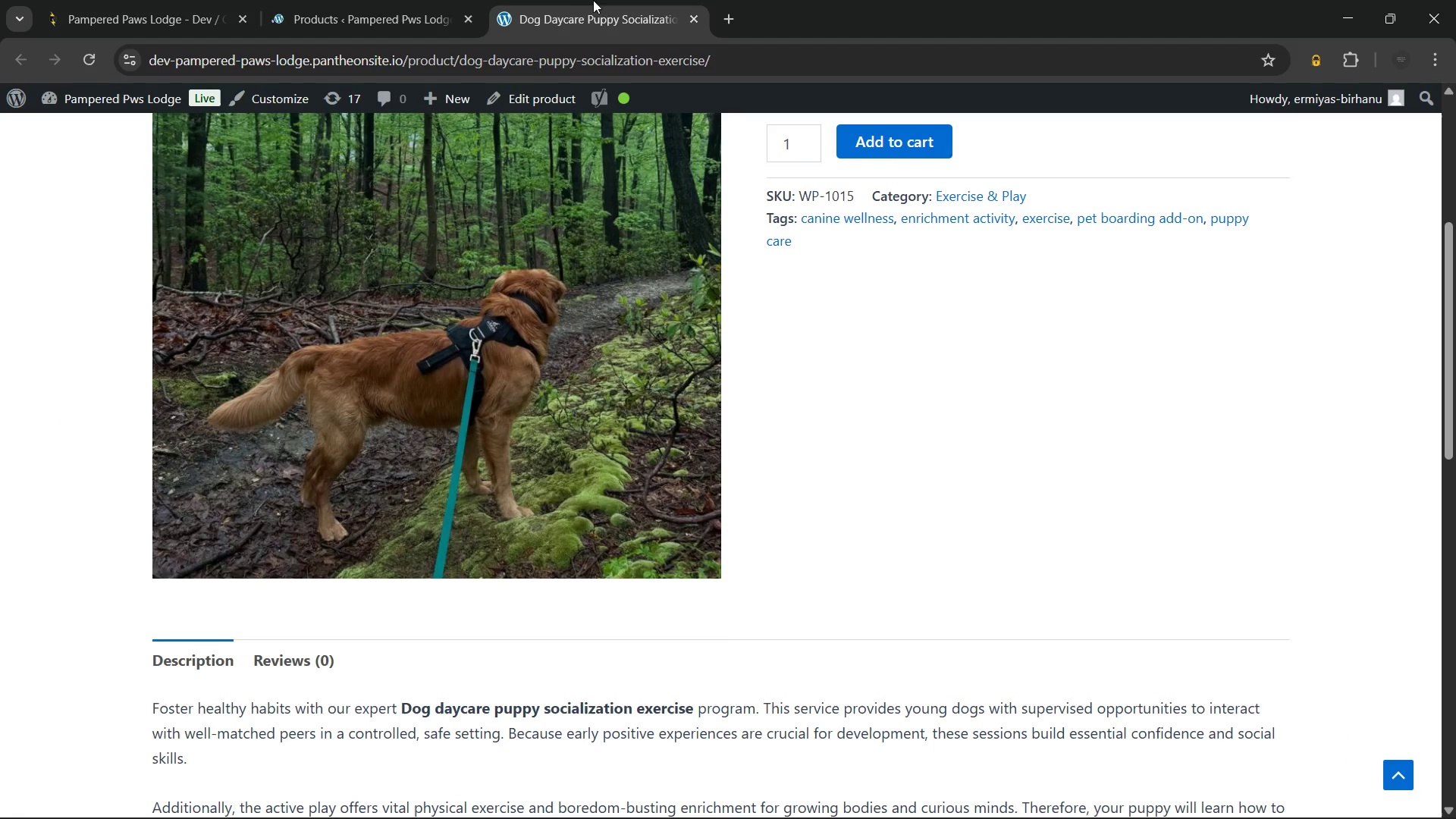 
left_click([366, 0])
 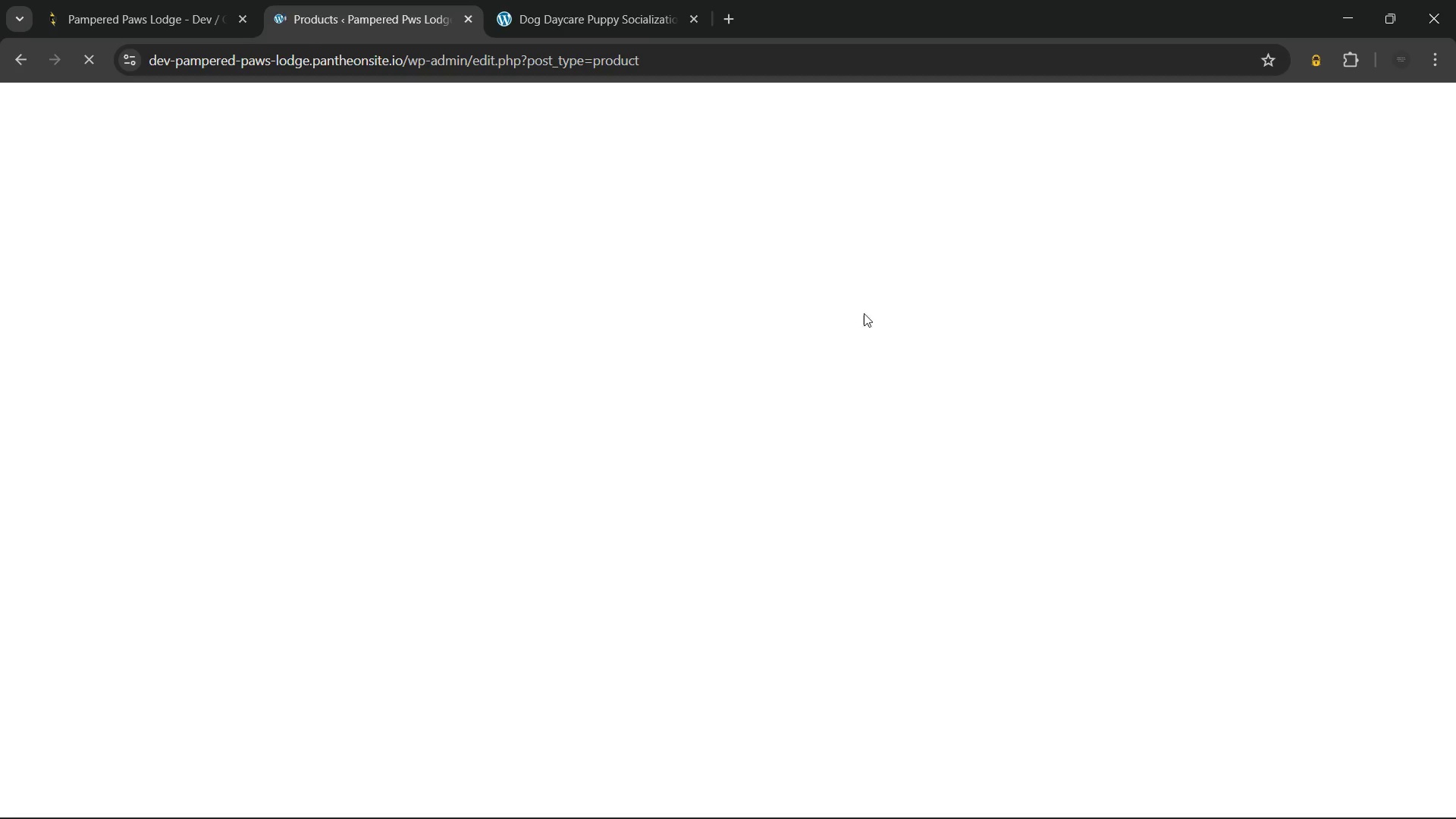 
mouse_move([898, 560])
 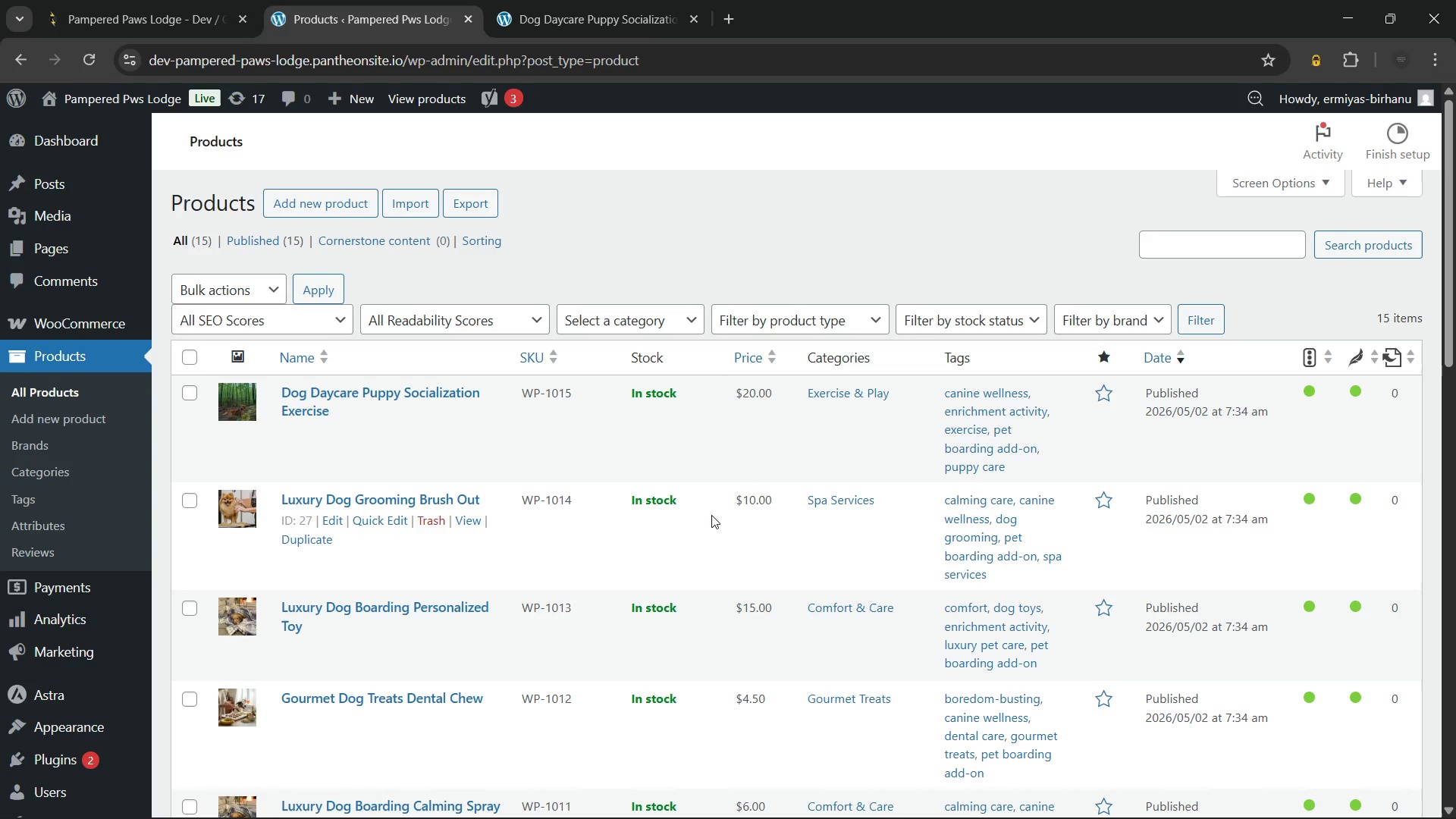 
wait(45.57)
 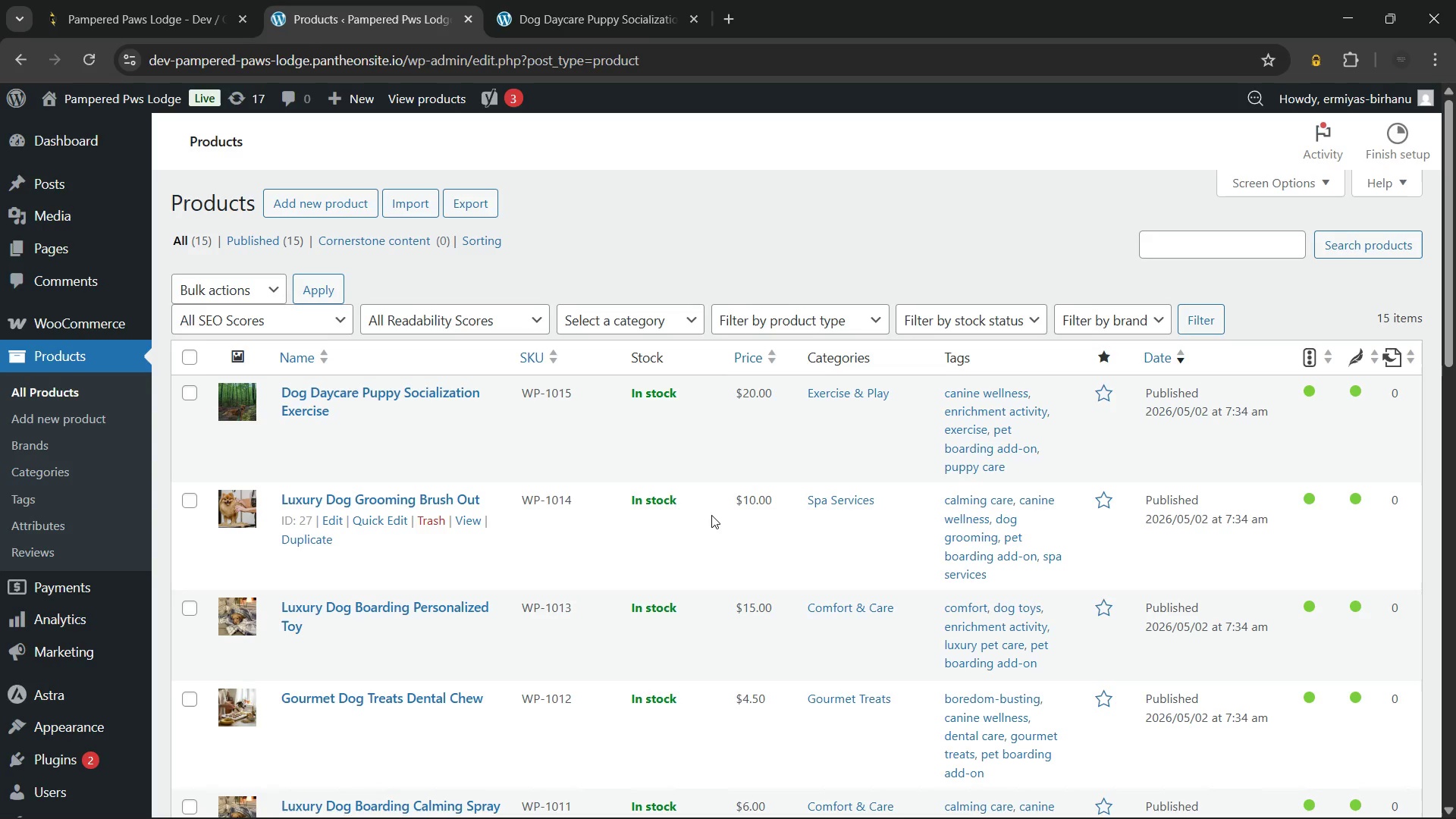 
scroll: coordinate [711, 515], scroll_direction: down, amount: 5.0
 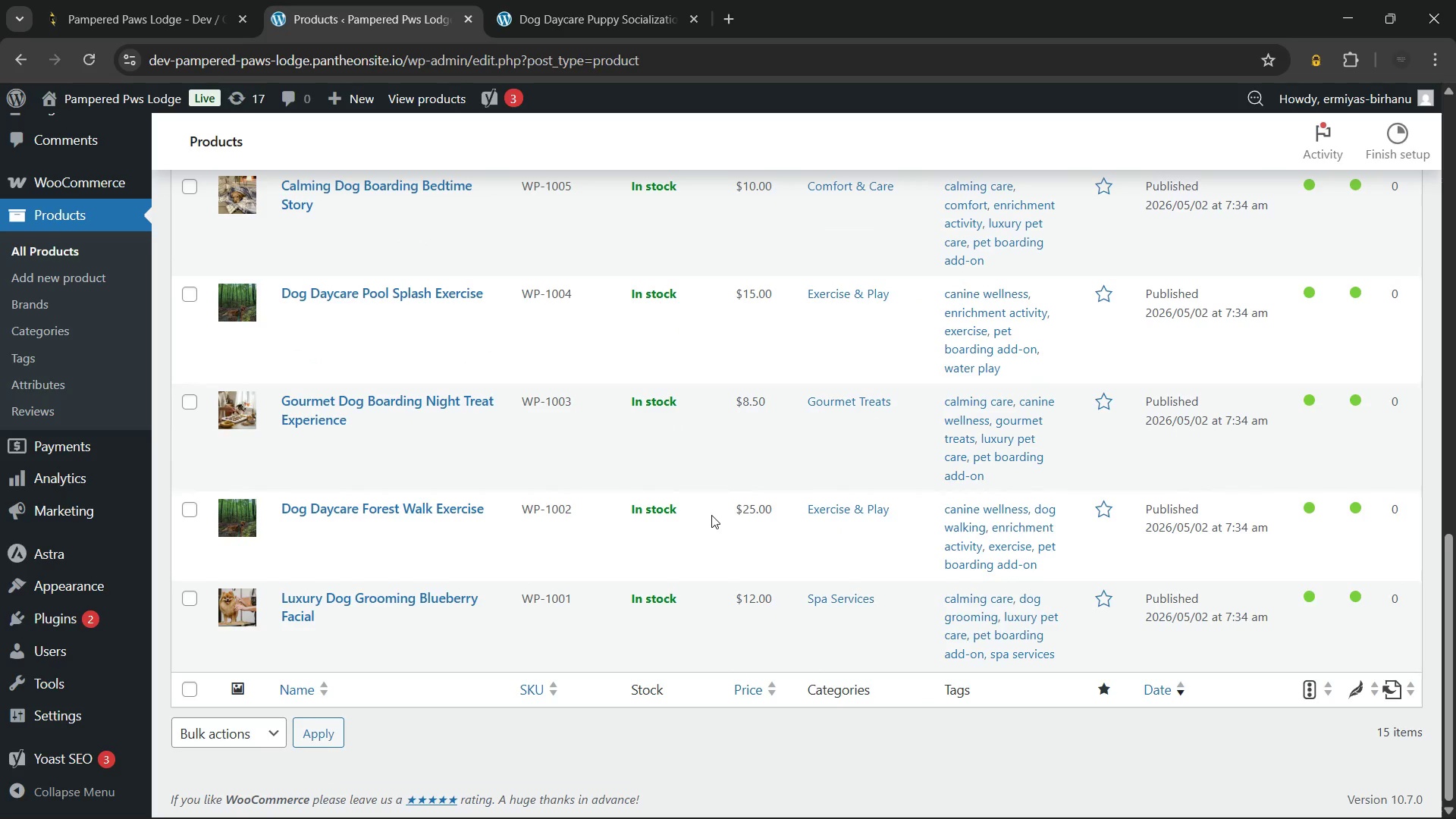 
scroll: coordinate [711, 515], scroll_direction: up, amount: 19.0
 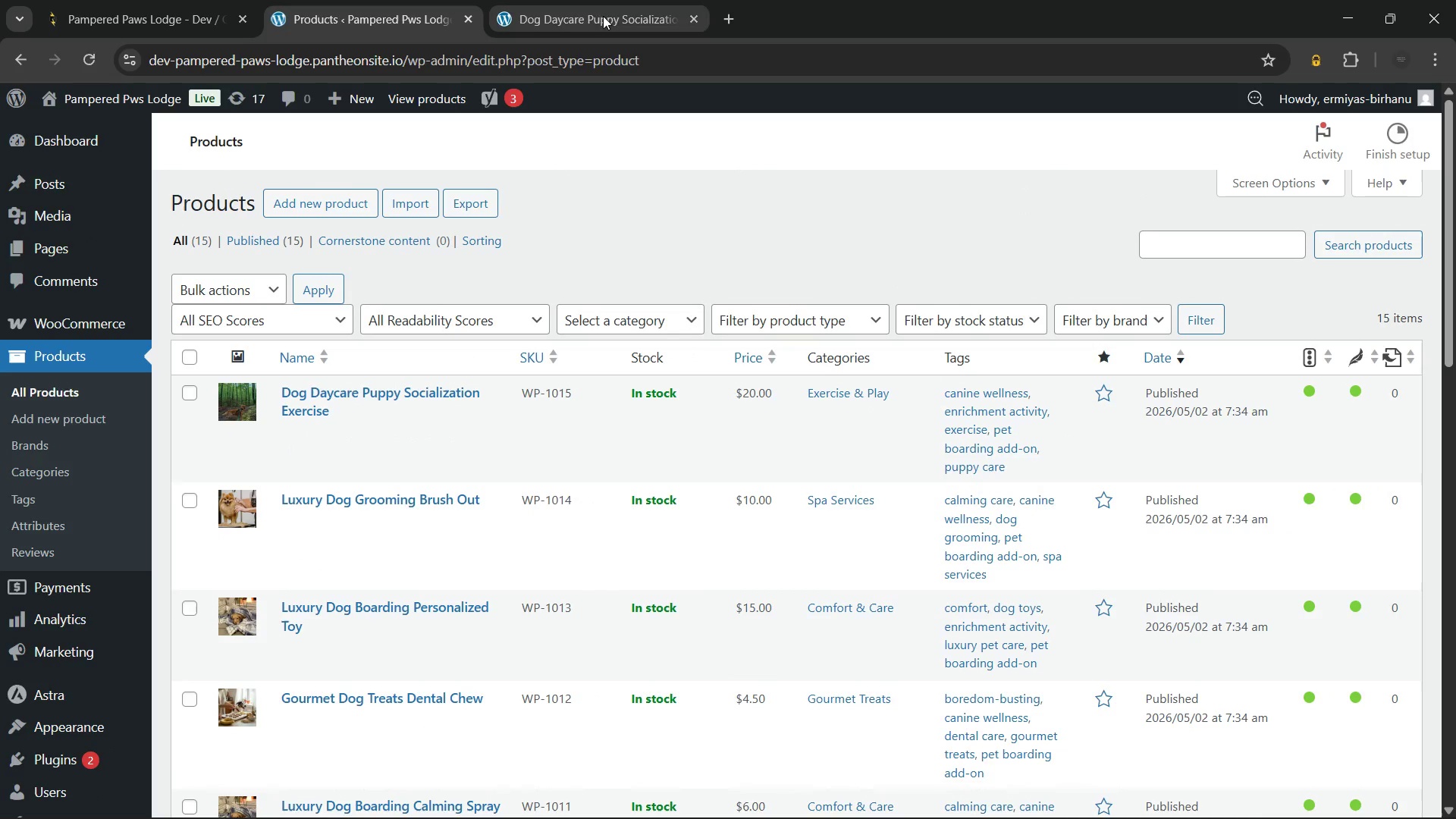 
left_click([604, 5])
 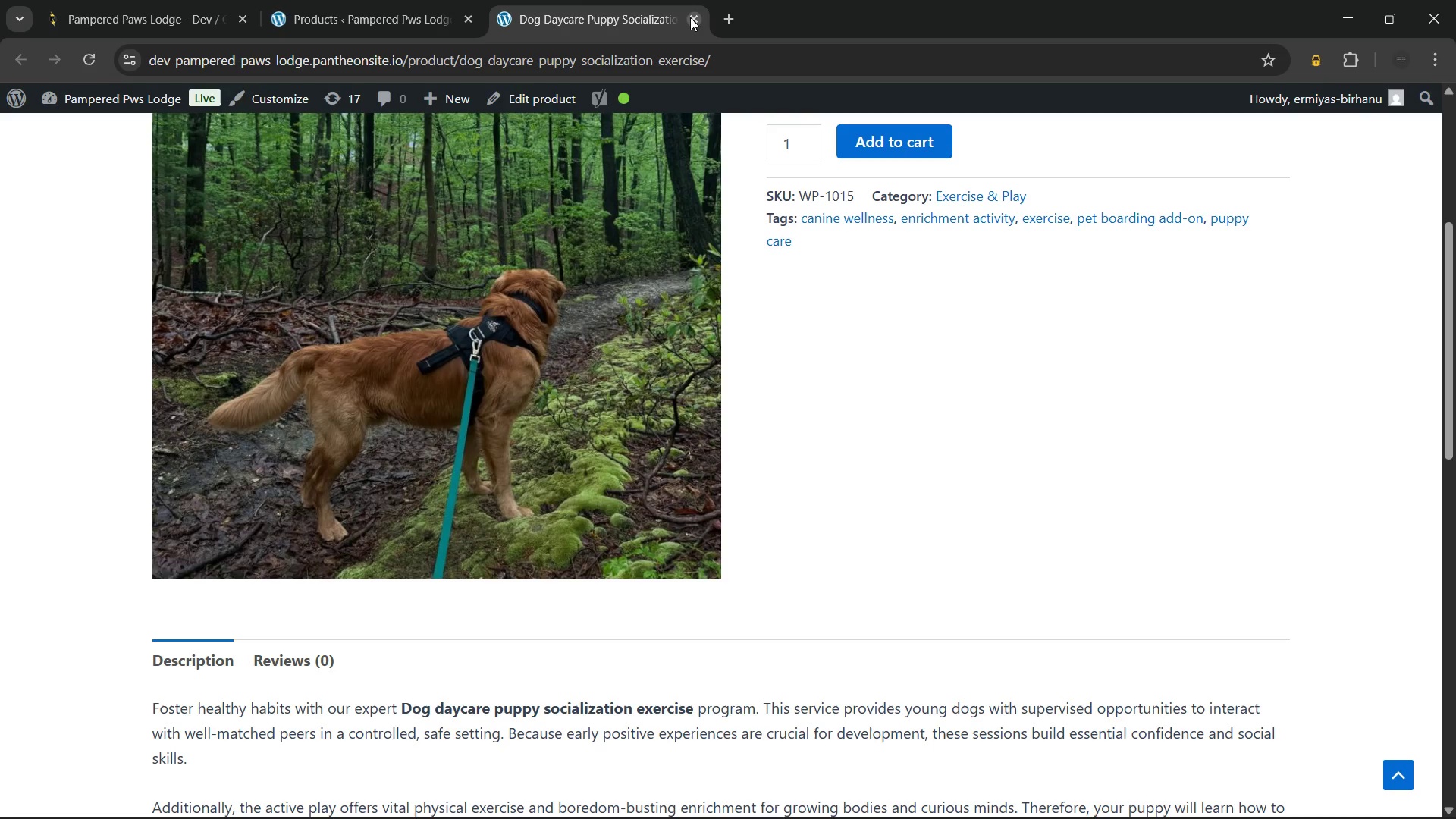 
left_click([690, 17])
 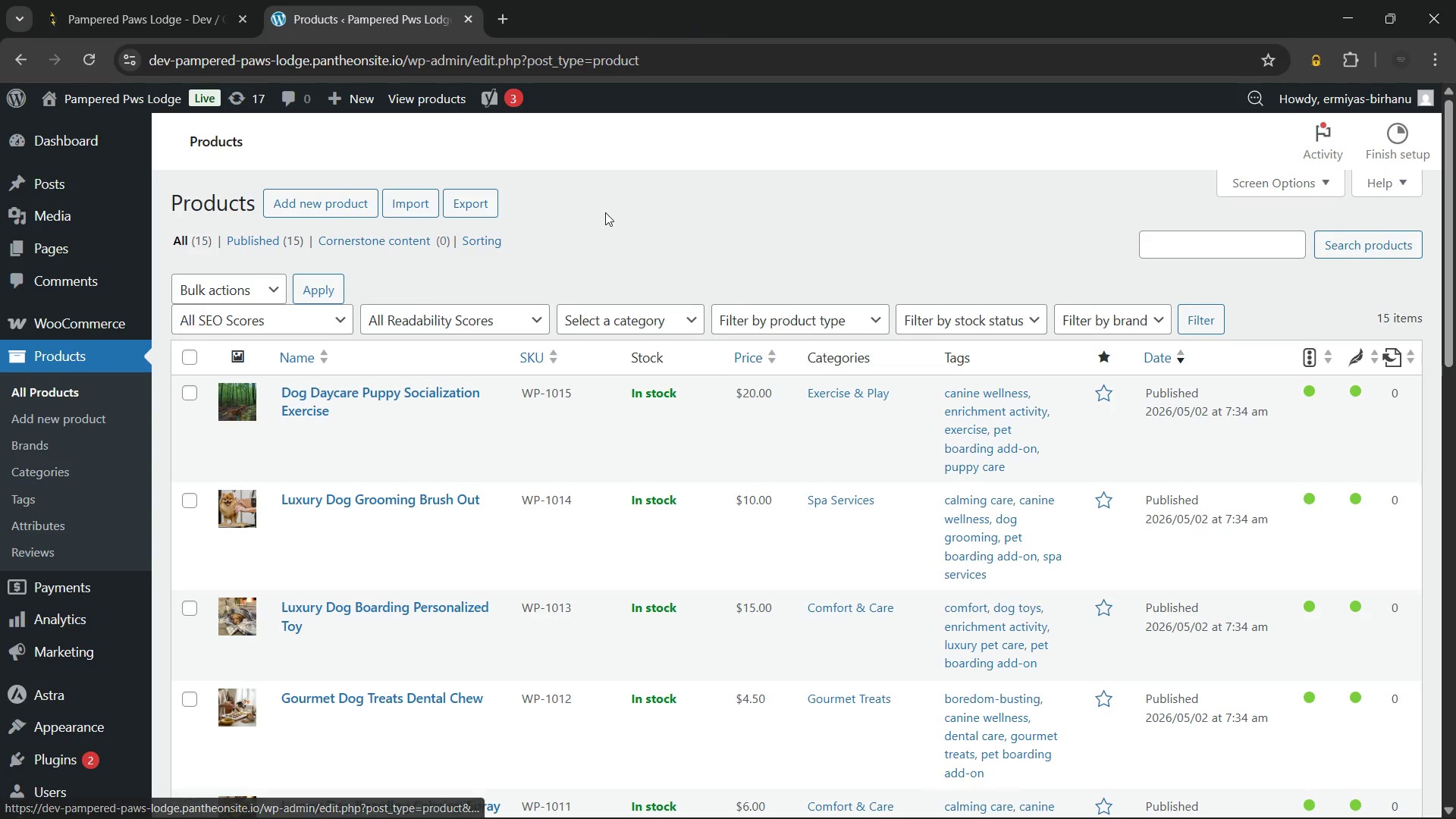 
scroll: coordinate [605, 212], scroll_direction: up, amount: 3.0
 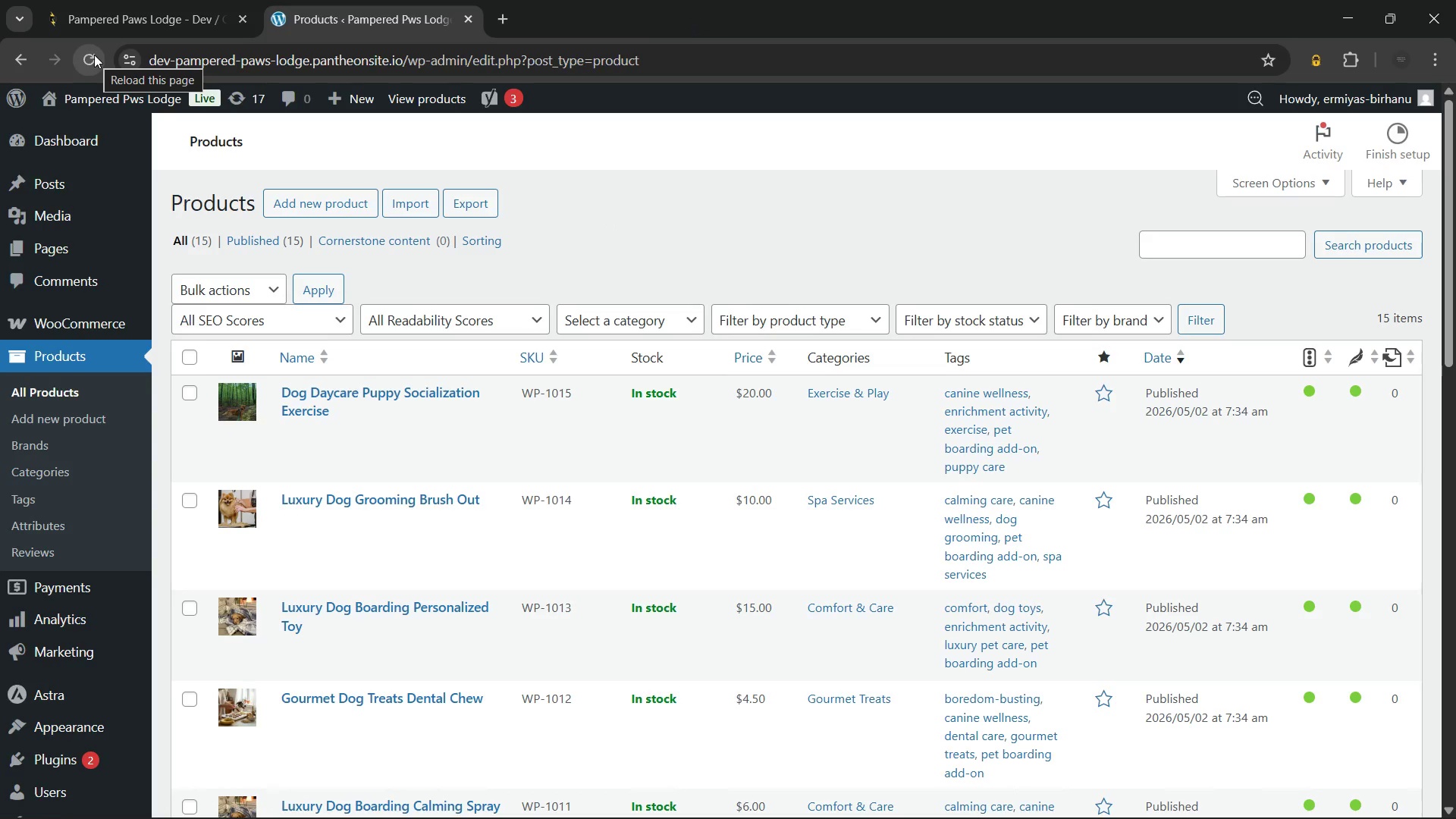 
left_click([94, 55])
 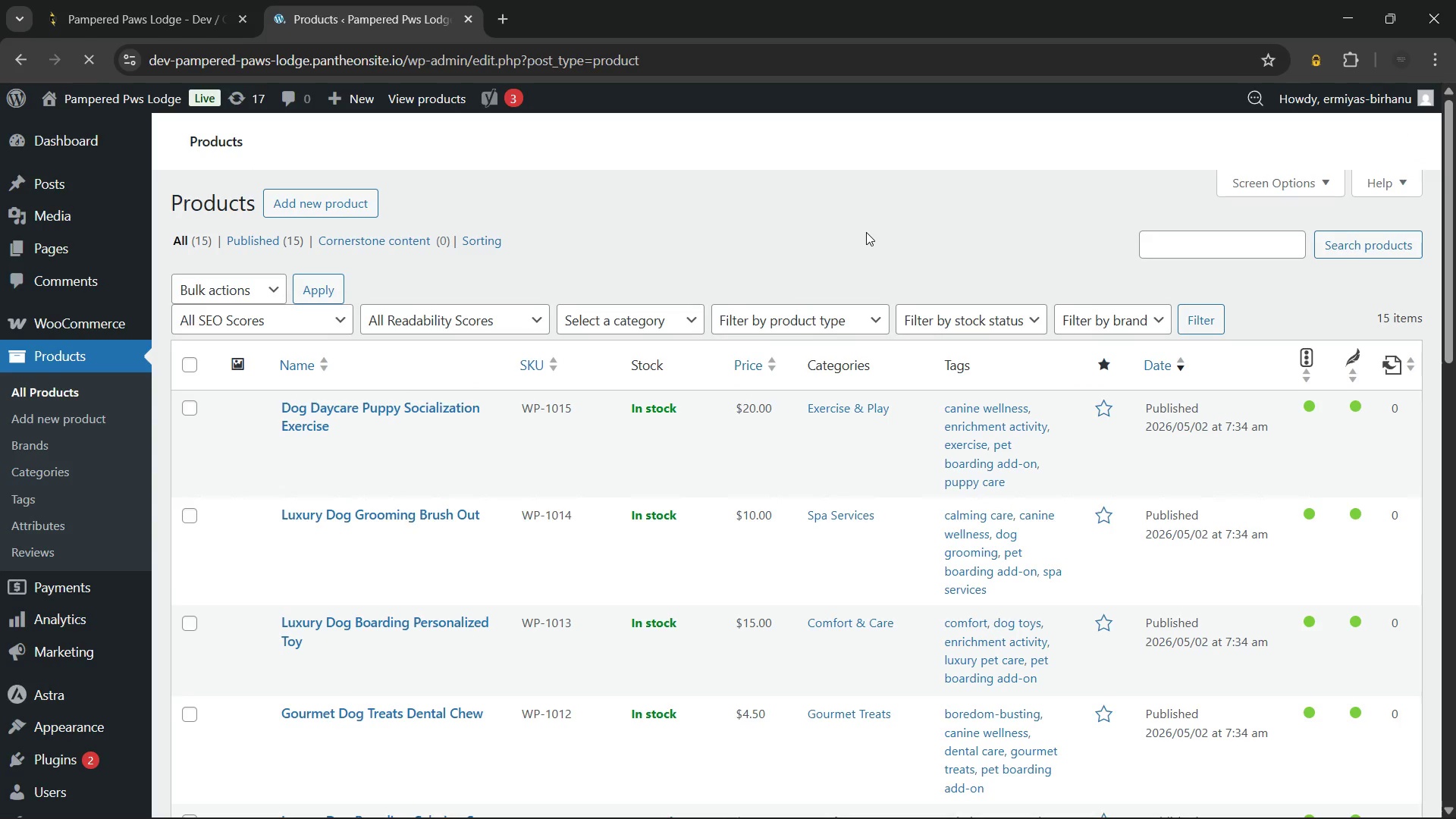 
wait(10.33)
 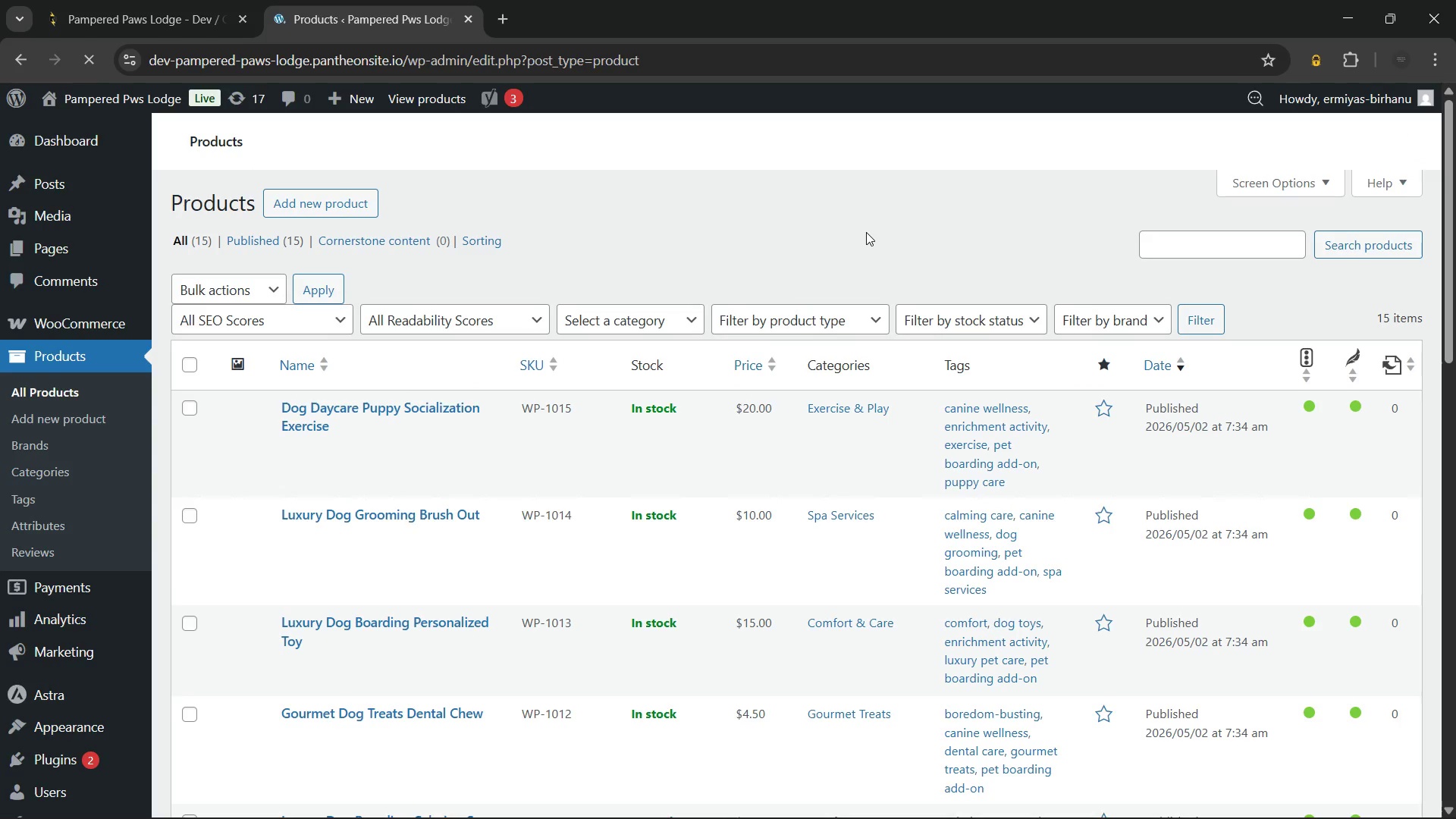 
right_click([779, 211])
 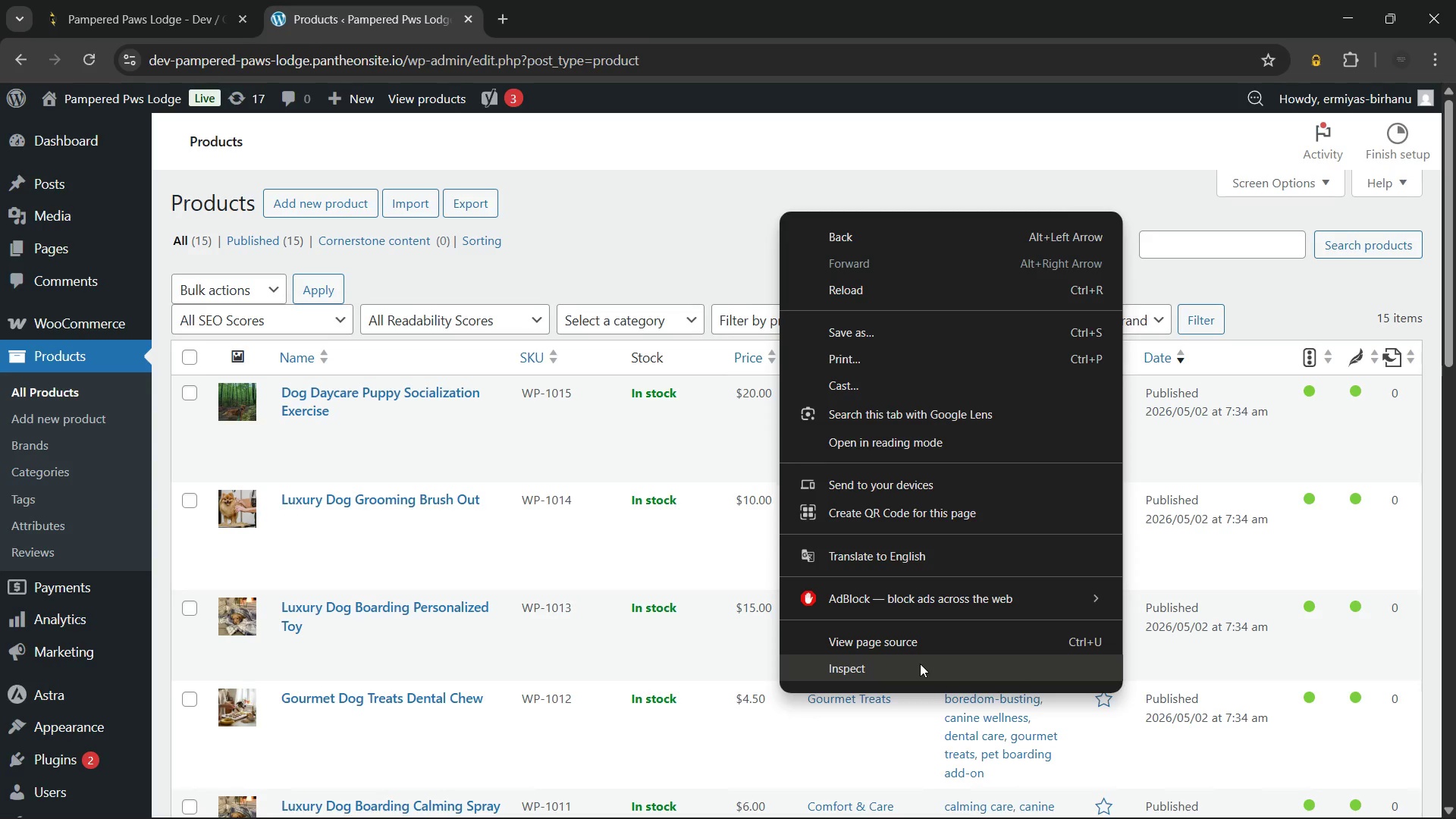 
left_click([920, 664])
 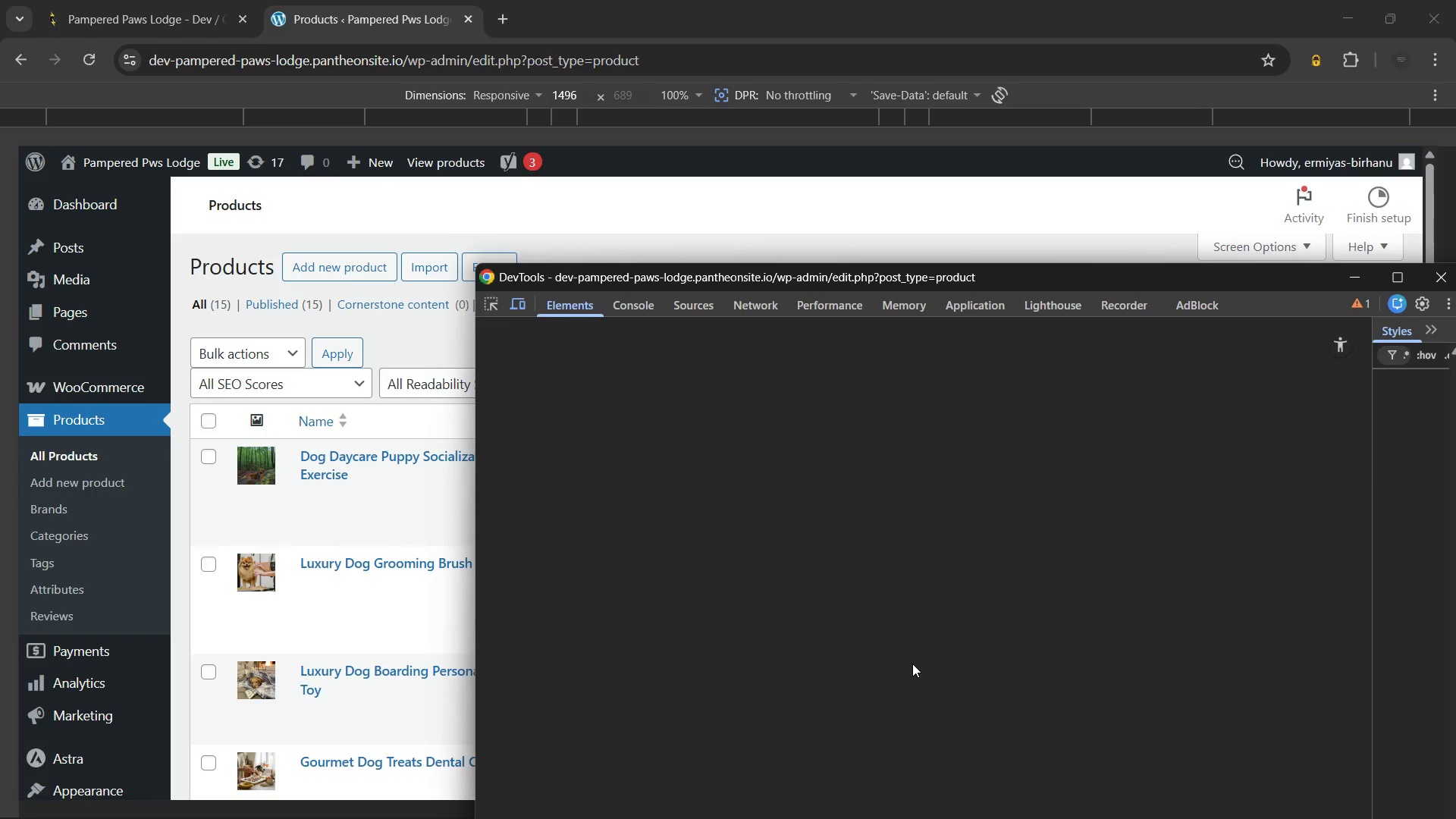 
wait(8.28)
 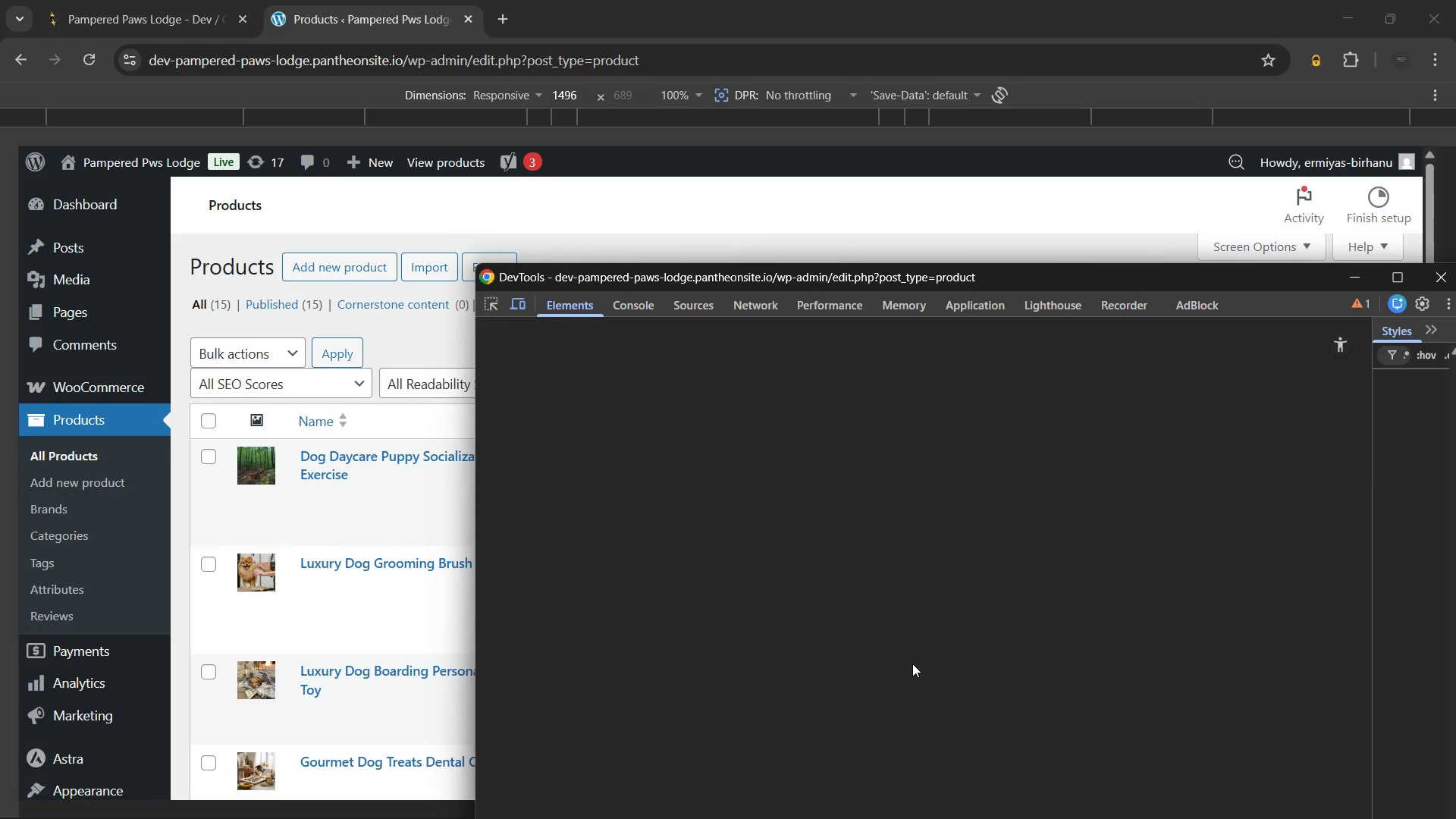 
left_click([651, 297])
 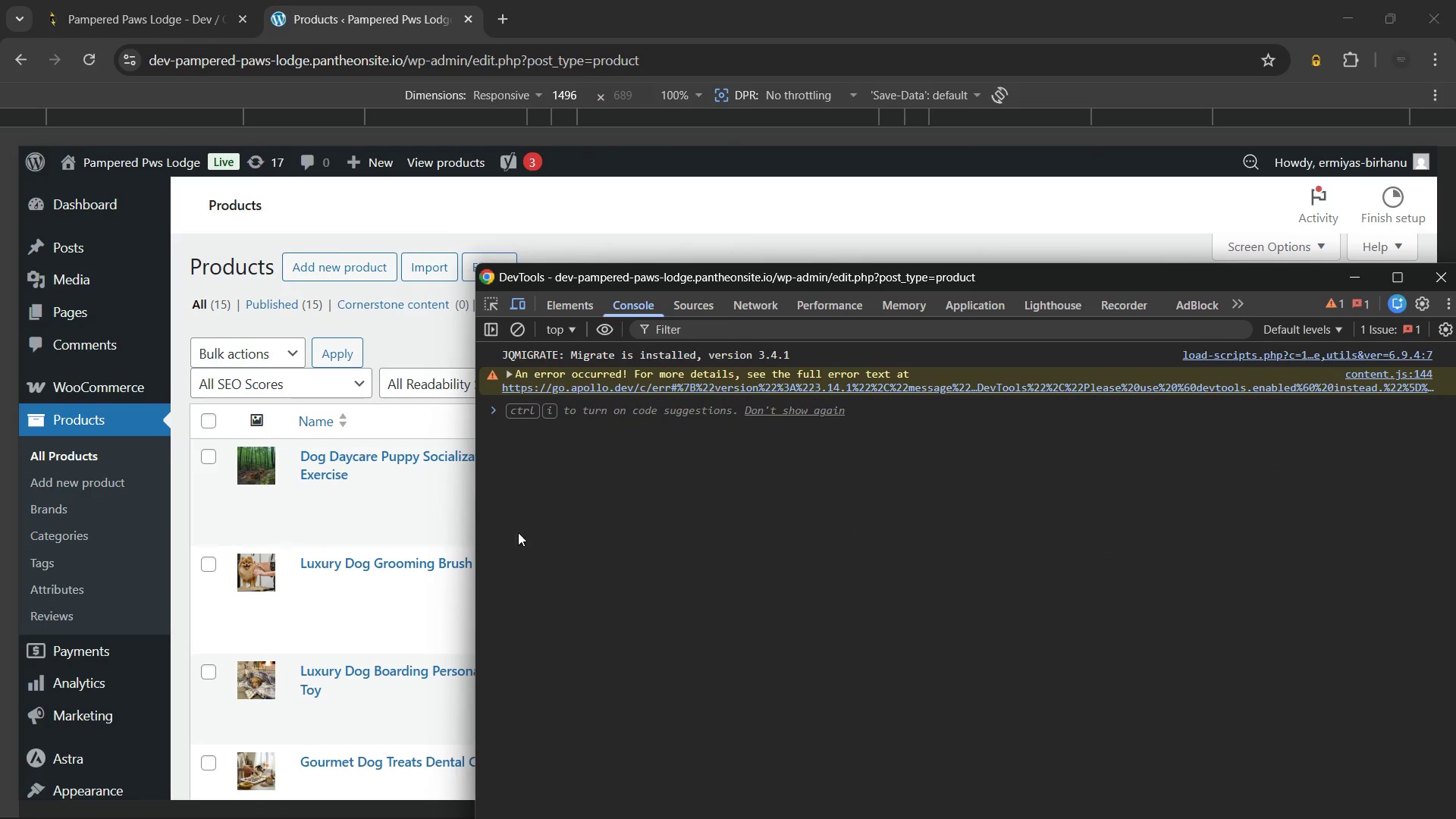 
scroll: coordinate [315, 384], scroll_direction: up, amount: 5.0
 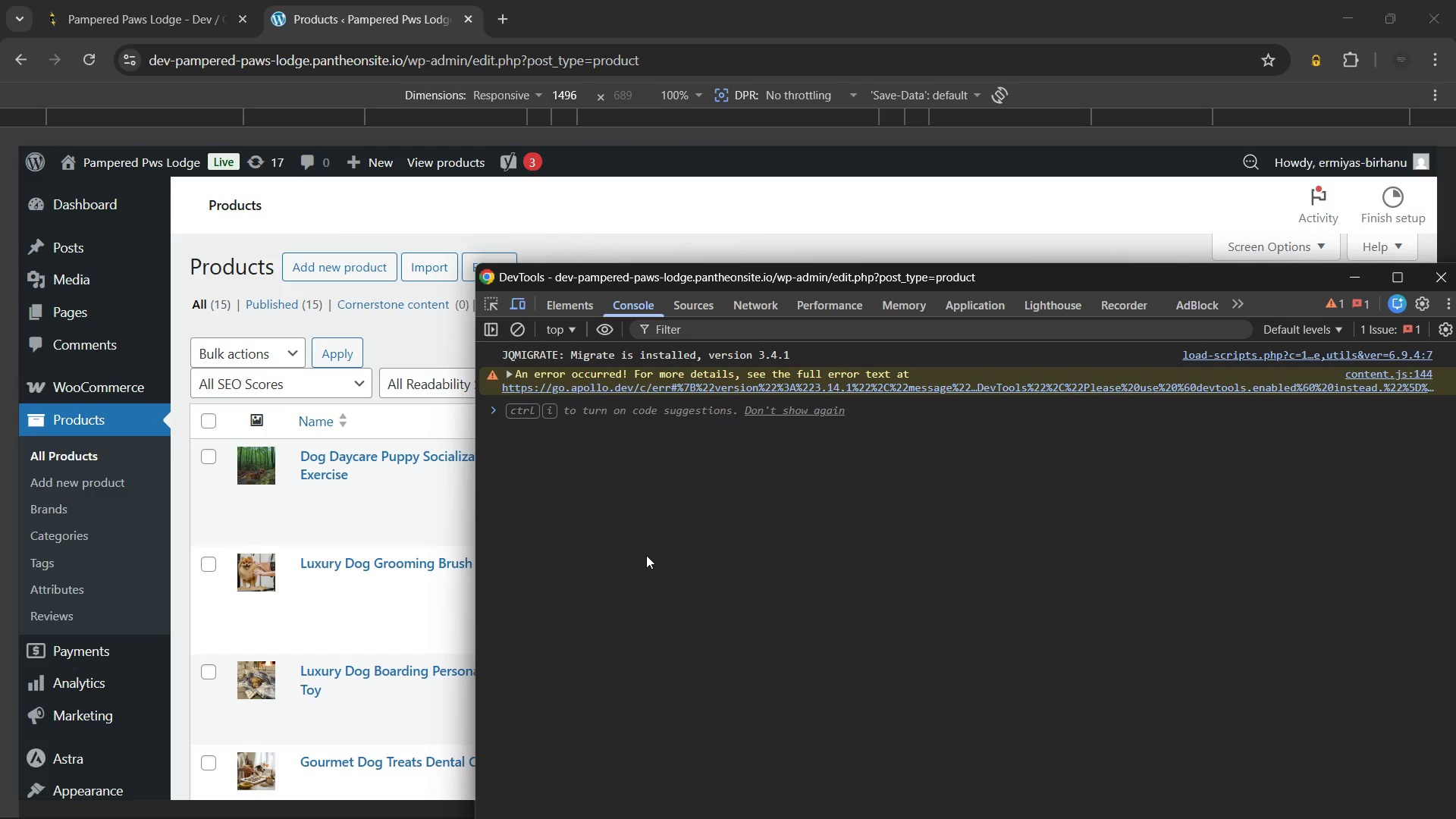 
key(Control+Shift+P)
 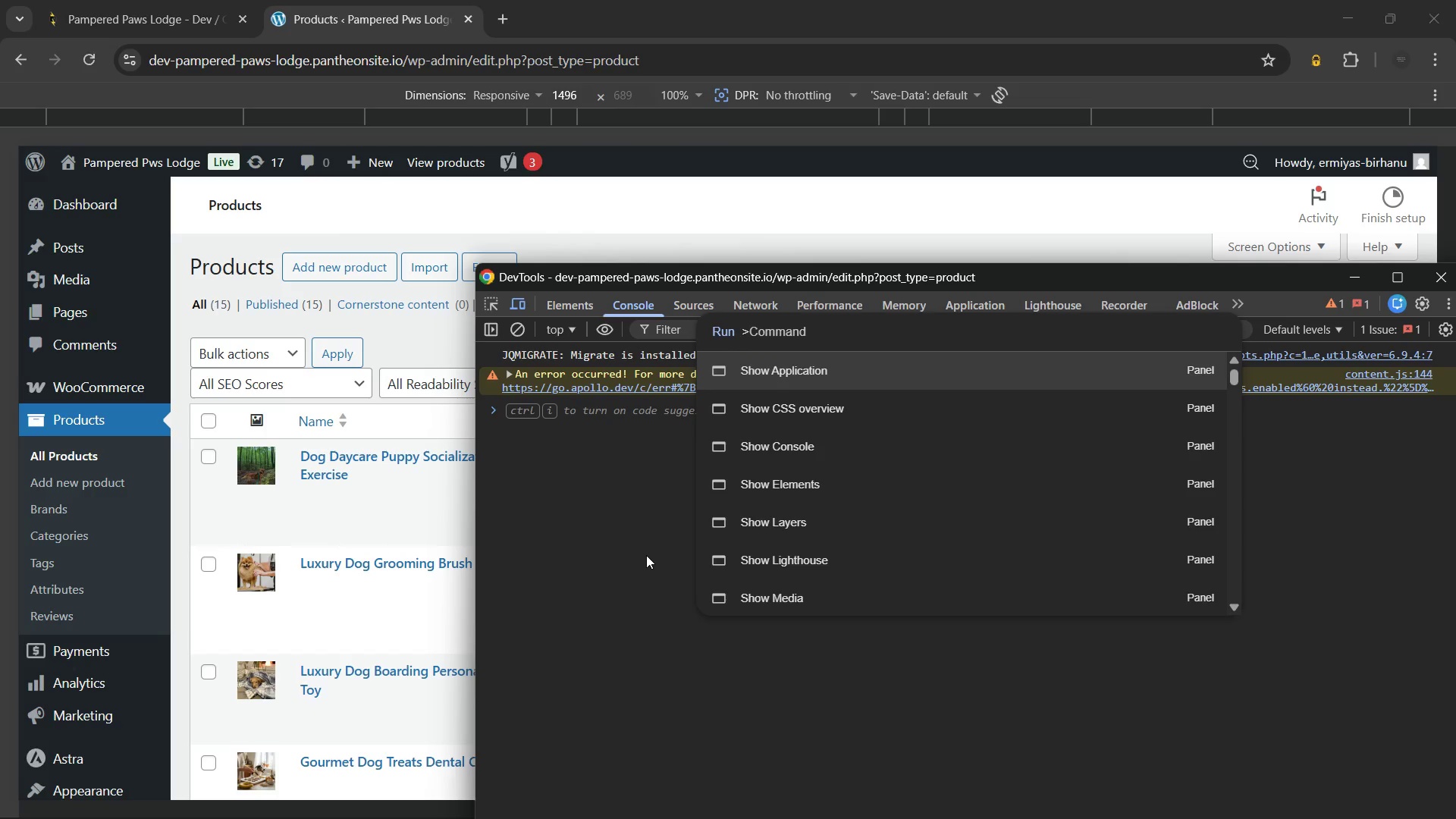 
type(ful)
 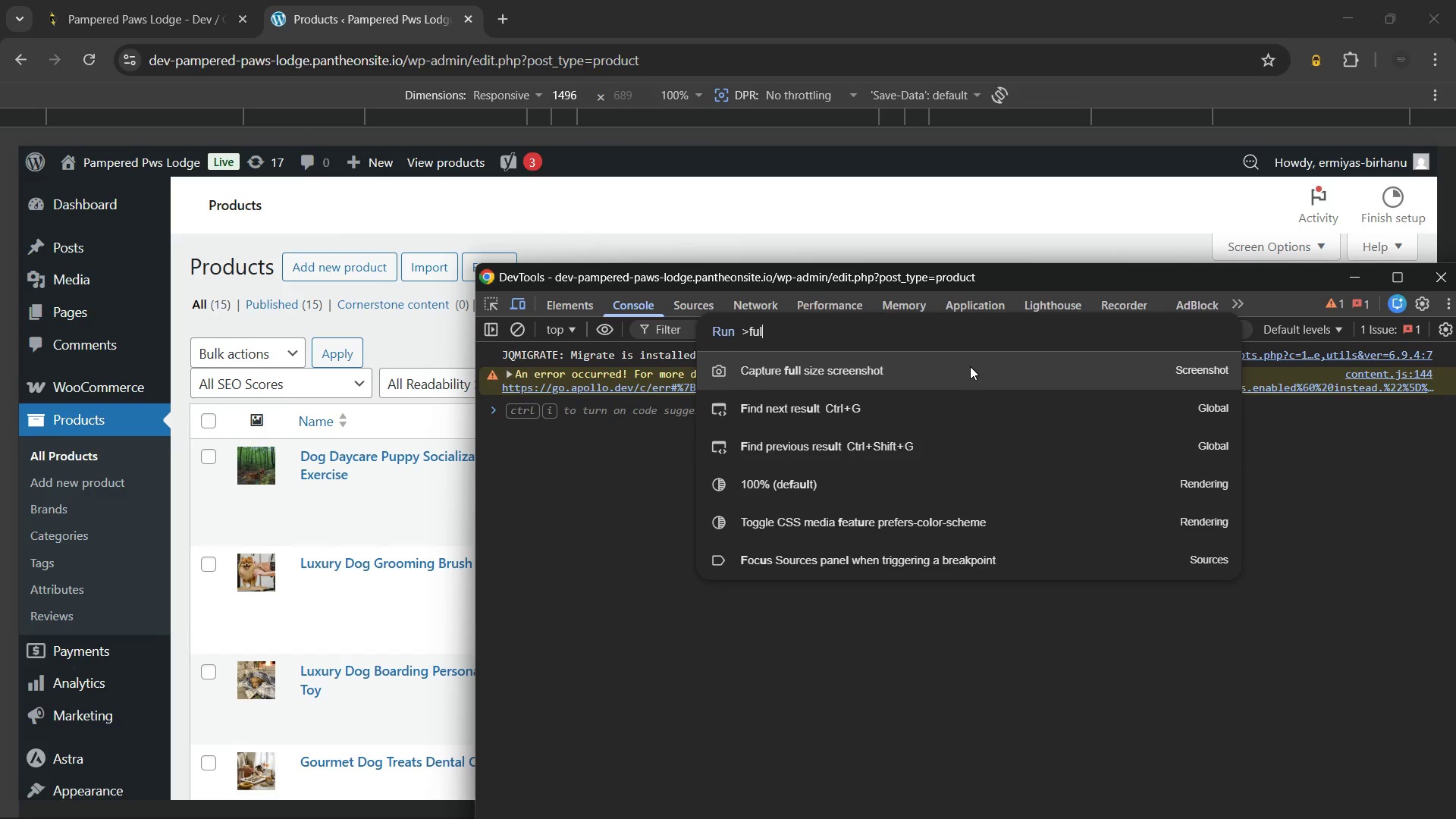 
left_click([970, 366])
 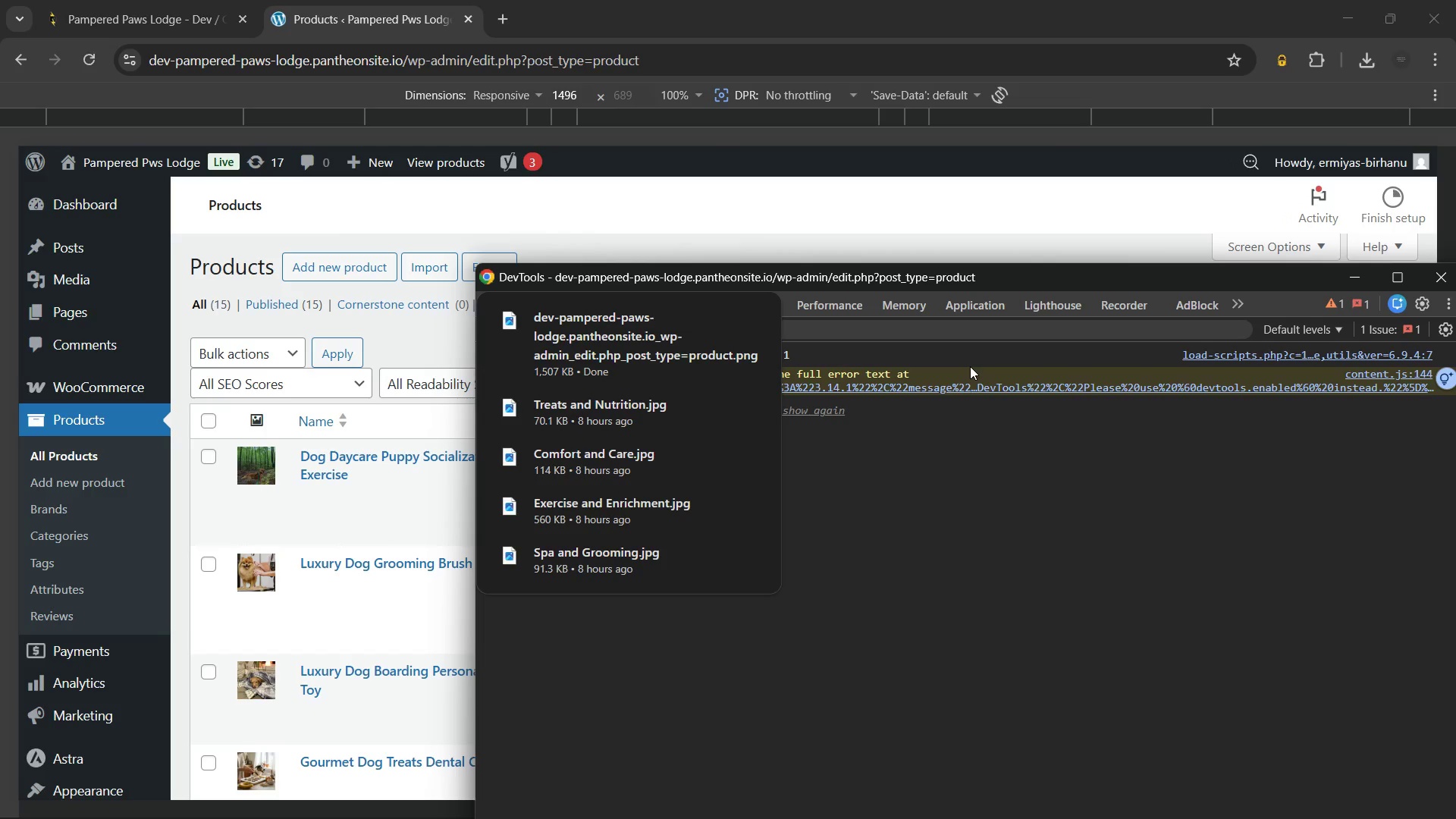 
wait(12.84)
 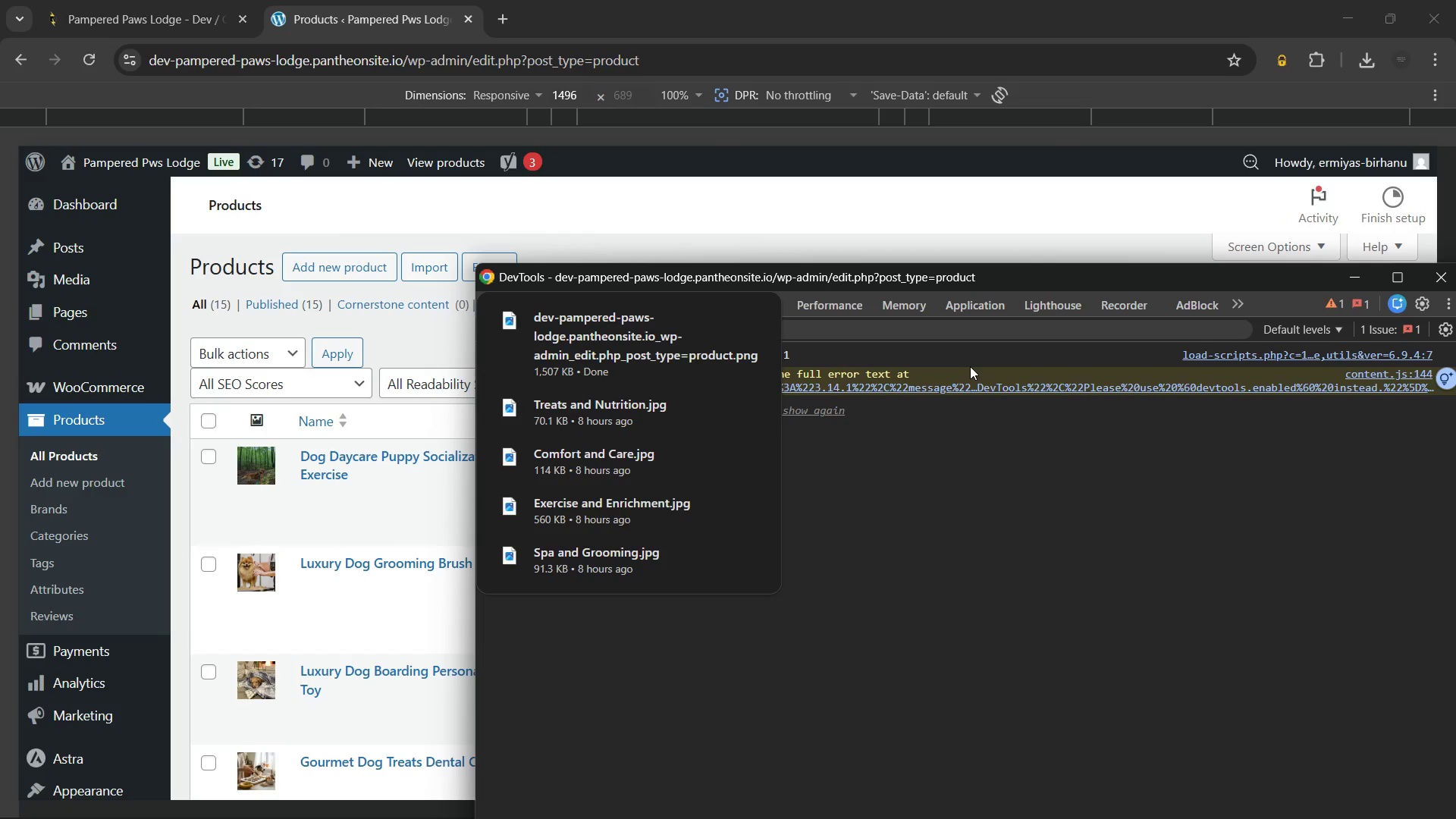 
left_click([1361, 62])
 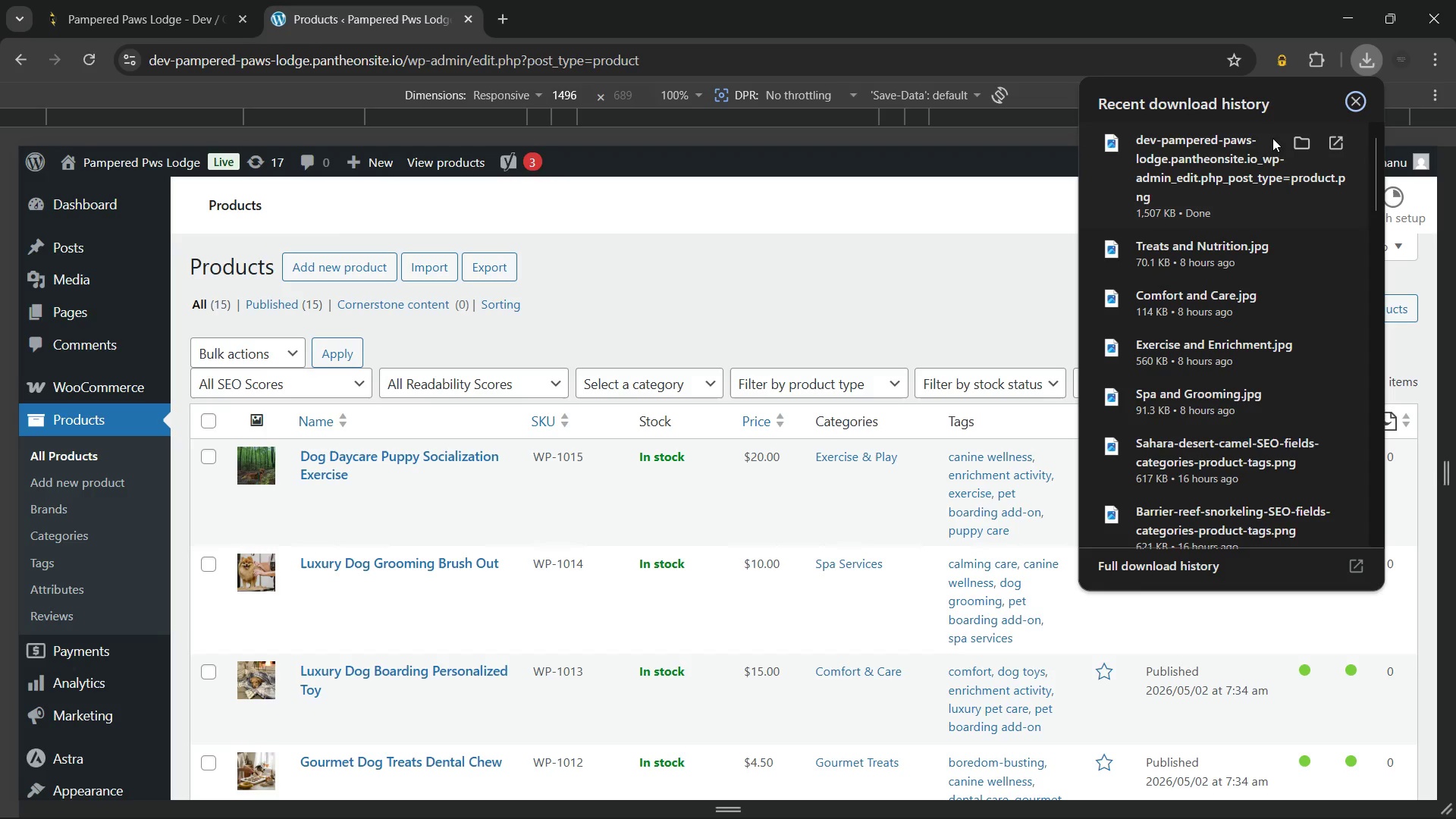 
left_click([1335, 146])
 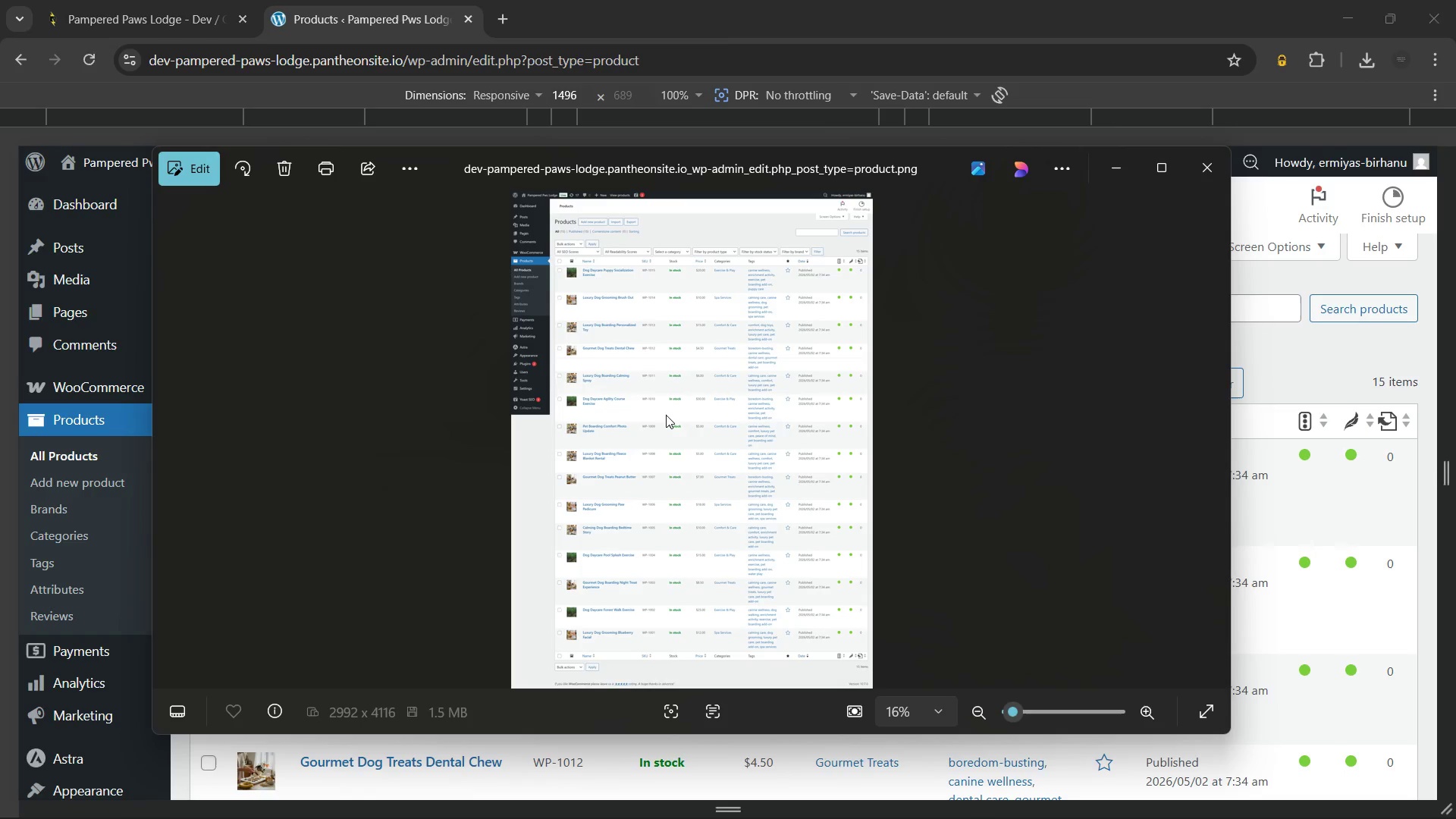 
wait(5.12)
 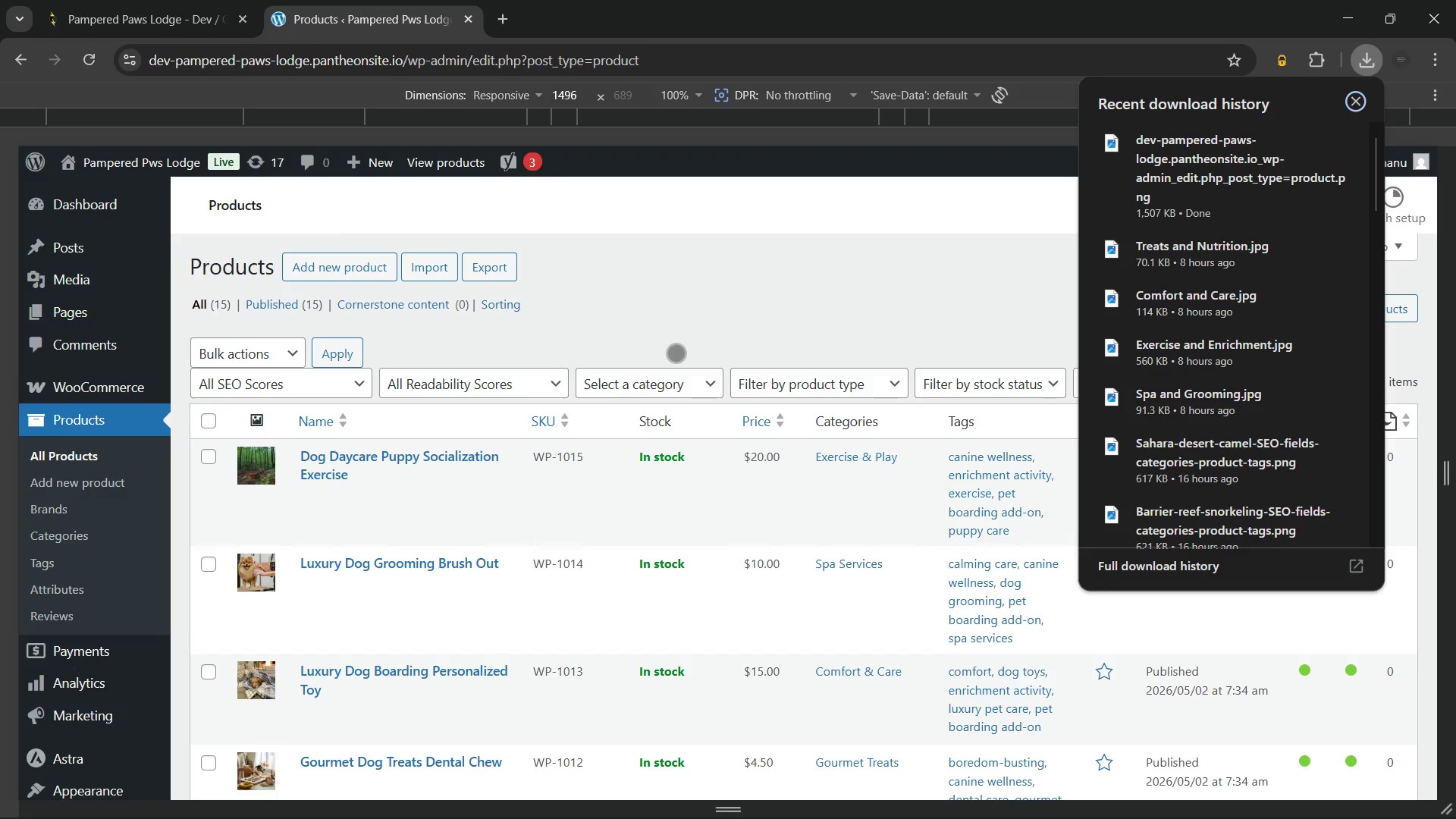 
key(Unknown)
 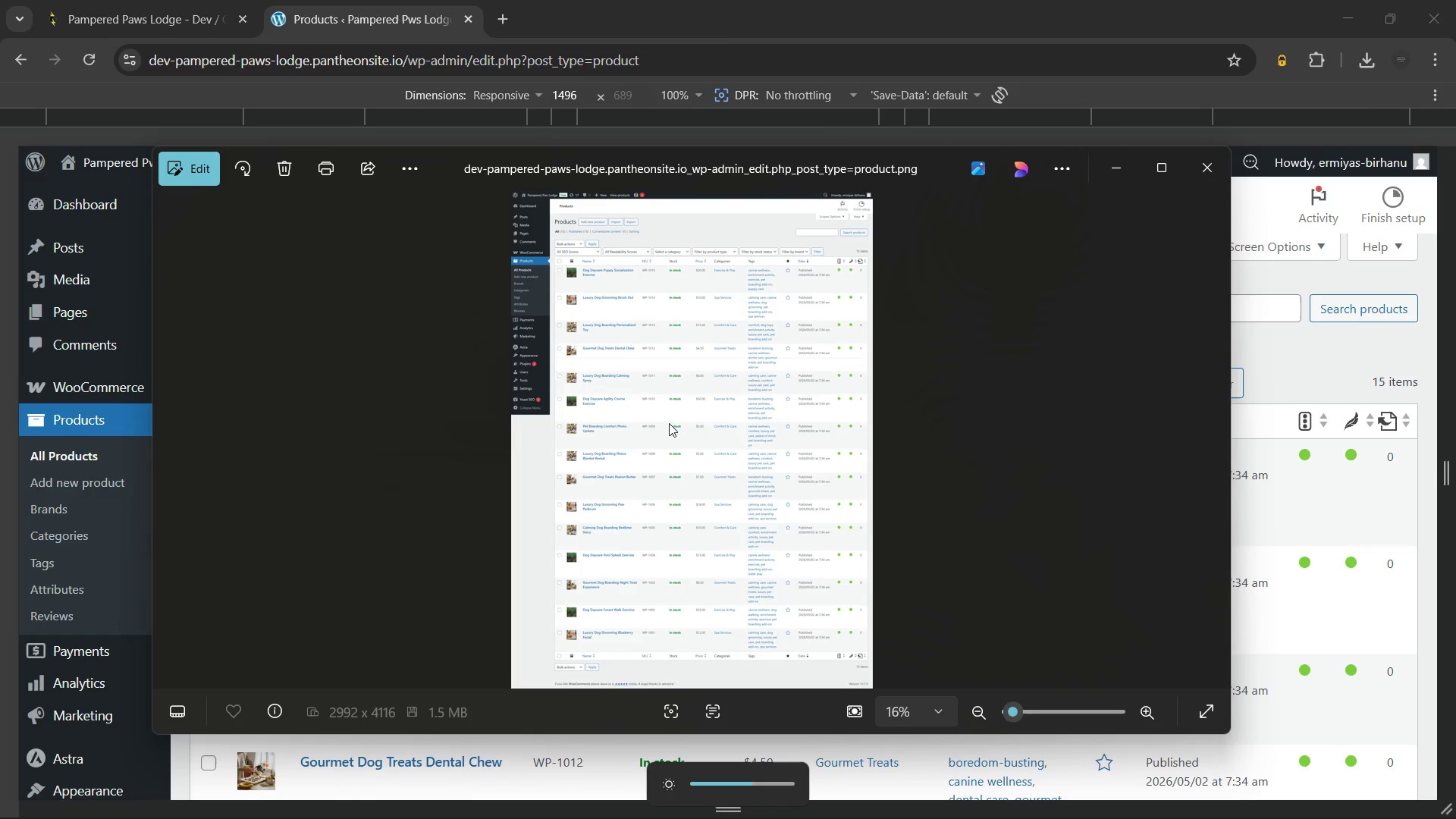 
scroll: coordinate [691, 497], scroll_direction: up, amount: 5.0
 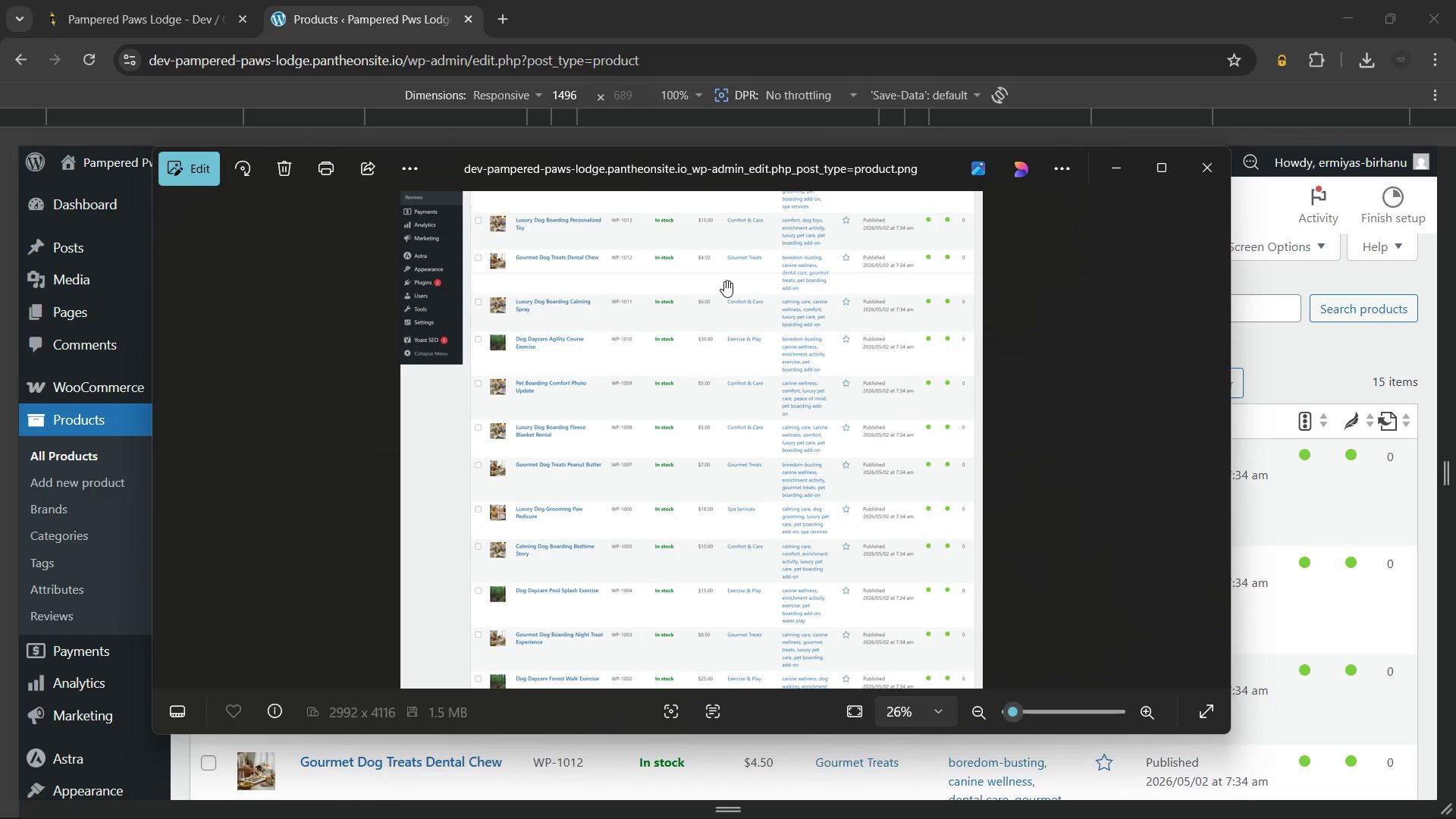 
left_click_drag(start_coordinate=[724, 276], to_coordinate=[752, 506])
 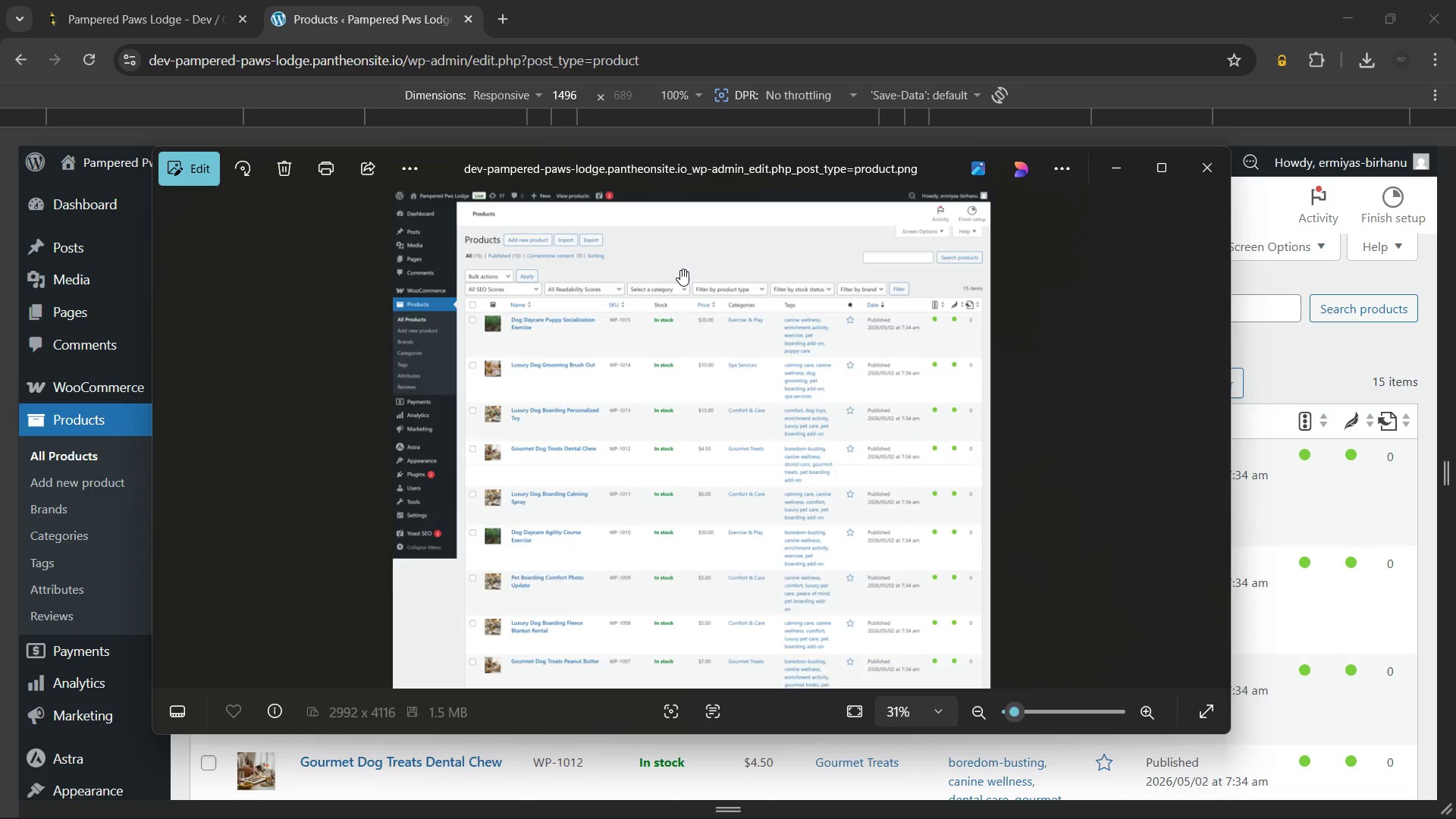 
scroll: coordinate [680, 269], scroll_direction: up, amount: 9.0
 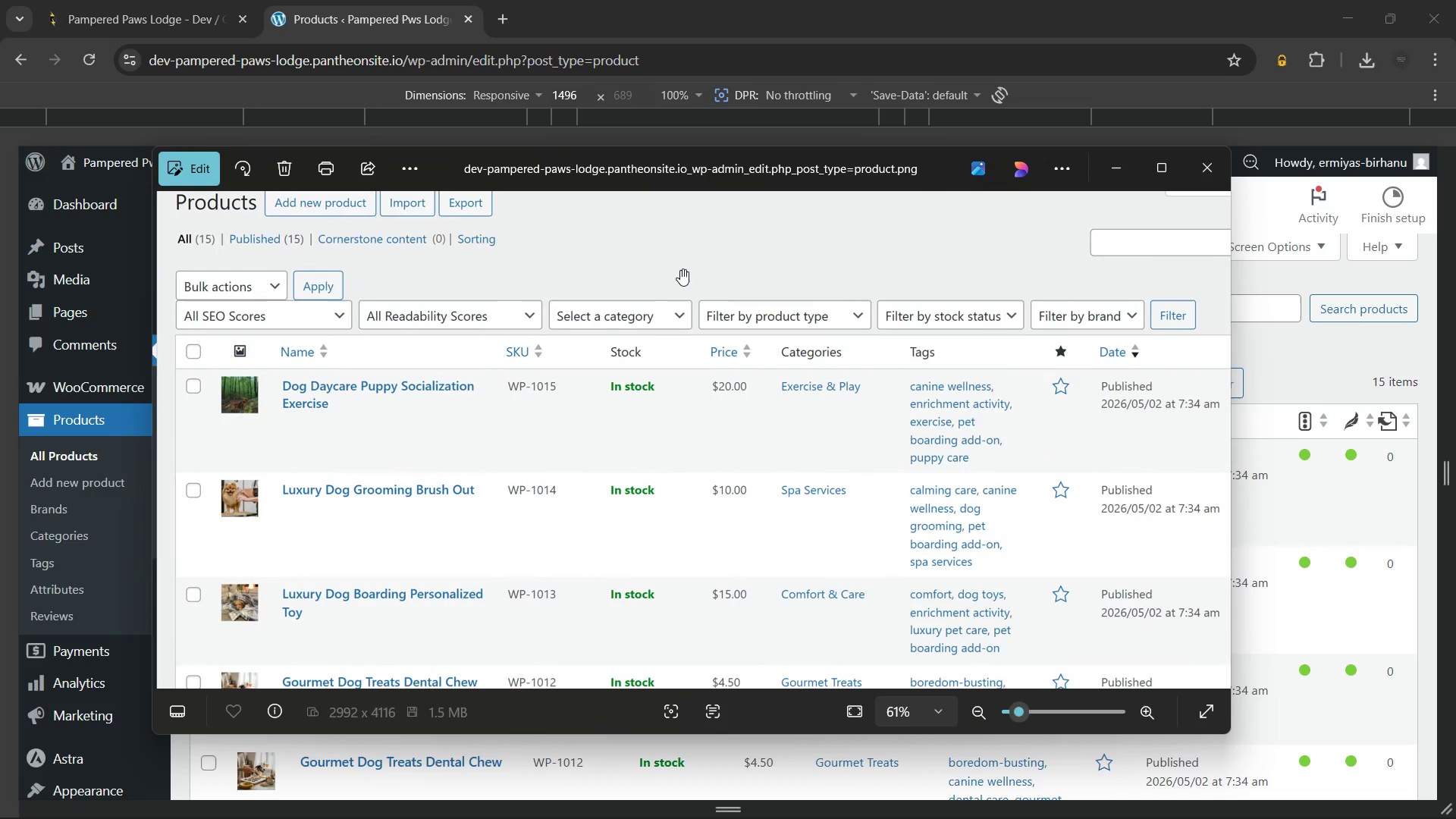 
scroll: coordinate [682, 279], scroll_direction: down, amount: 7.0
 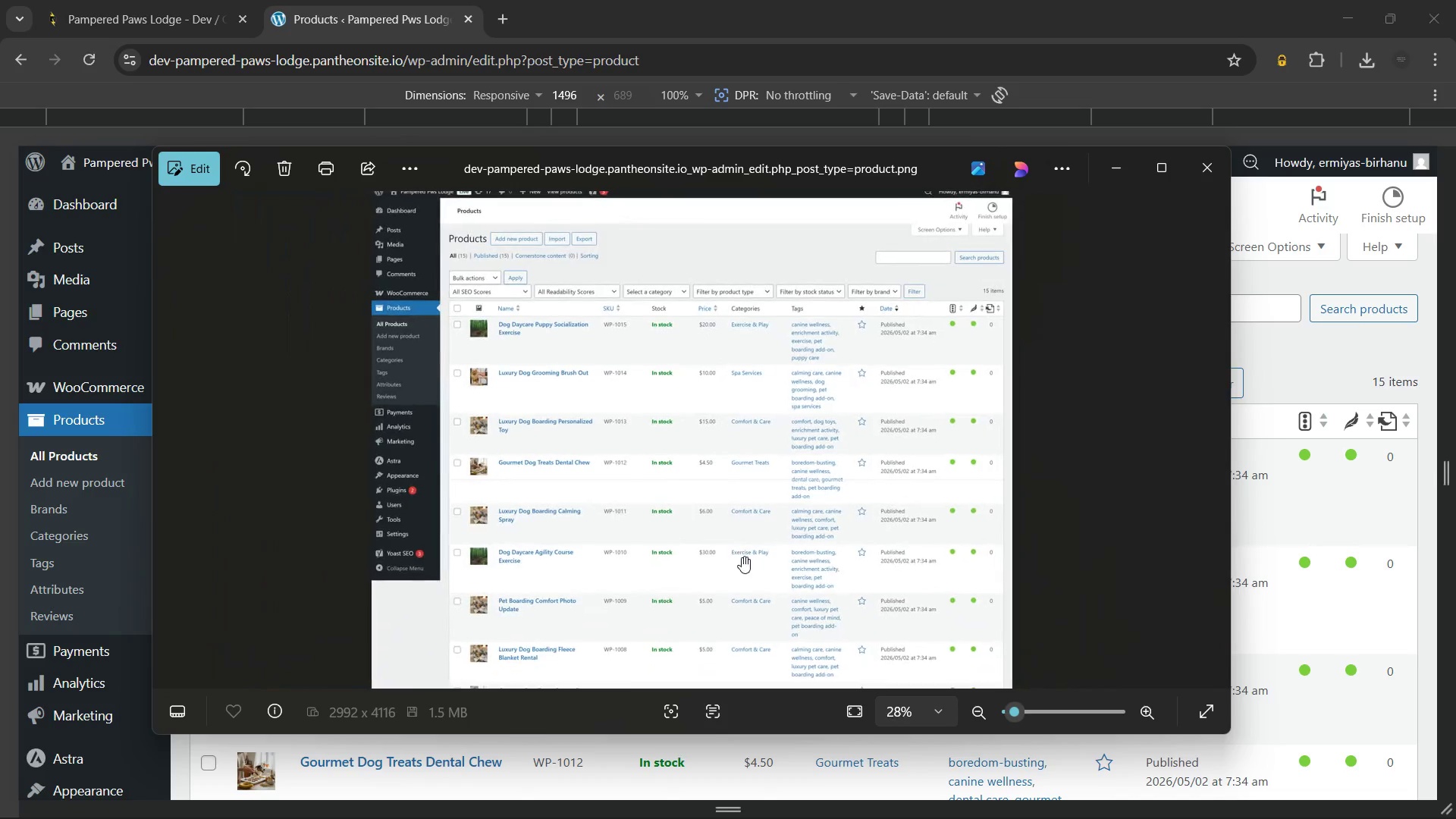 
left_click_drag(start_coordinate=[742, 557], to_coordinate=[745, 263])
 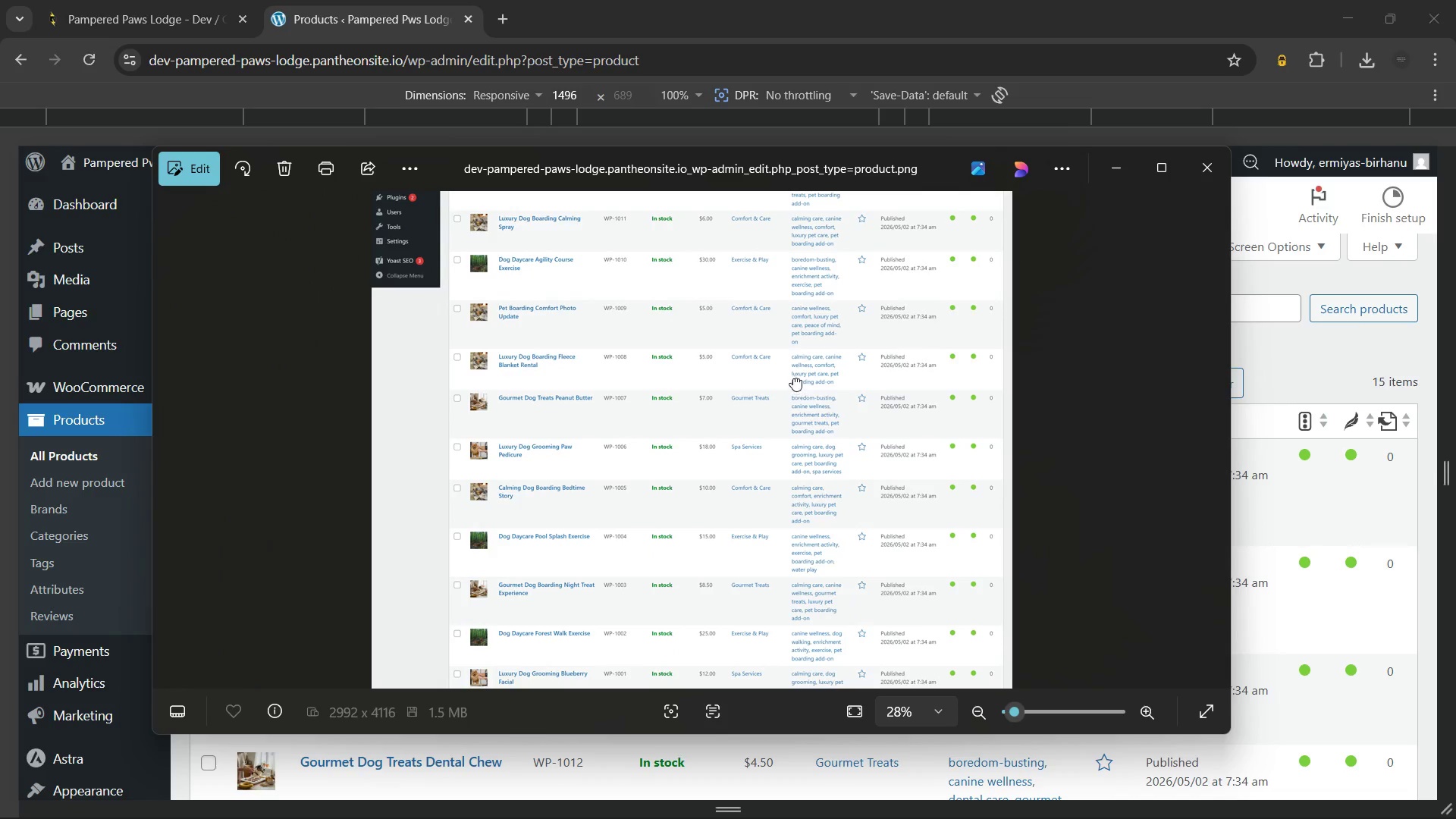 
left_click_drag(start_coordinate=[793, 378], to_coordinate=[782, 245])
 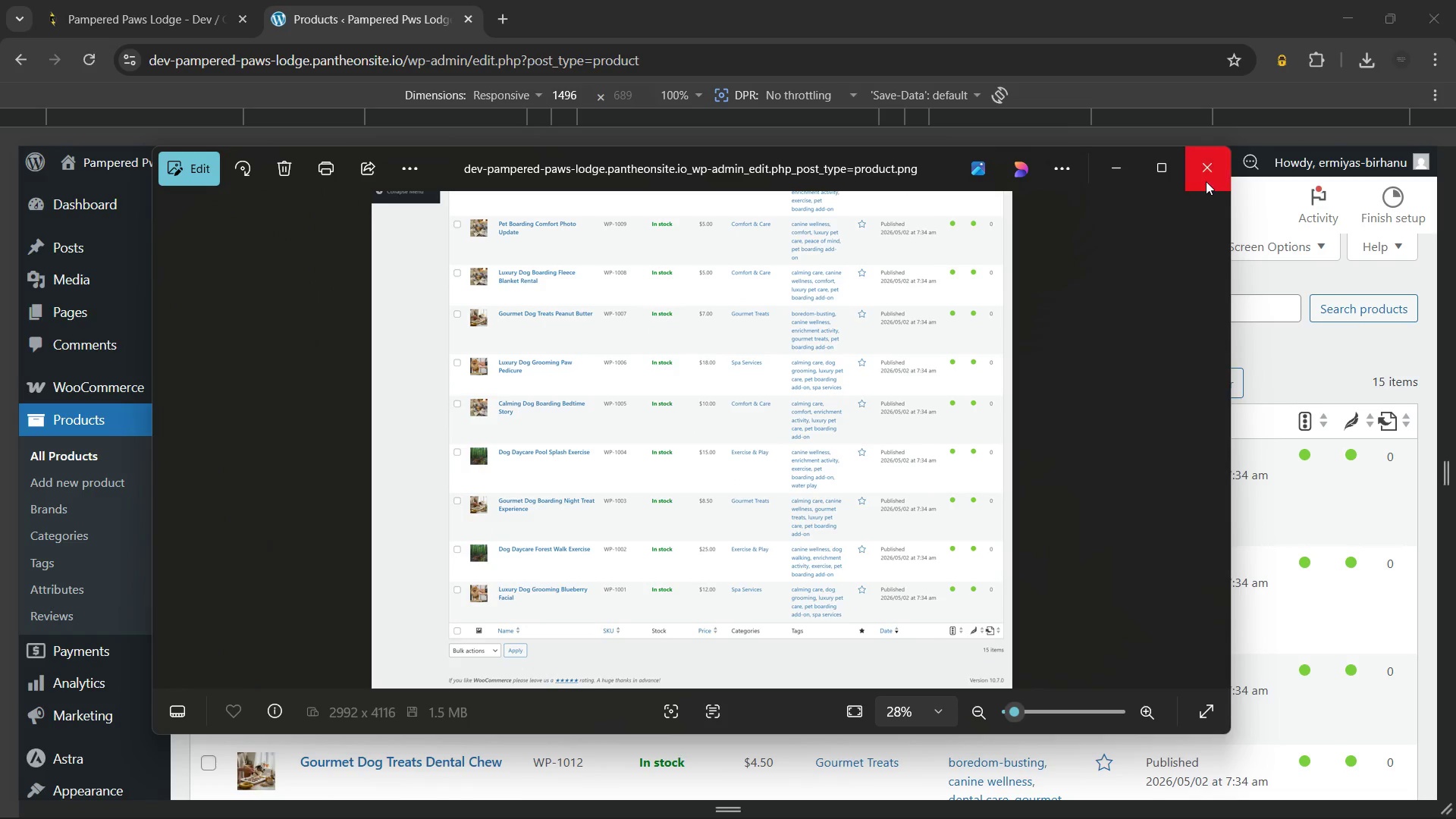 
left_click([1206, 181])
 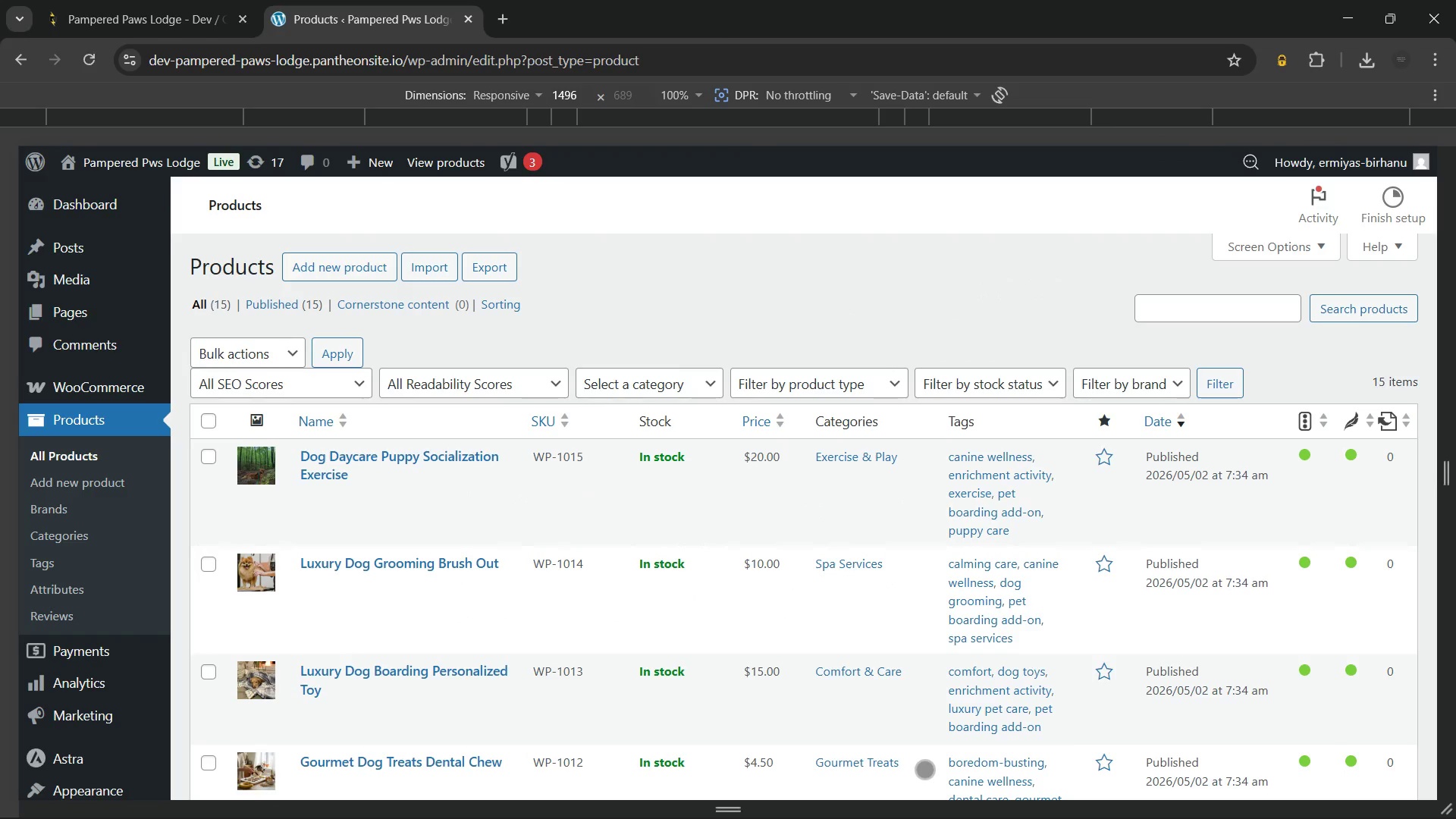 
key(Meta+MetaLeft)
 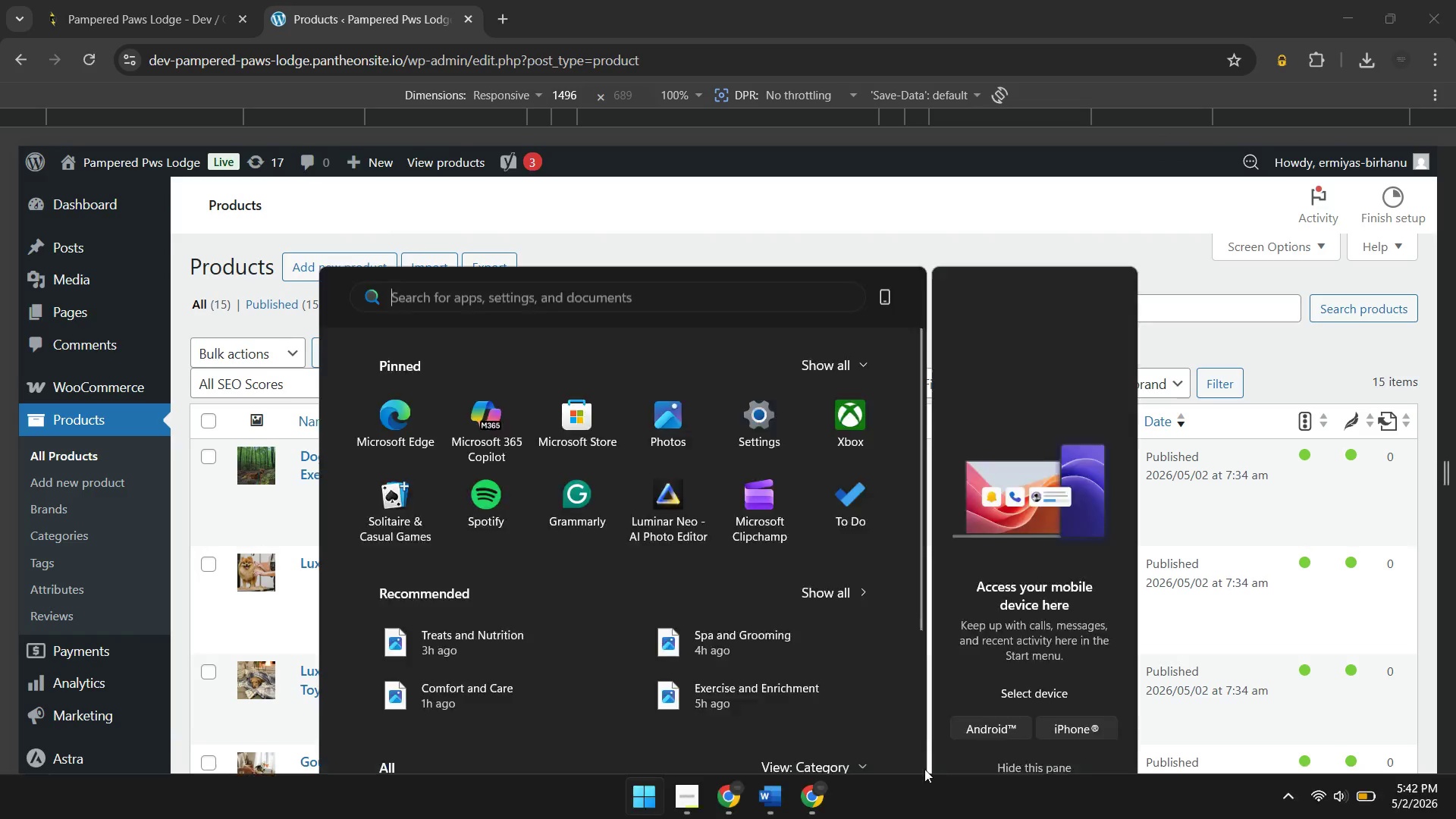 
key(Meta+MetaLeft)
 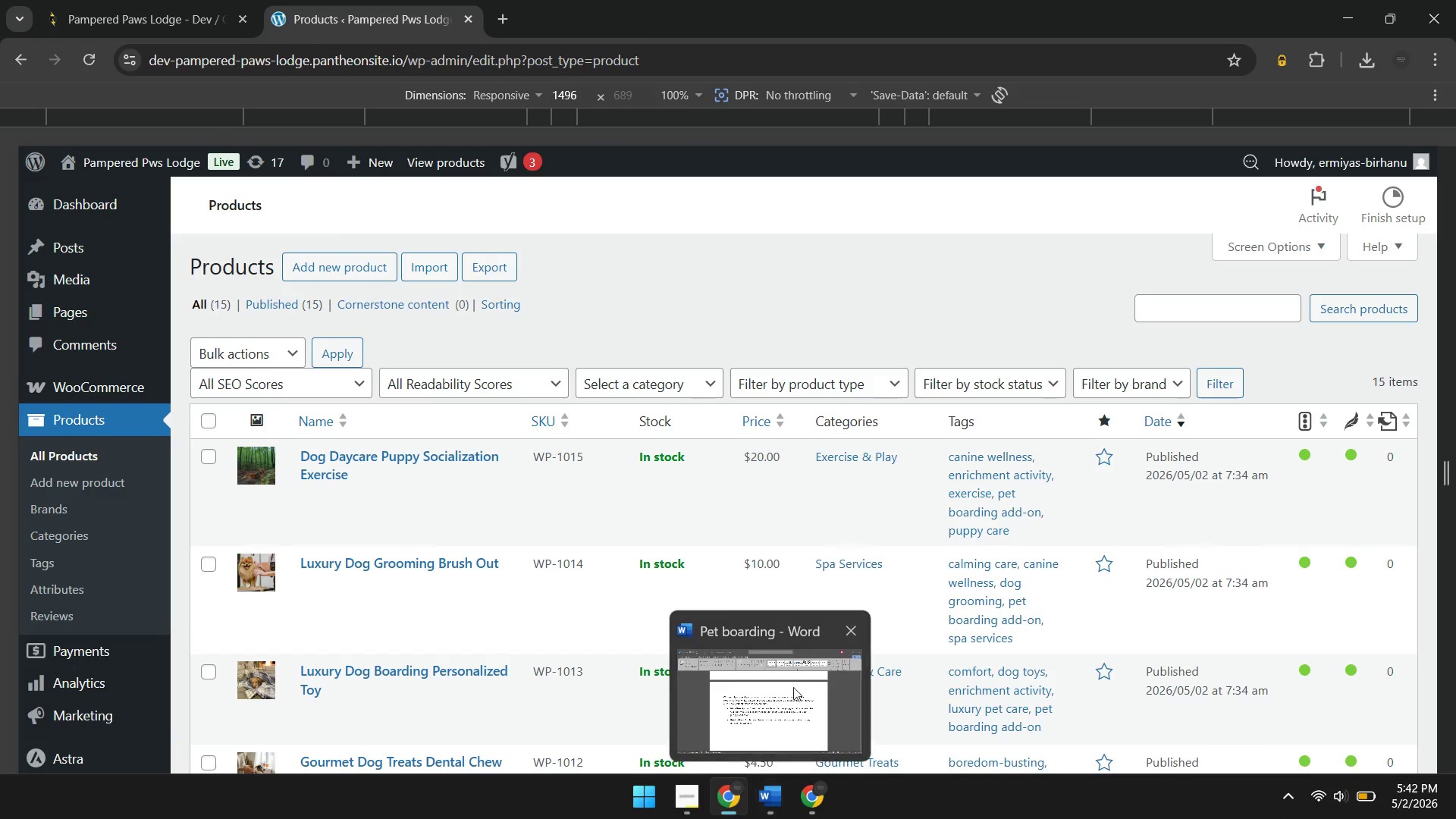 
left_click([852, 626])
 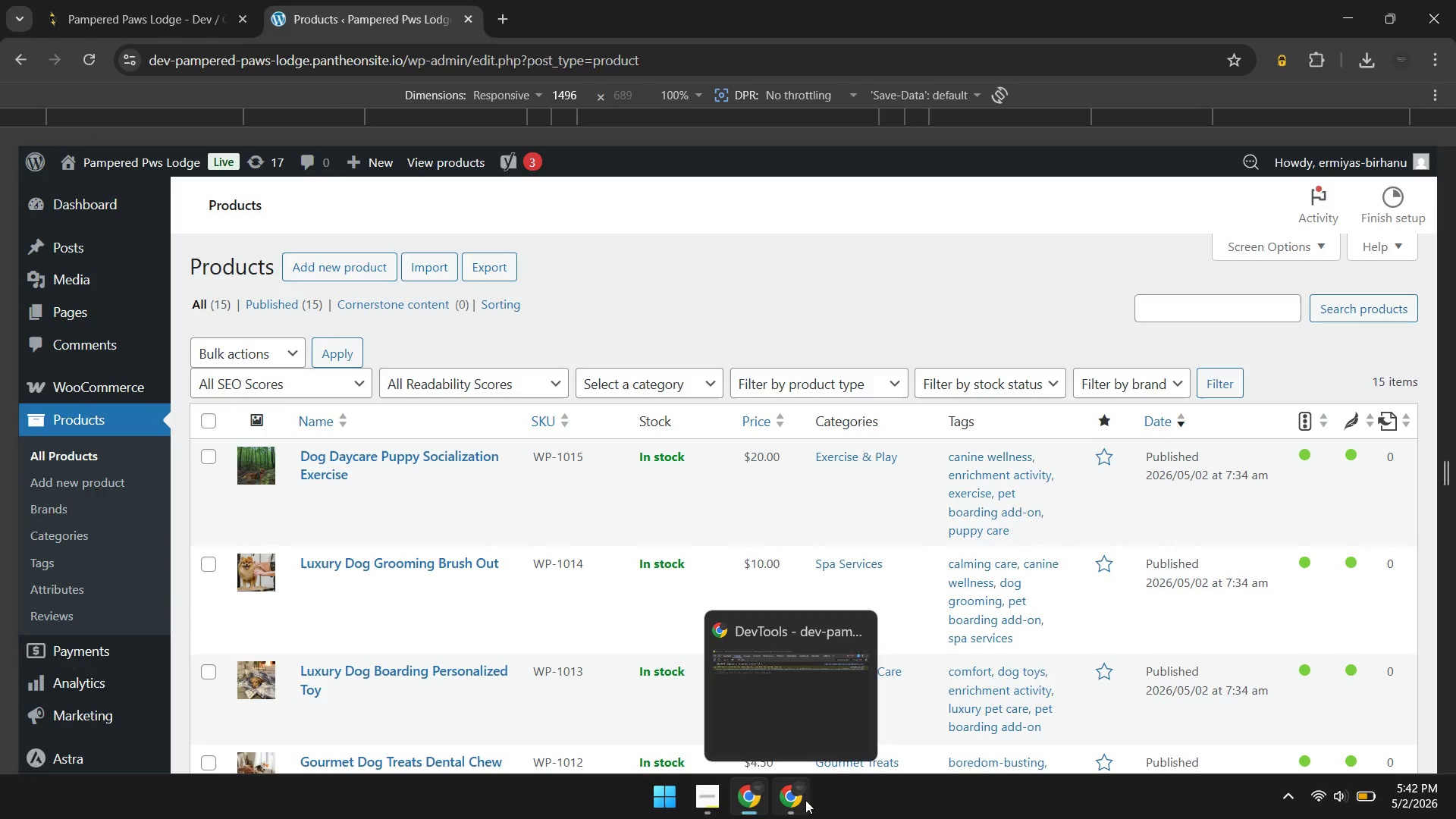 
left_click([669, 318])
 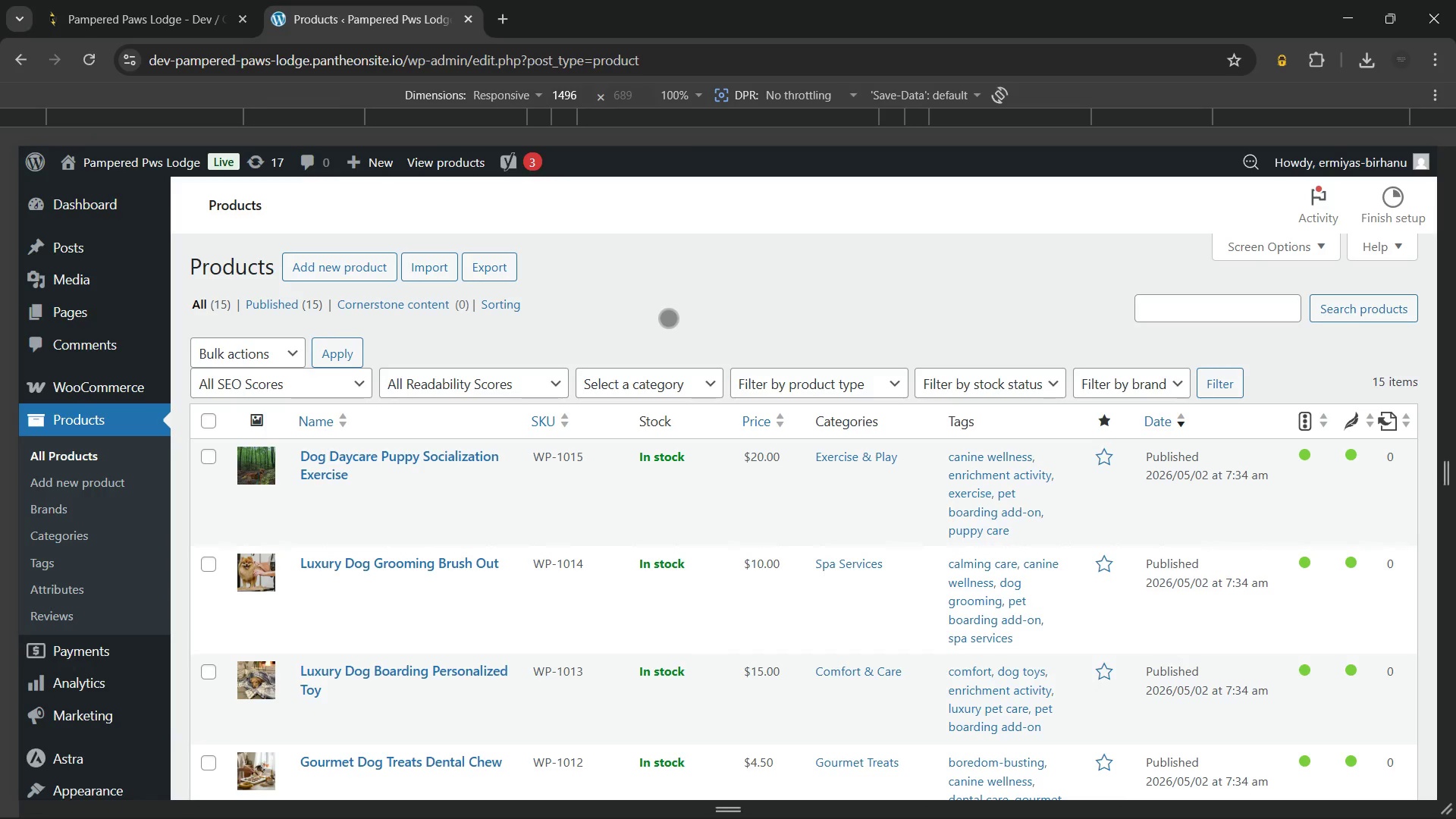 
wait(17.91)
 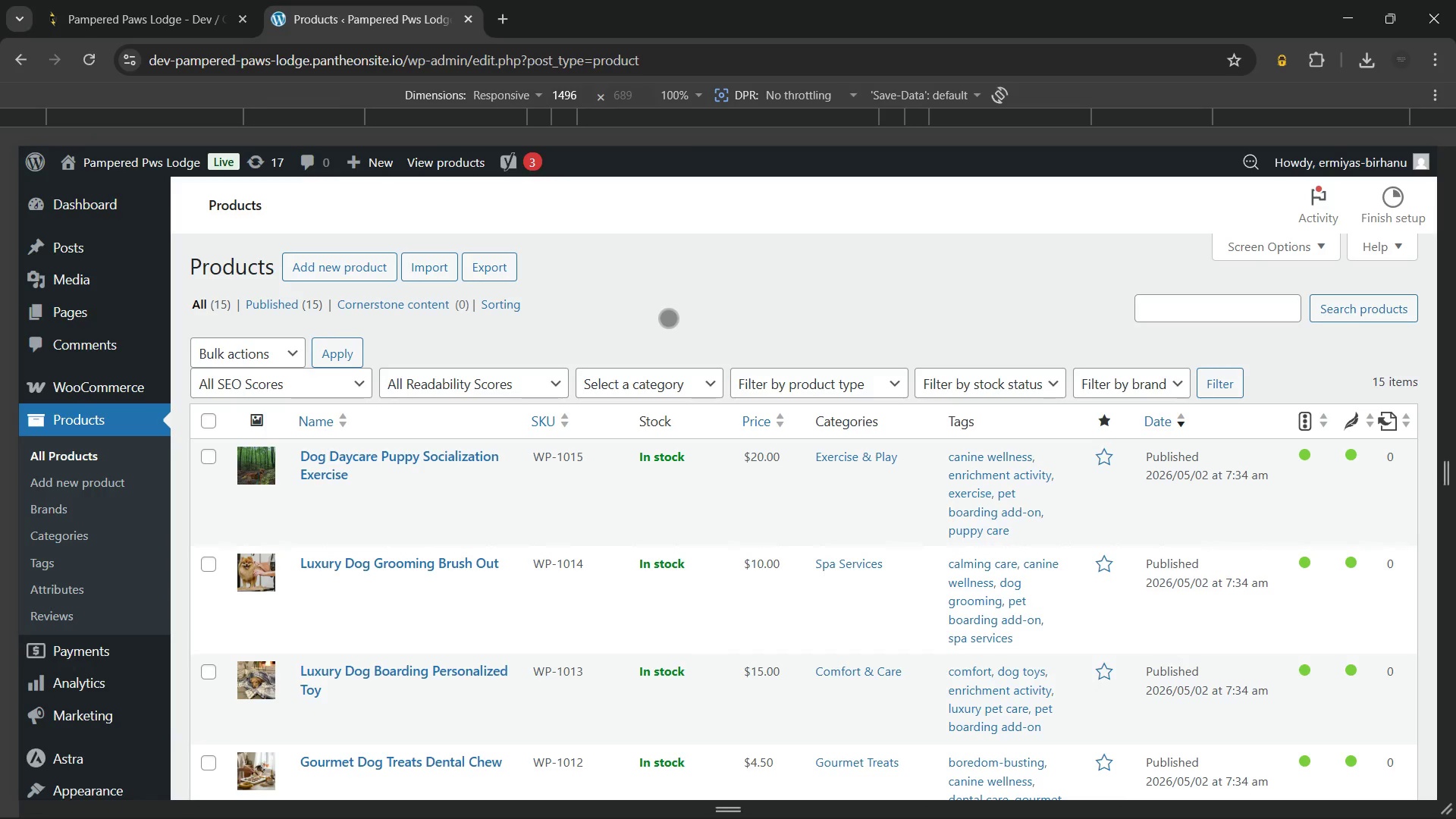 
scroll: coordinate [668, 318], scroll_direction: down, amount: 22.0
 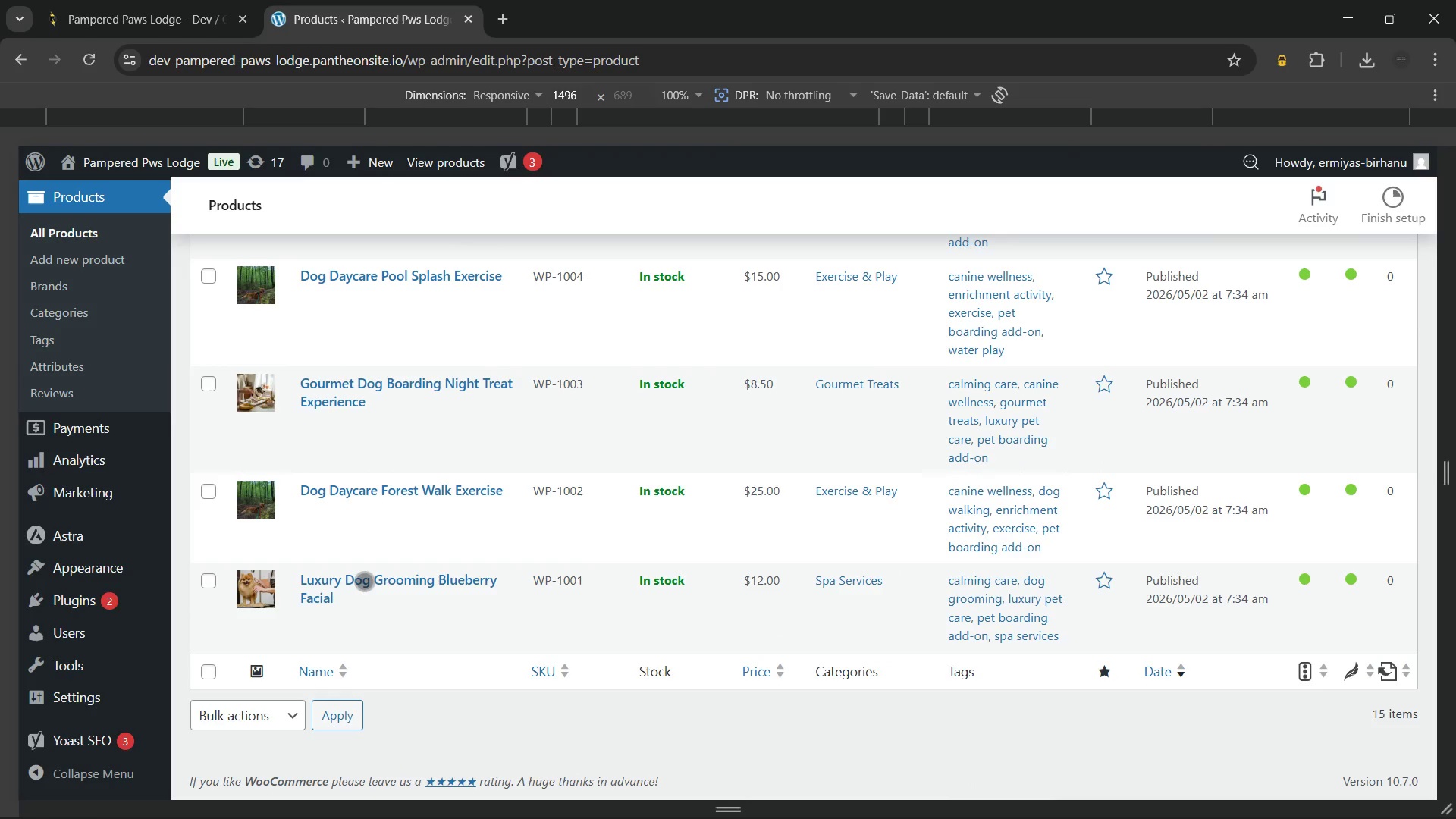 
left_click([364, 581])
 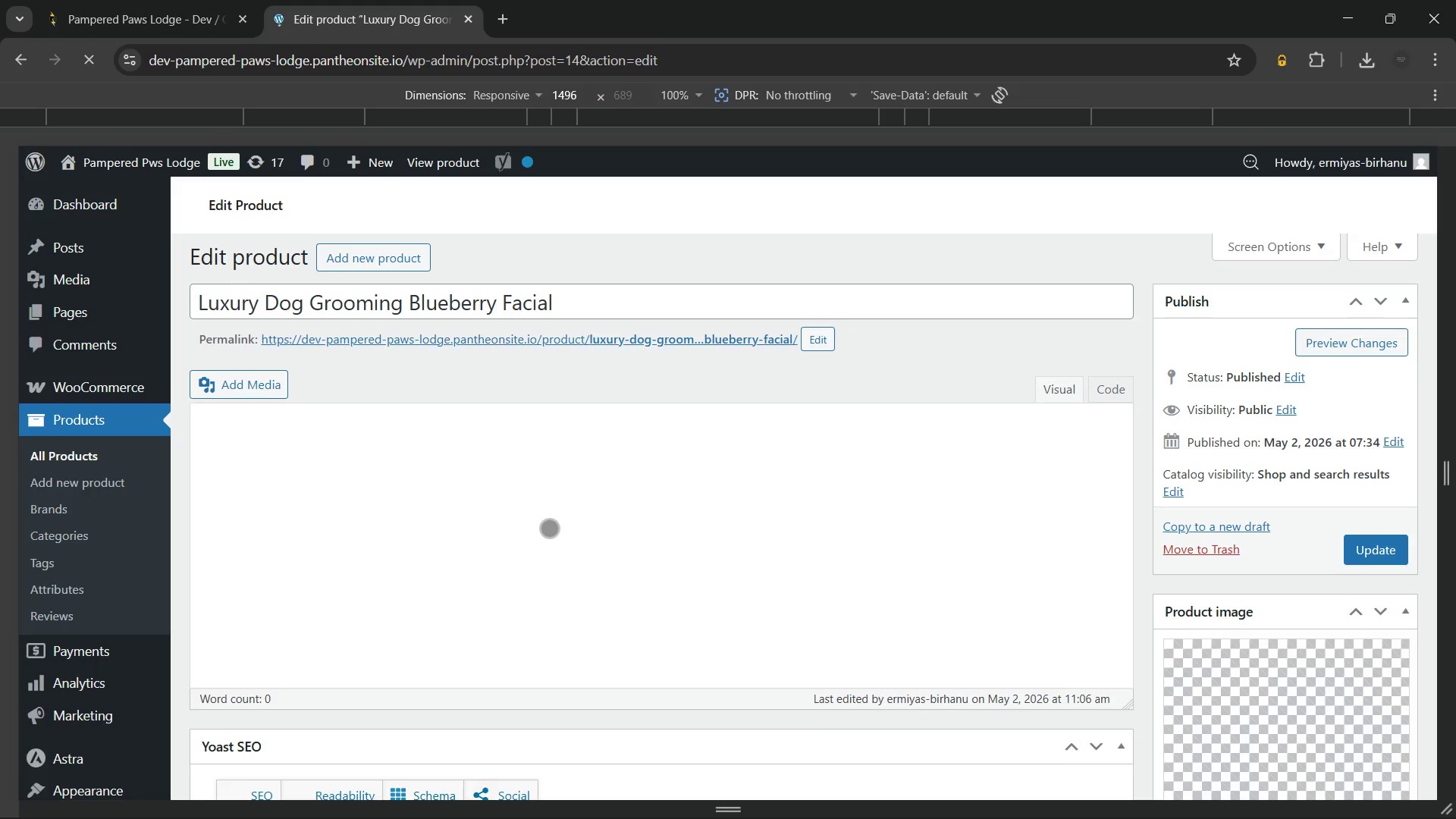 
wait(13.05)
 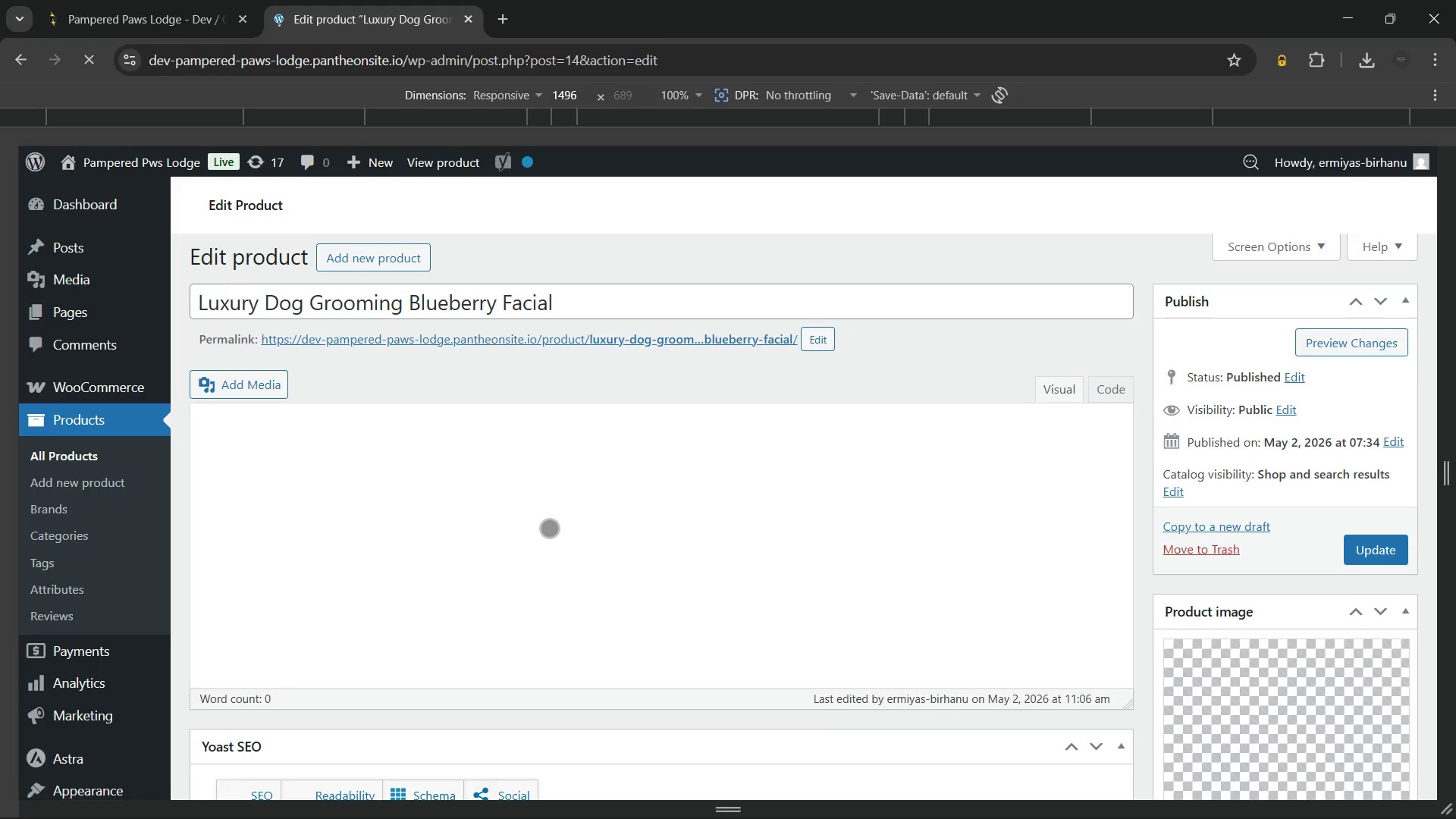 
scroll: coordinate [549, 528], scroll_direction: down, amount: 1.0
 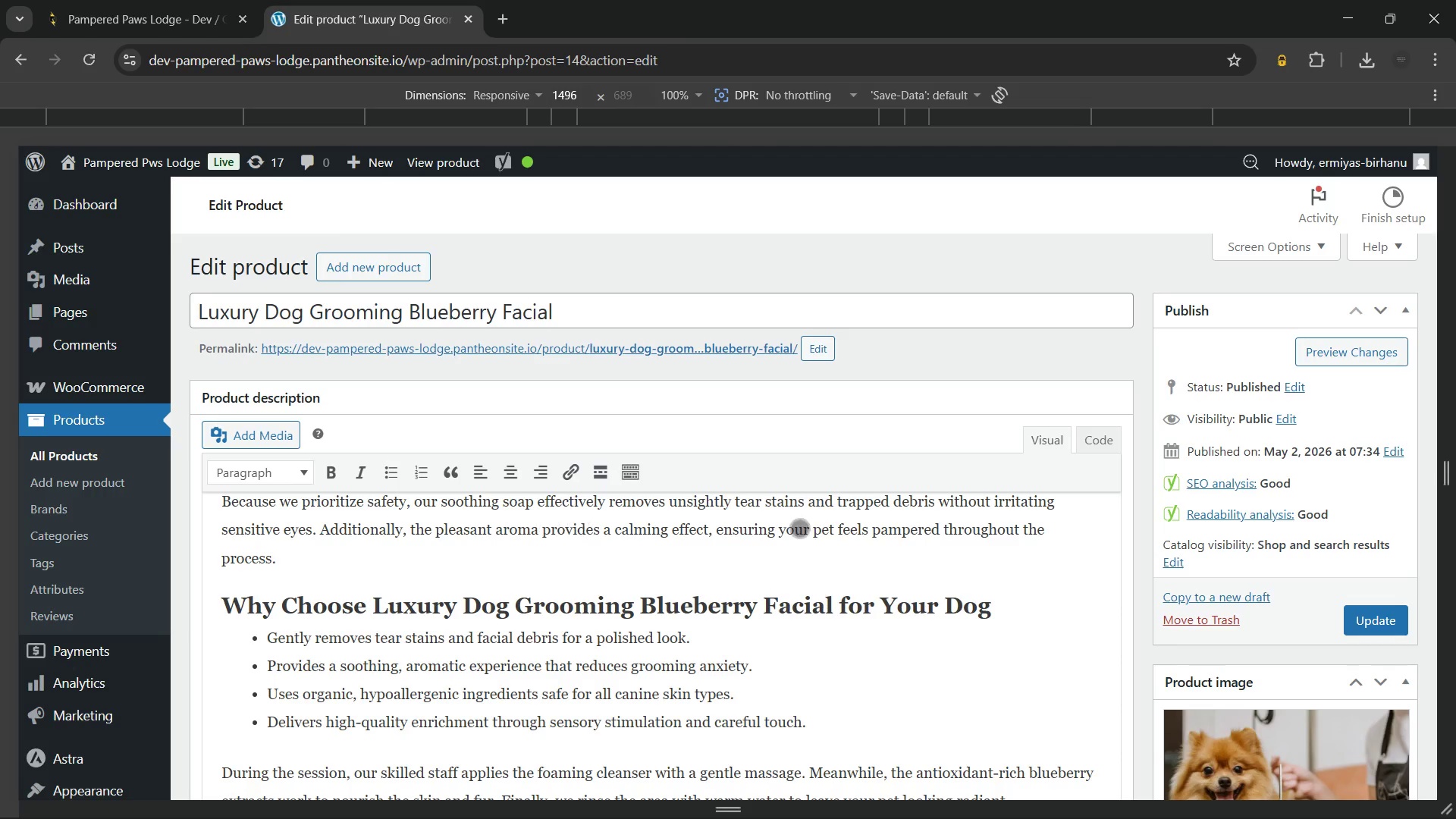 
scroll: coordinate [818, 528], scroll_direction: none, amount: 0.0
 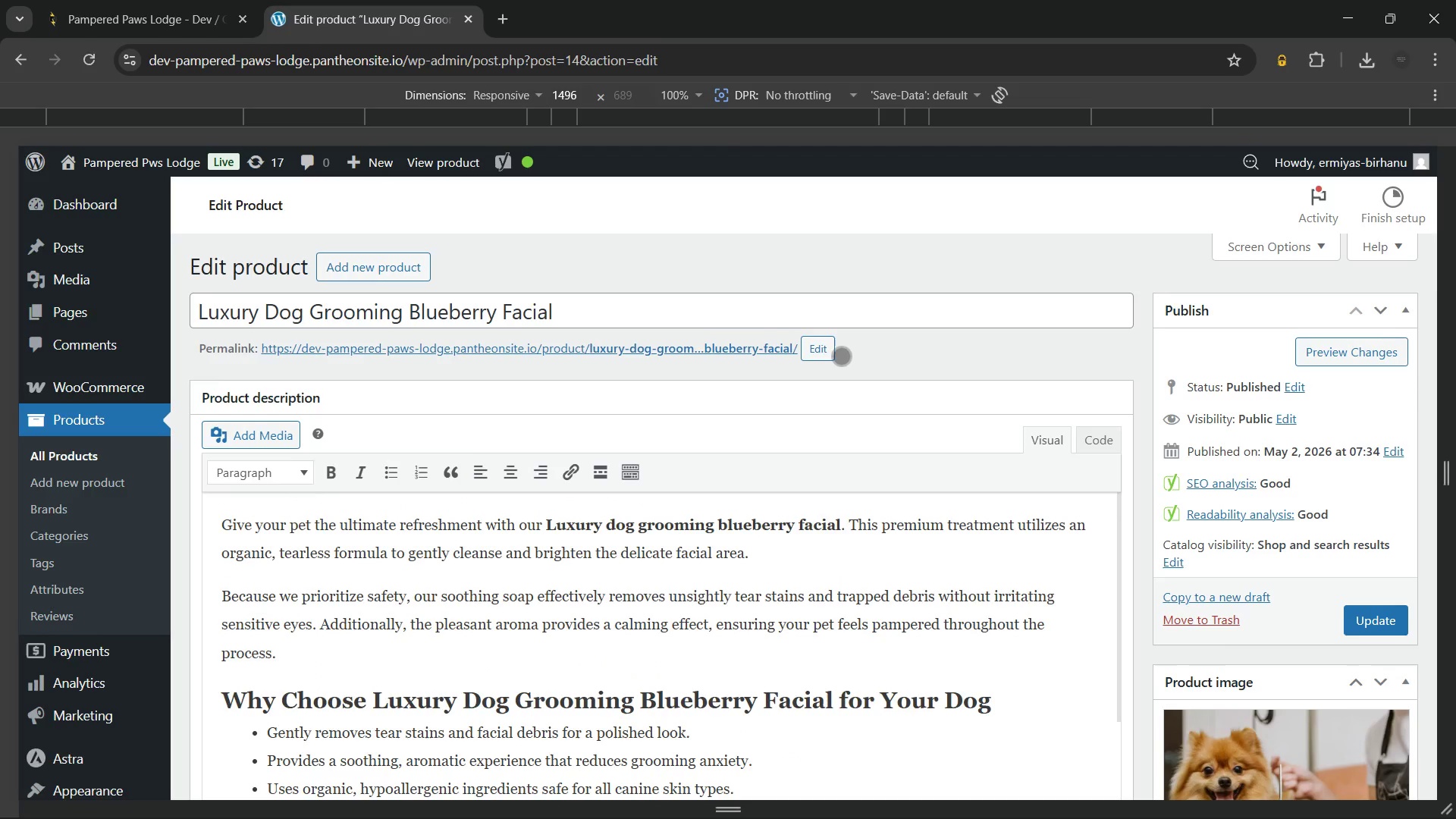 
scroll: coordinate [841, 356], scroll_direction: down, amount: 1.0
 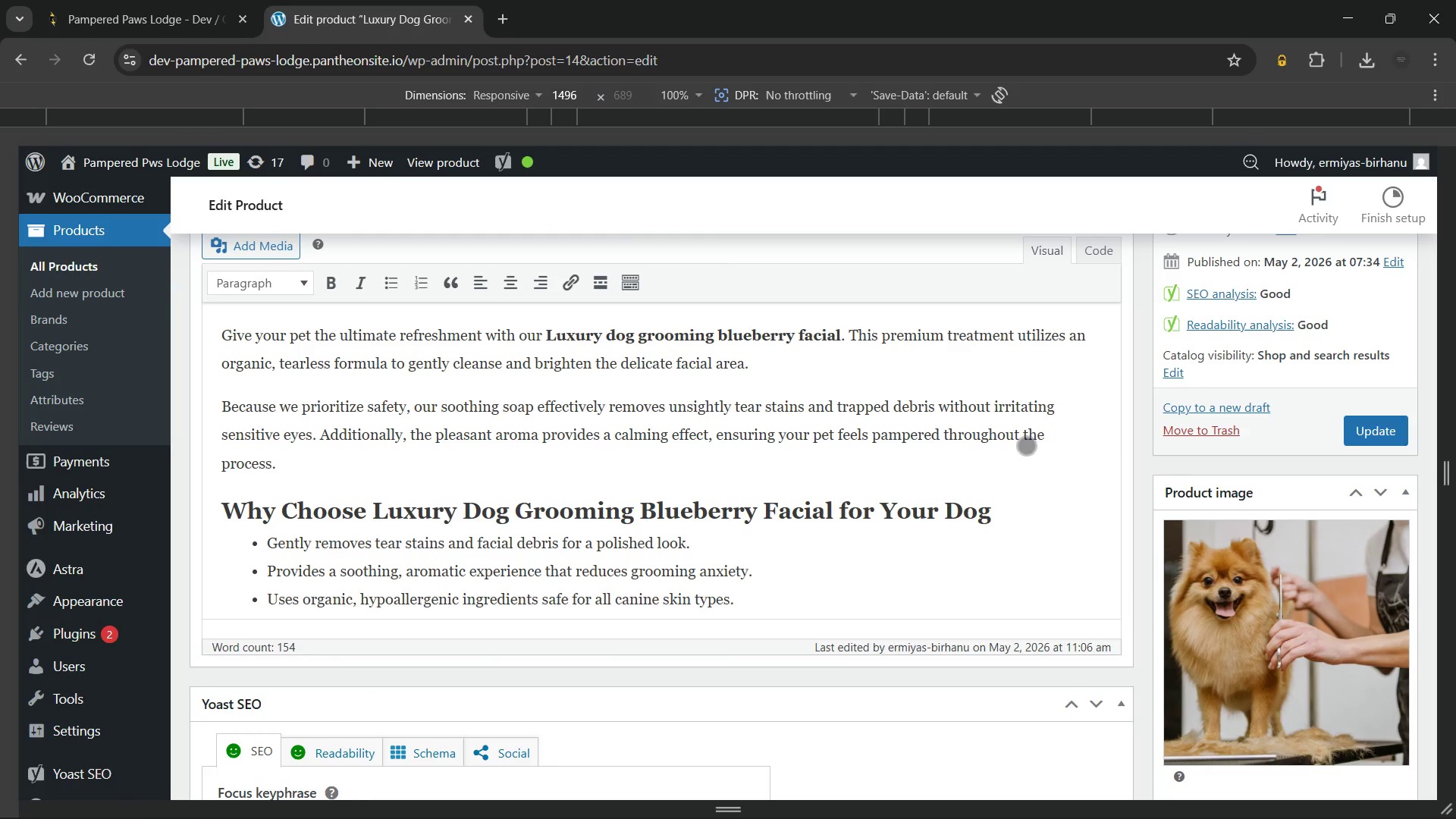 
scroll: coordinate [770, 479], scroll_direction: up, amount: 1.0
 